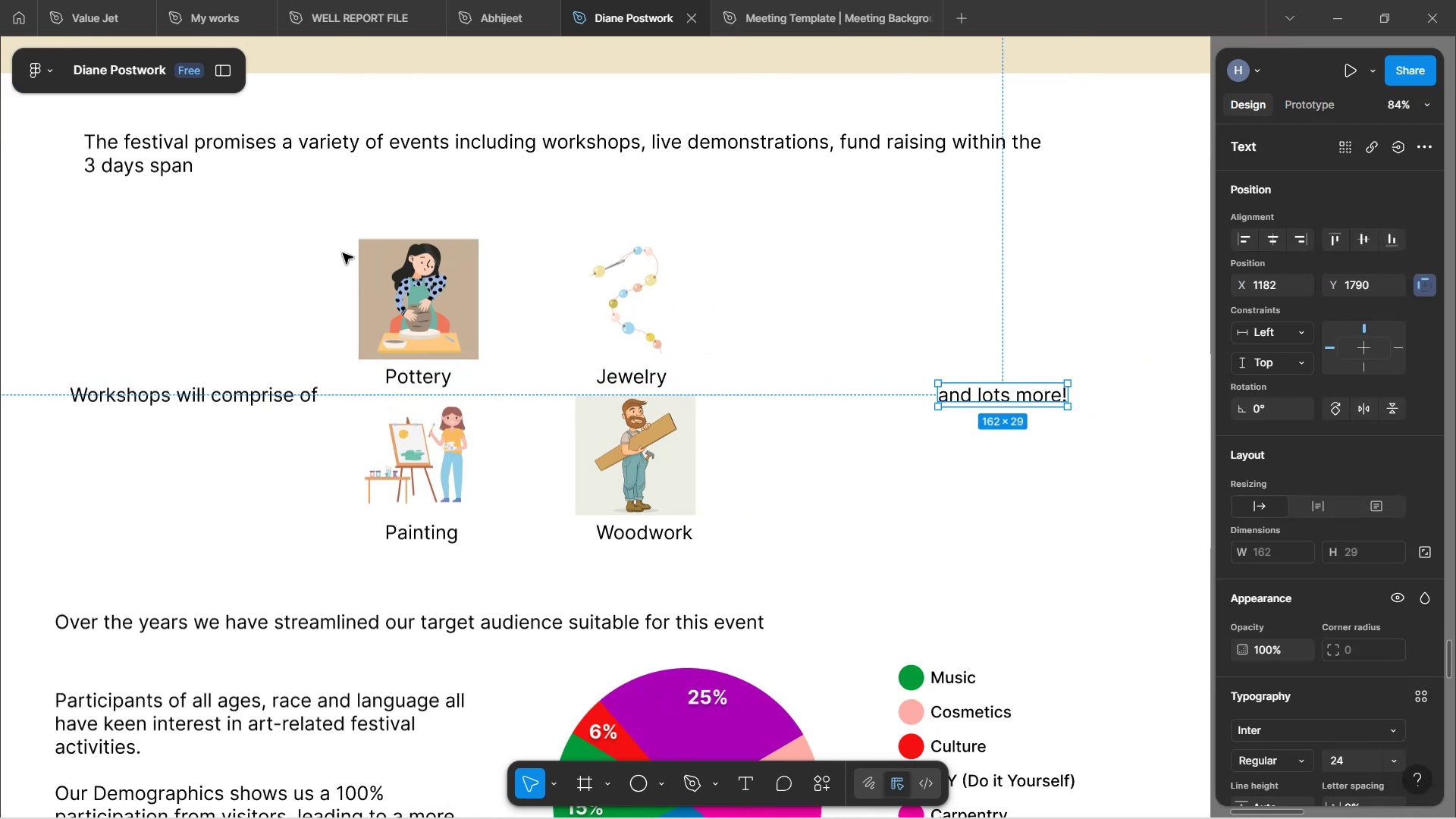 
left_click_drag(start_coordinate=[325, 227], to_coordinate=[704, 572])
 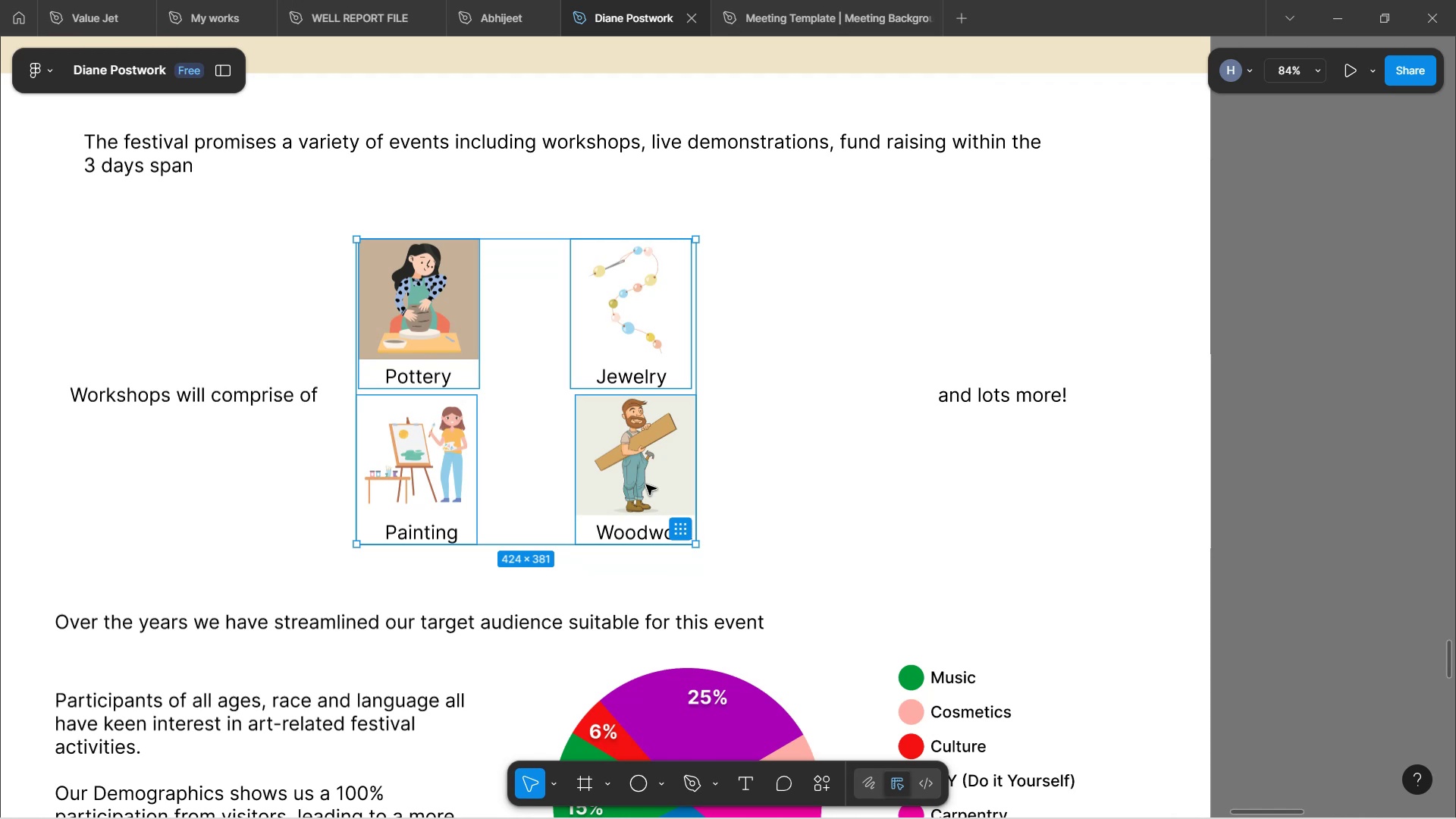 
left_click_drag(start_coordinate=[646, 485], to_coordinate=[745, 497])
 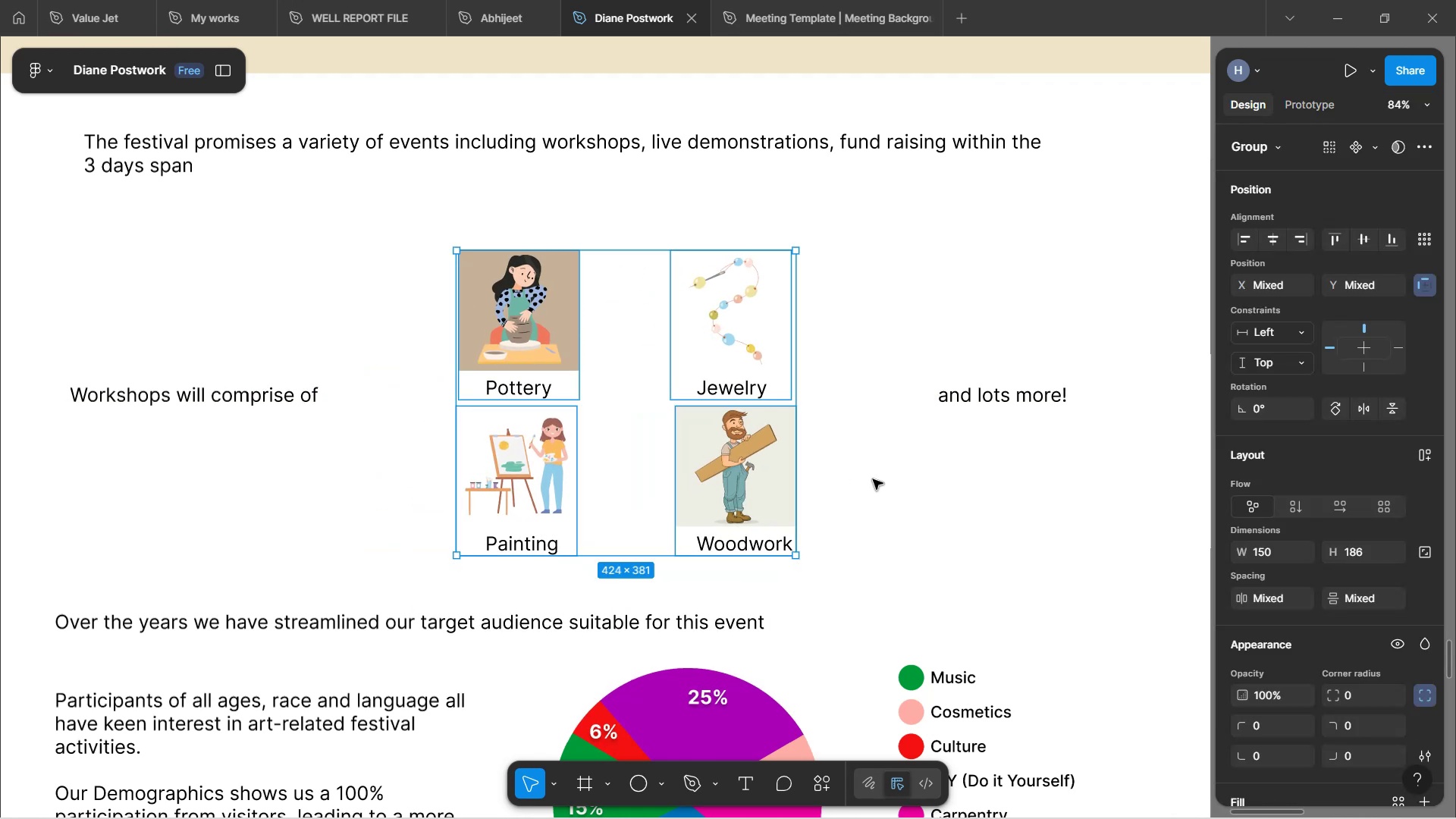 
left_click([873, 479])
 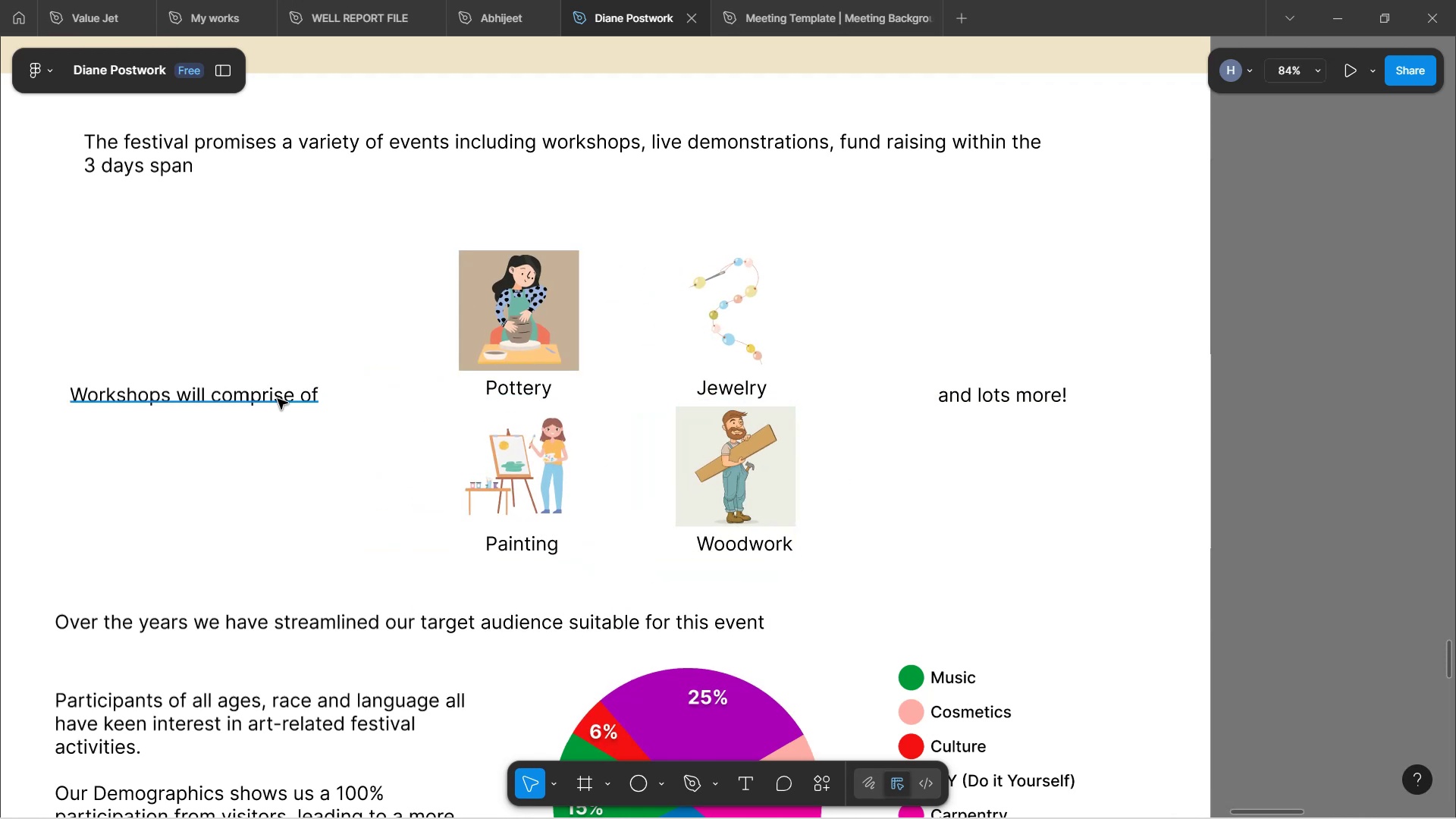 
left_click([278, 399])
 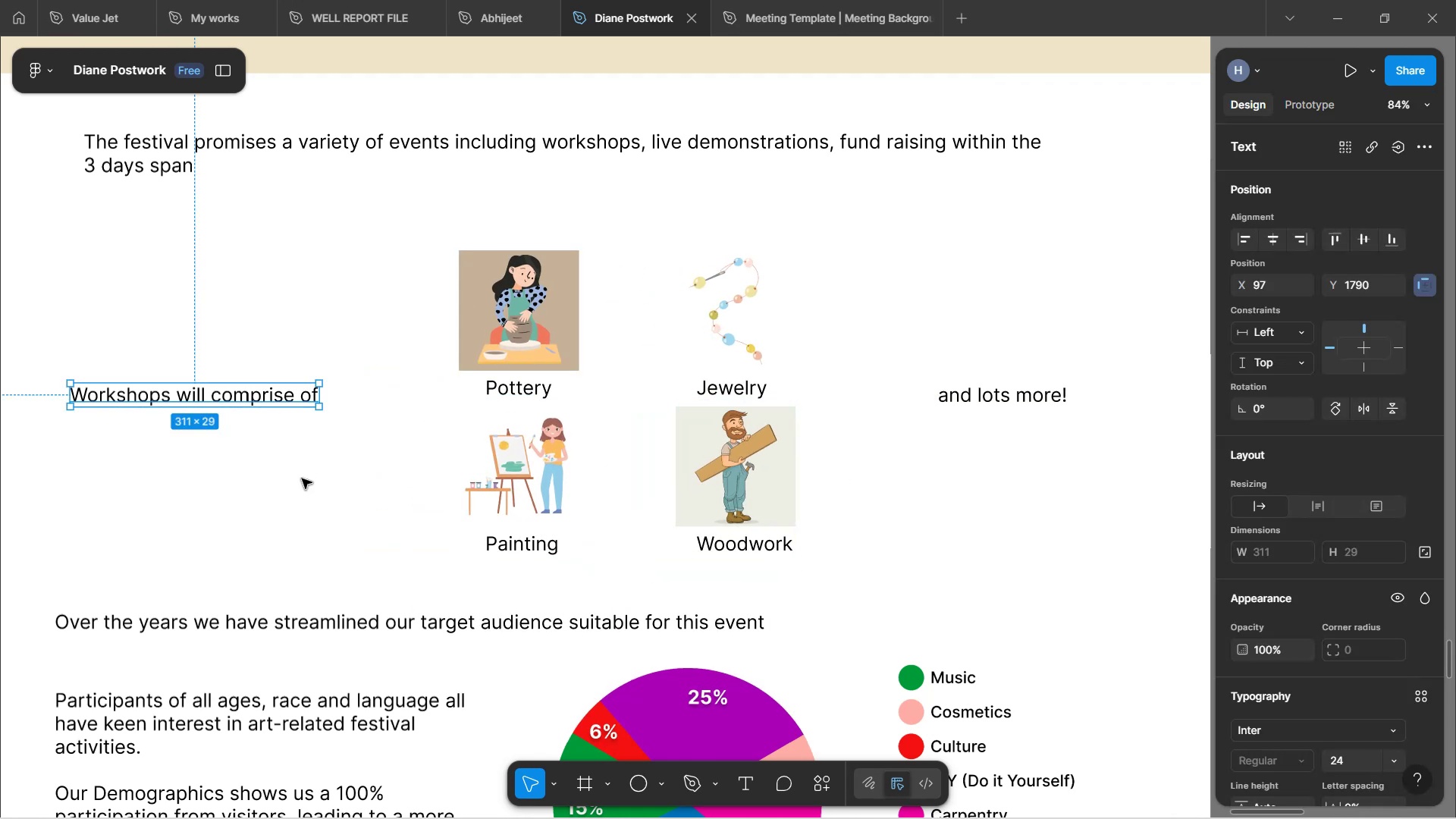 
left_click([302, 479])
 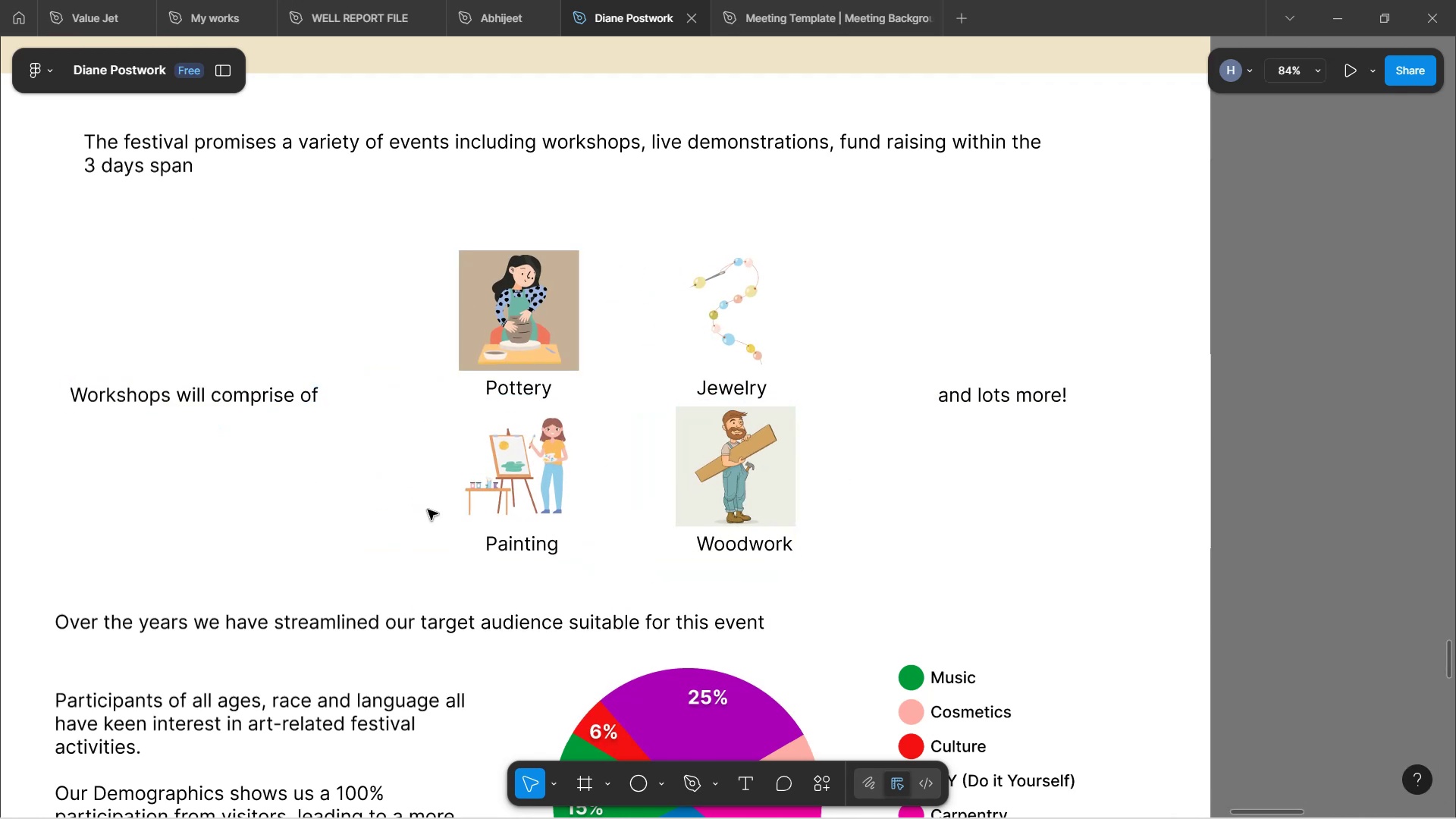 
scroll: coordinate [404, 510], scroll_direction: up, amount: 4.0
 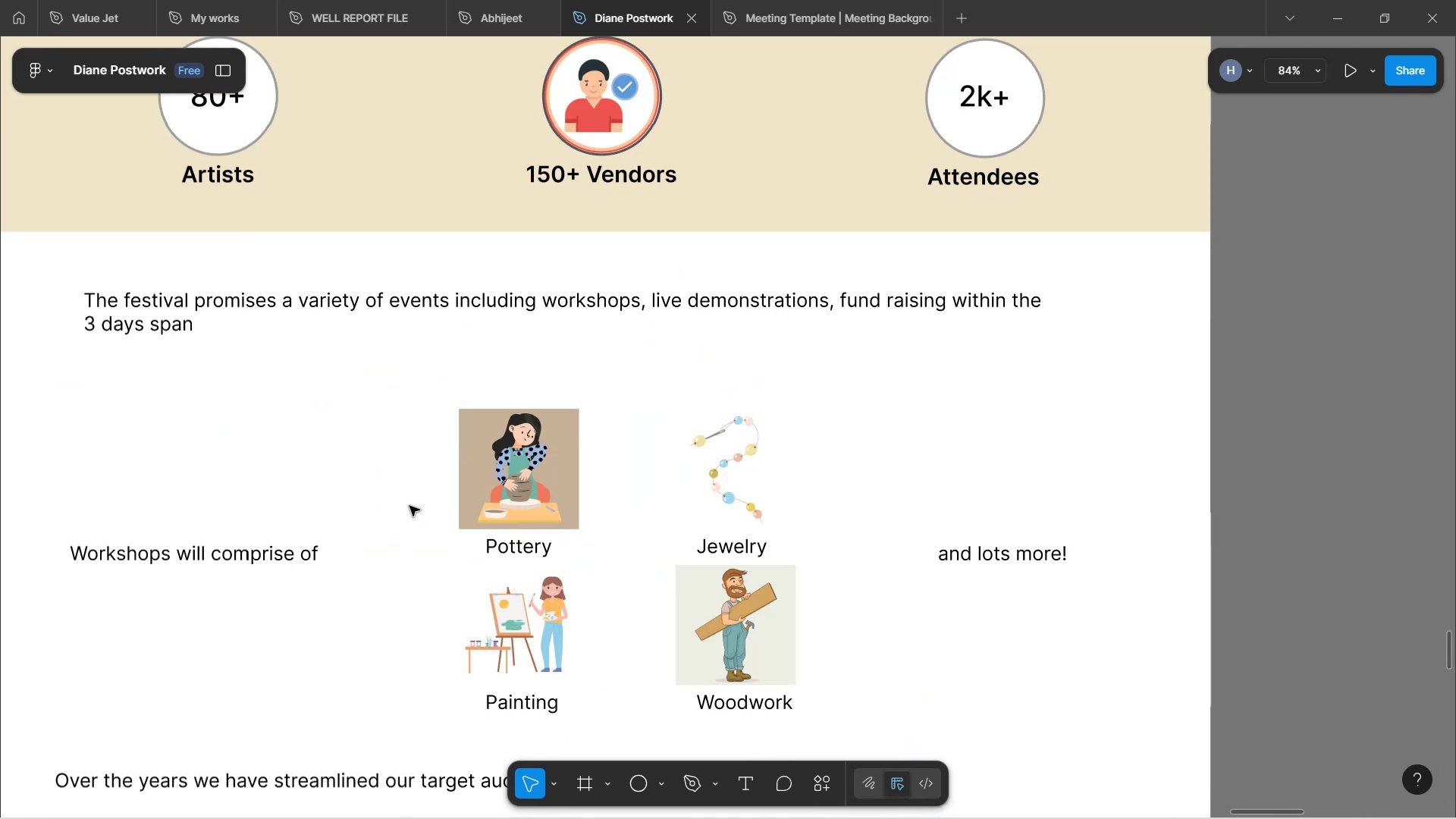 
left_click([231, 562])
 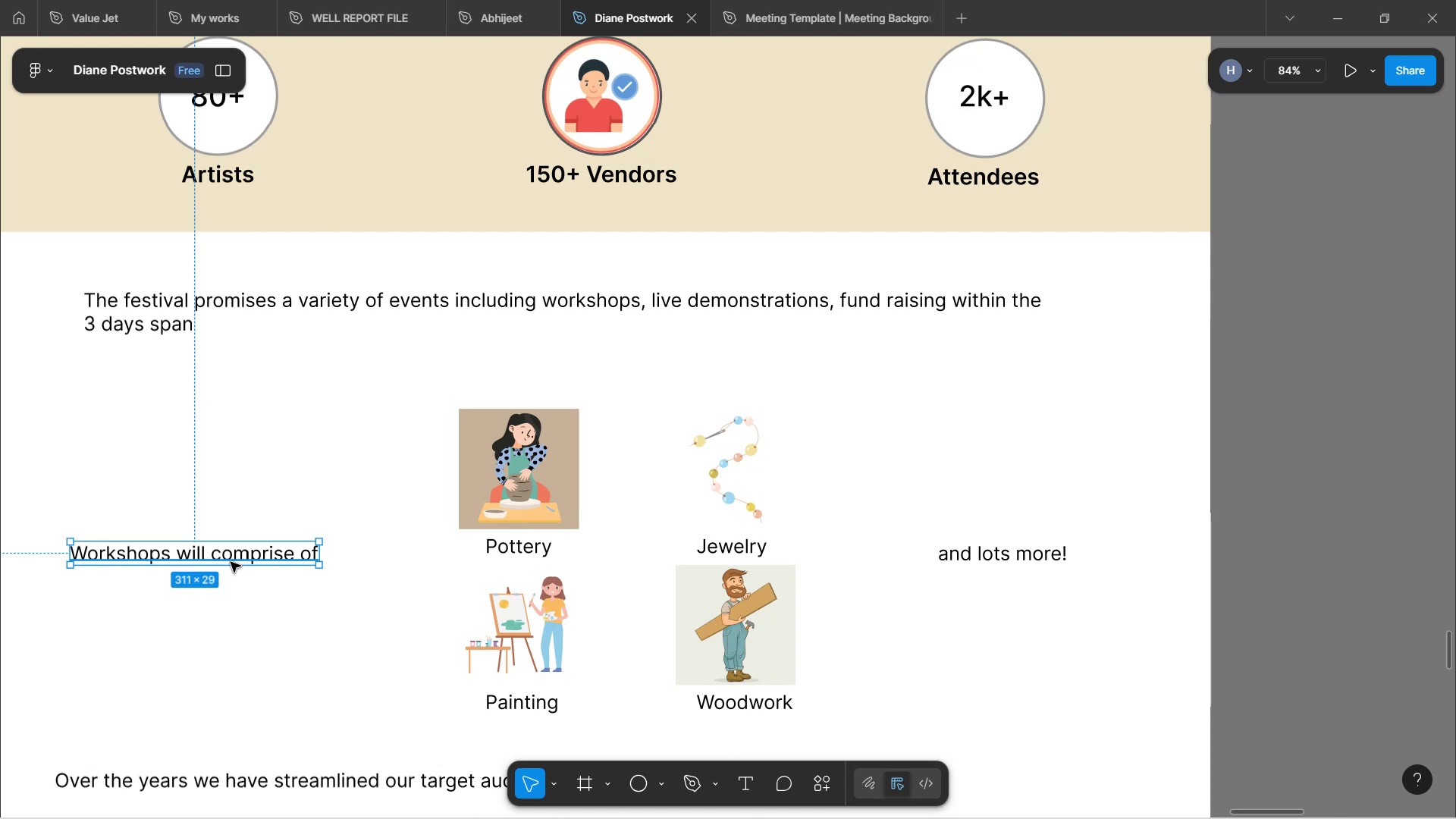 
hold_key(key=ControlLeft, duration=0.71)
scroll: coordinate [224, 563], scroll_direction: down, amount: 3.0
 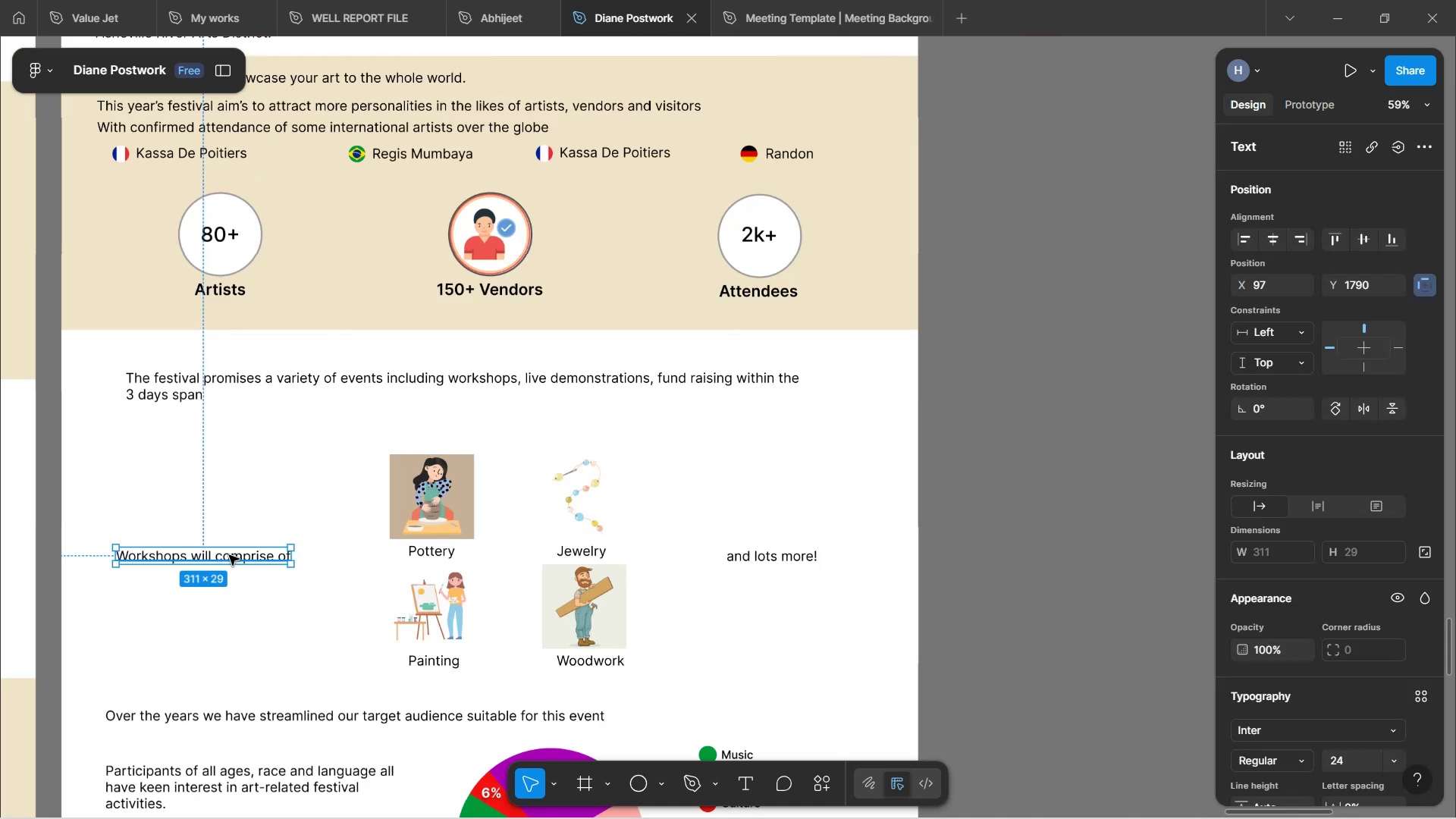 
left_click_drag(start_coordinate=[229, 555], to_coordinate=[239, 556])
 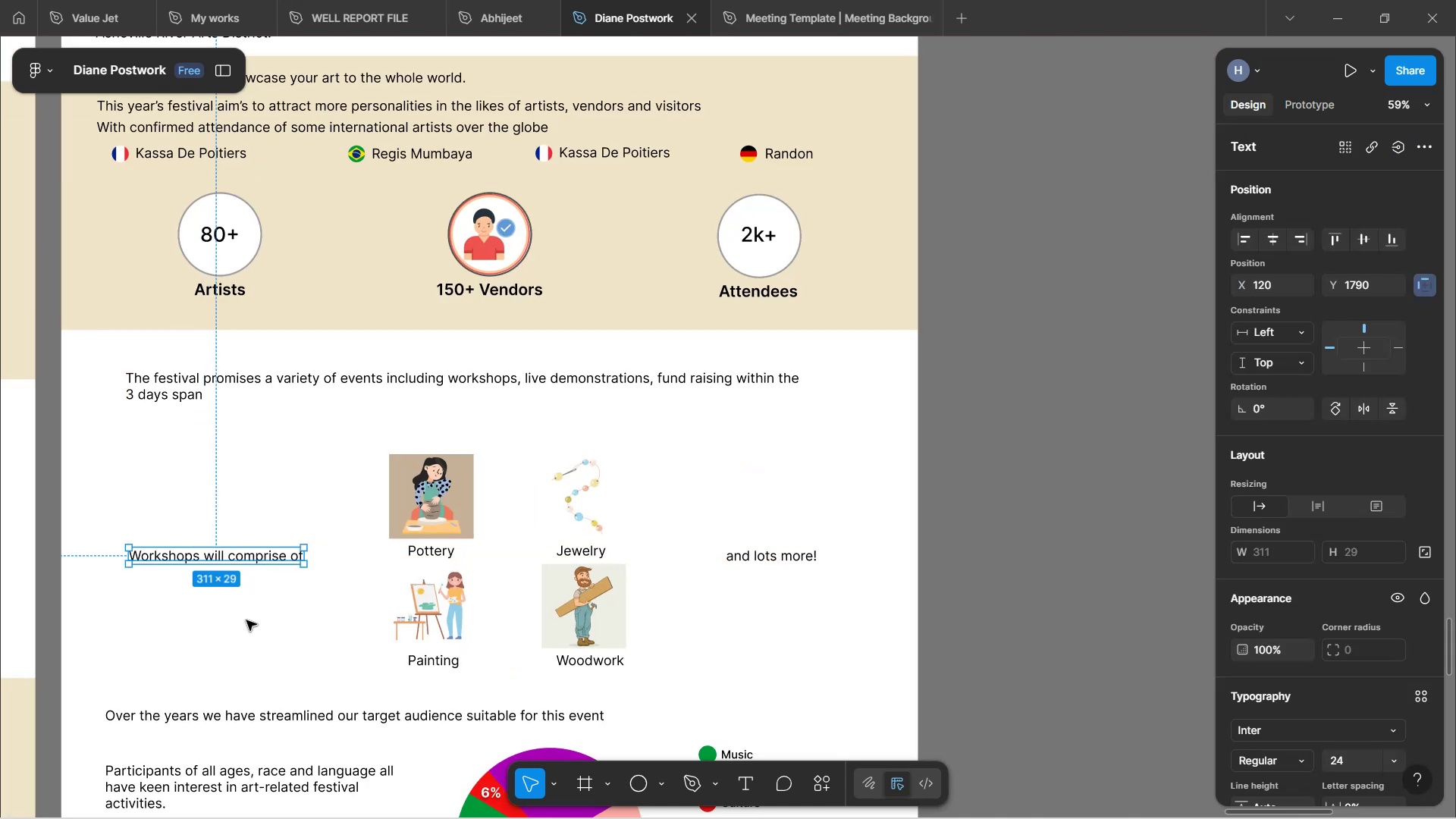 
left_click([246, 620])
 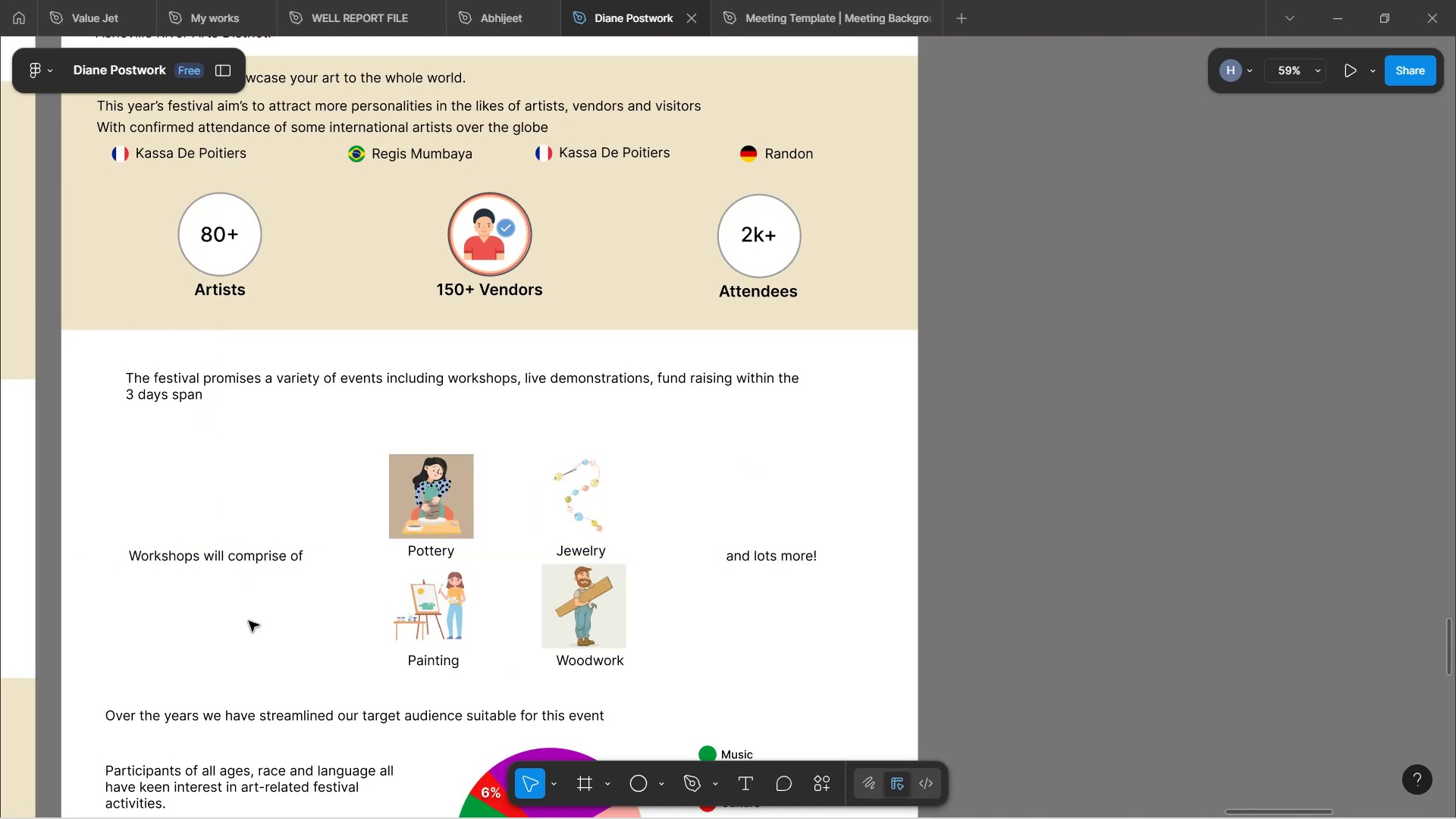 
scroll: coordinate [369, 522], scroll_direction: down, amount: 7.0
 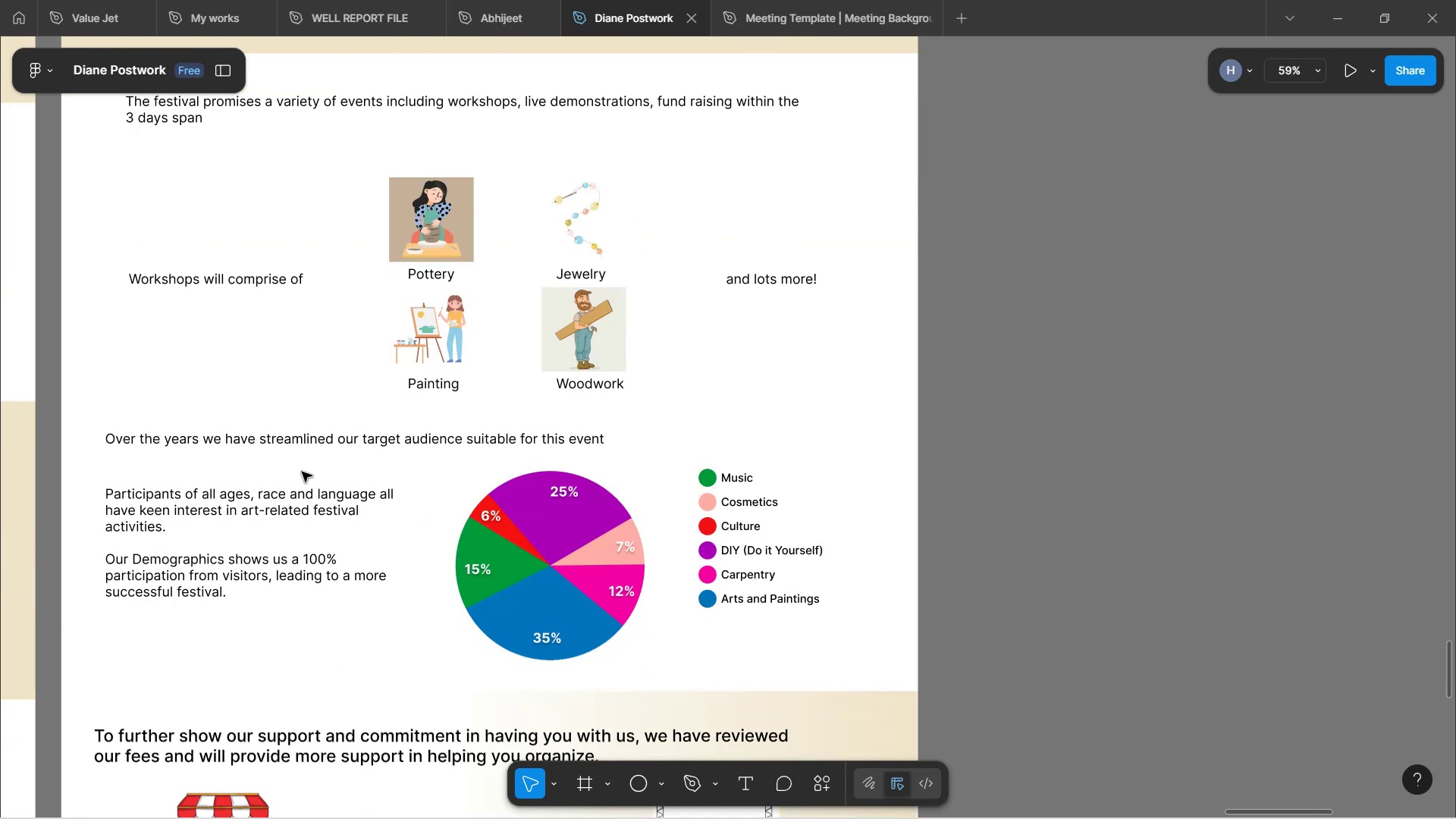 
hold_key(key=ControlLeft, duration=0.54)
scroll: coordinate [579, 377], scroll_direction: up, amount: 9.0
 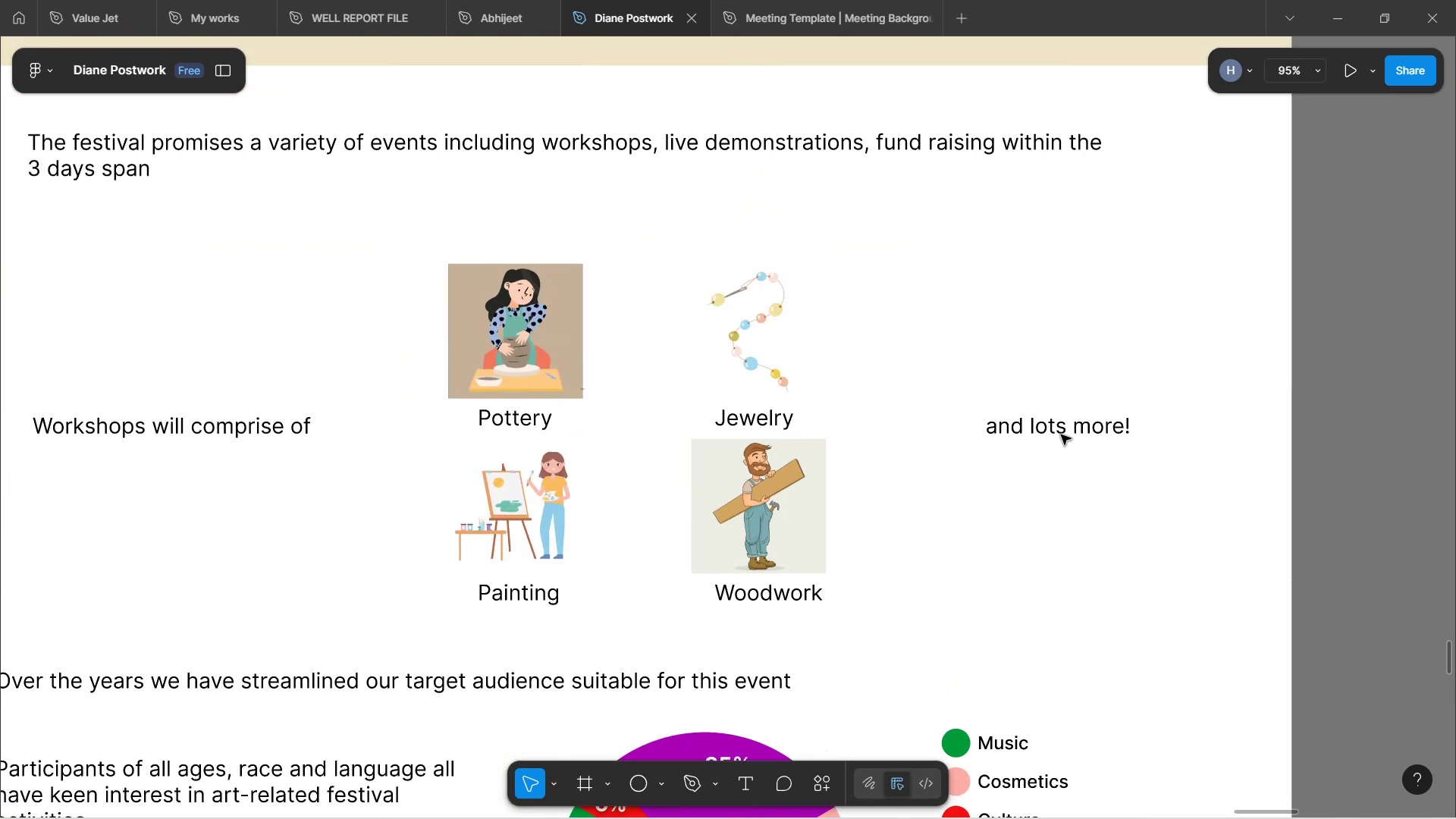 
left_click([1057, 429])
 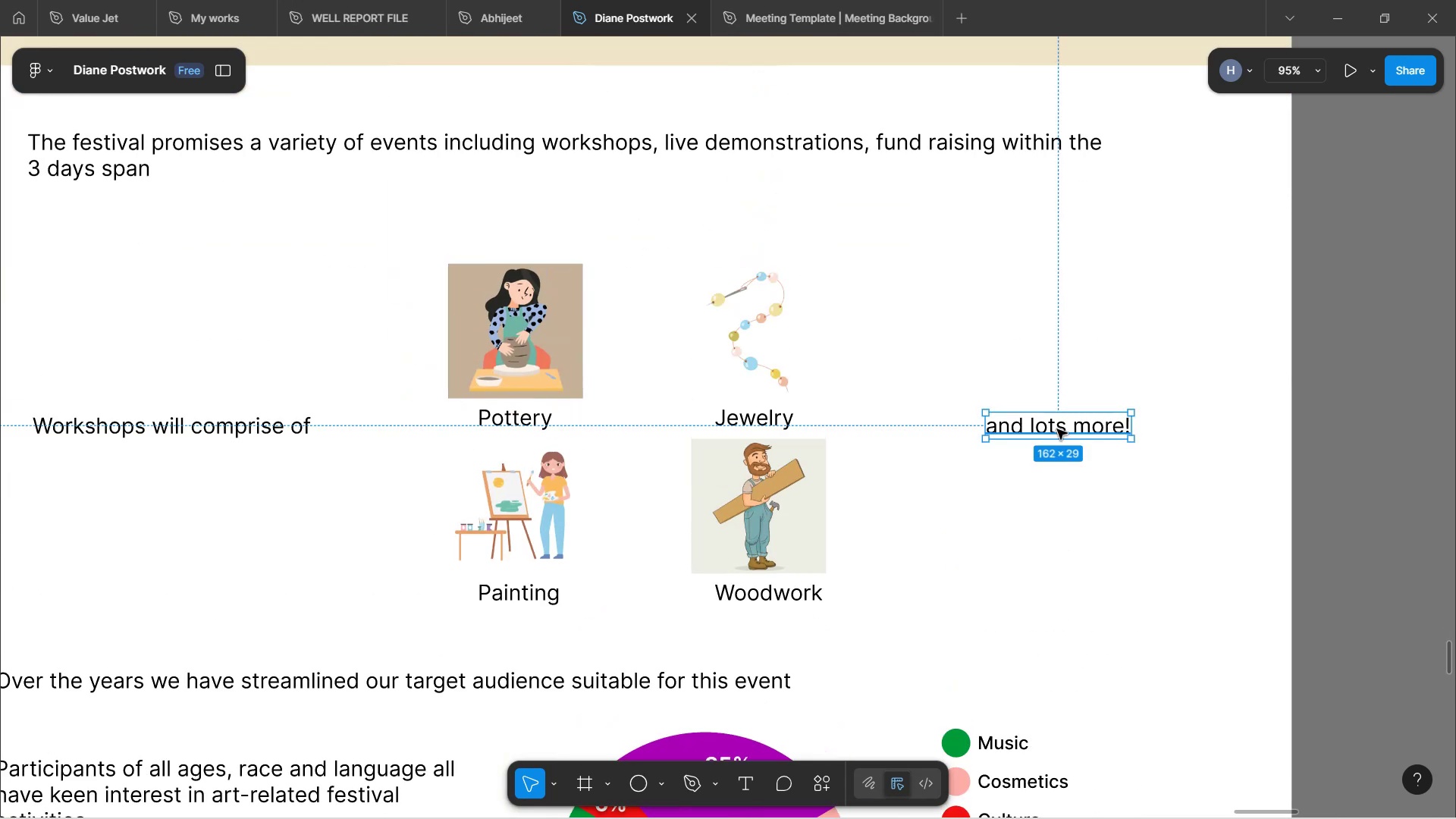 
hold_key(key=ArrowLeft, duration=1.52)
 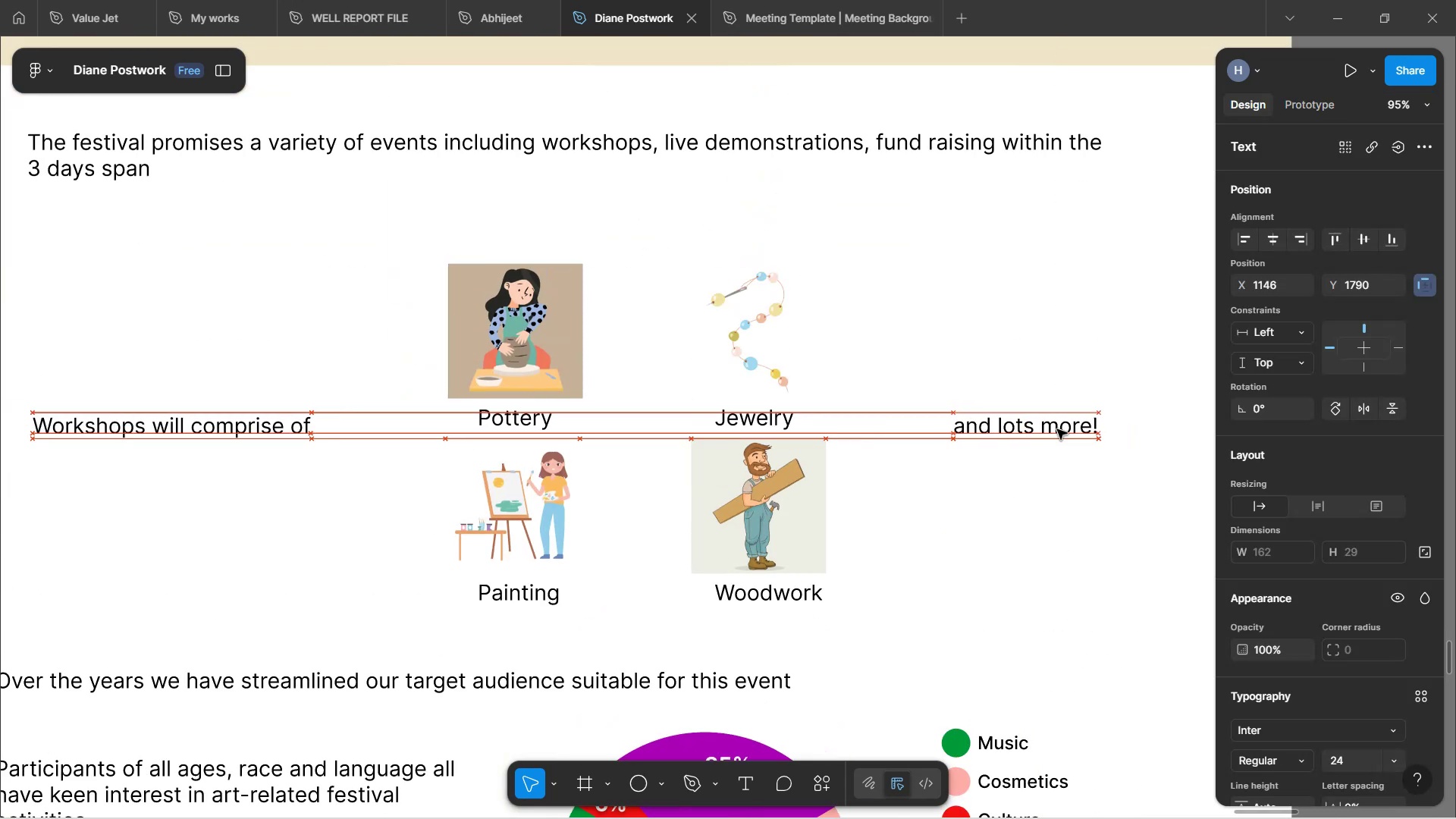 
hold_key(key=ArrowLeft, duration=0.59)
 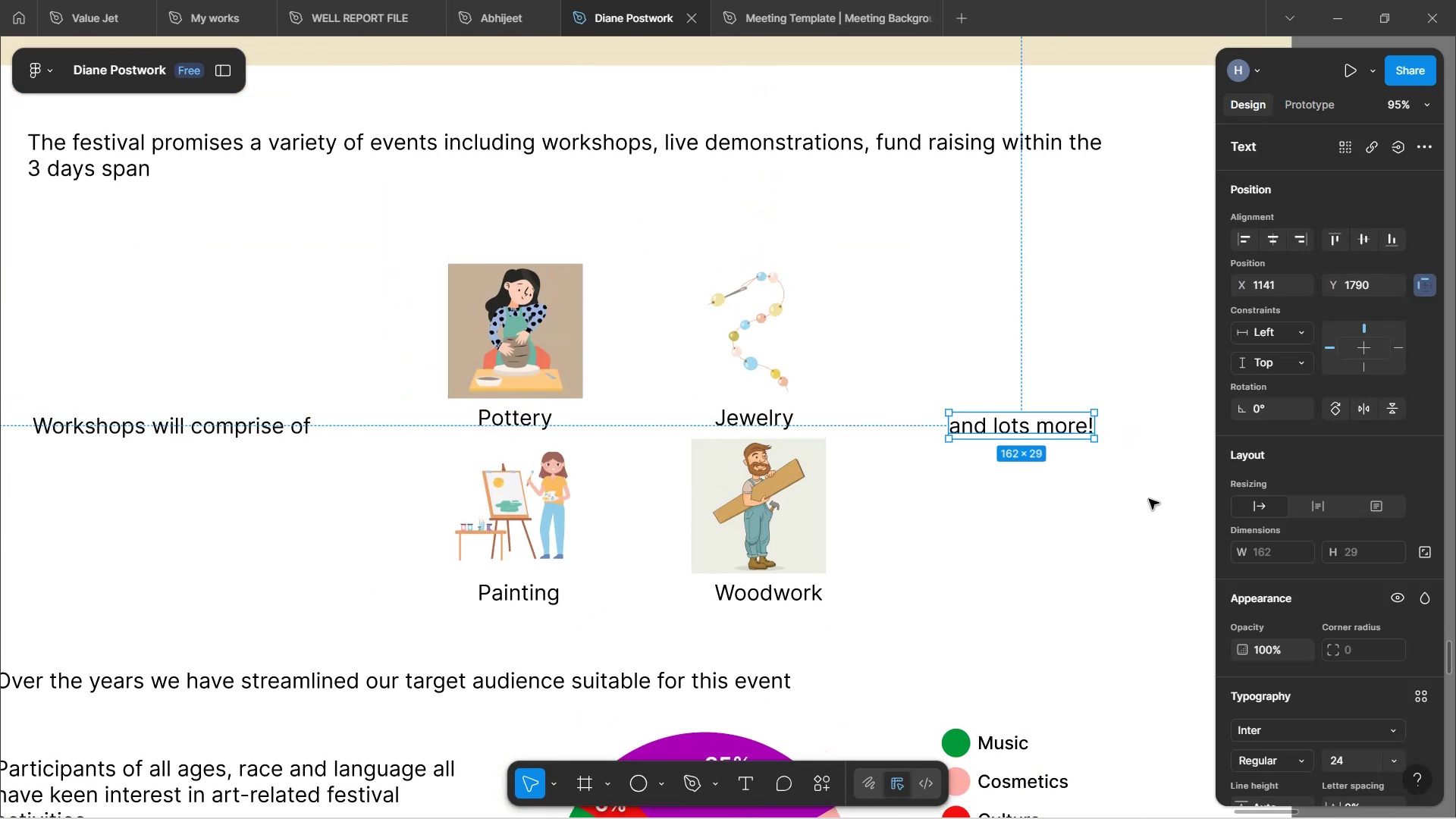 
hold_key(key=ControlLeft, duration=1.63)
scroll: coordinate [1050, 539], scroll_direction: down, amount: 6.0
 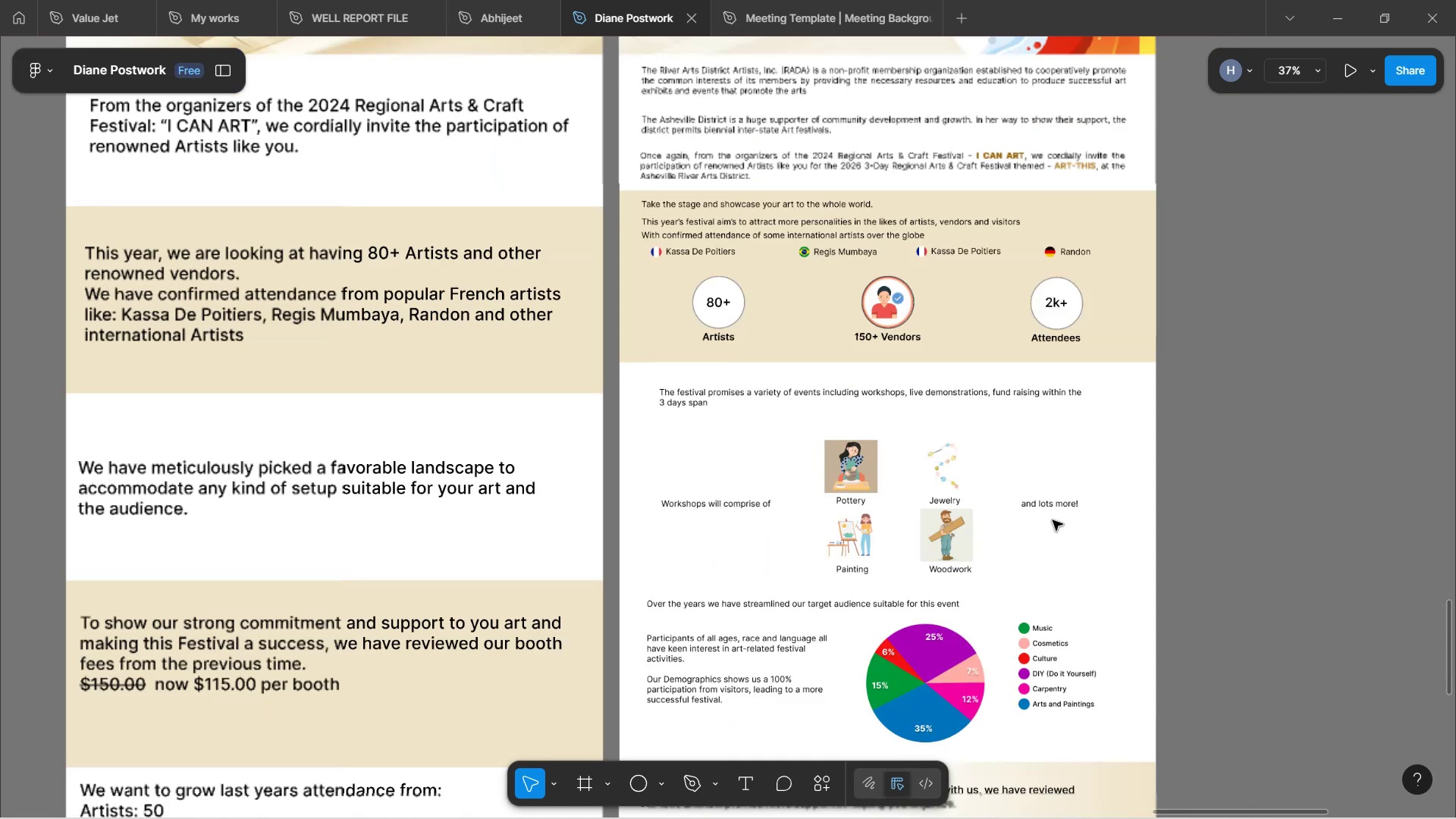 
key(Control+ControlLeft)
 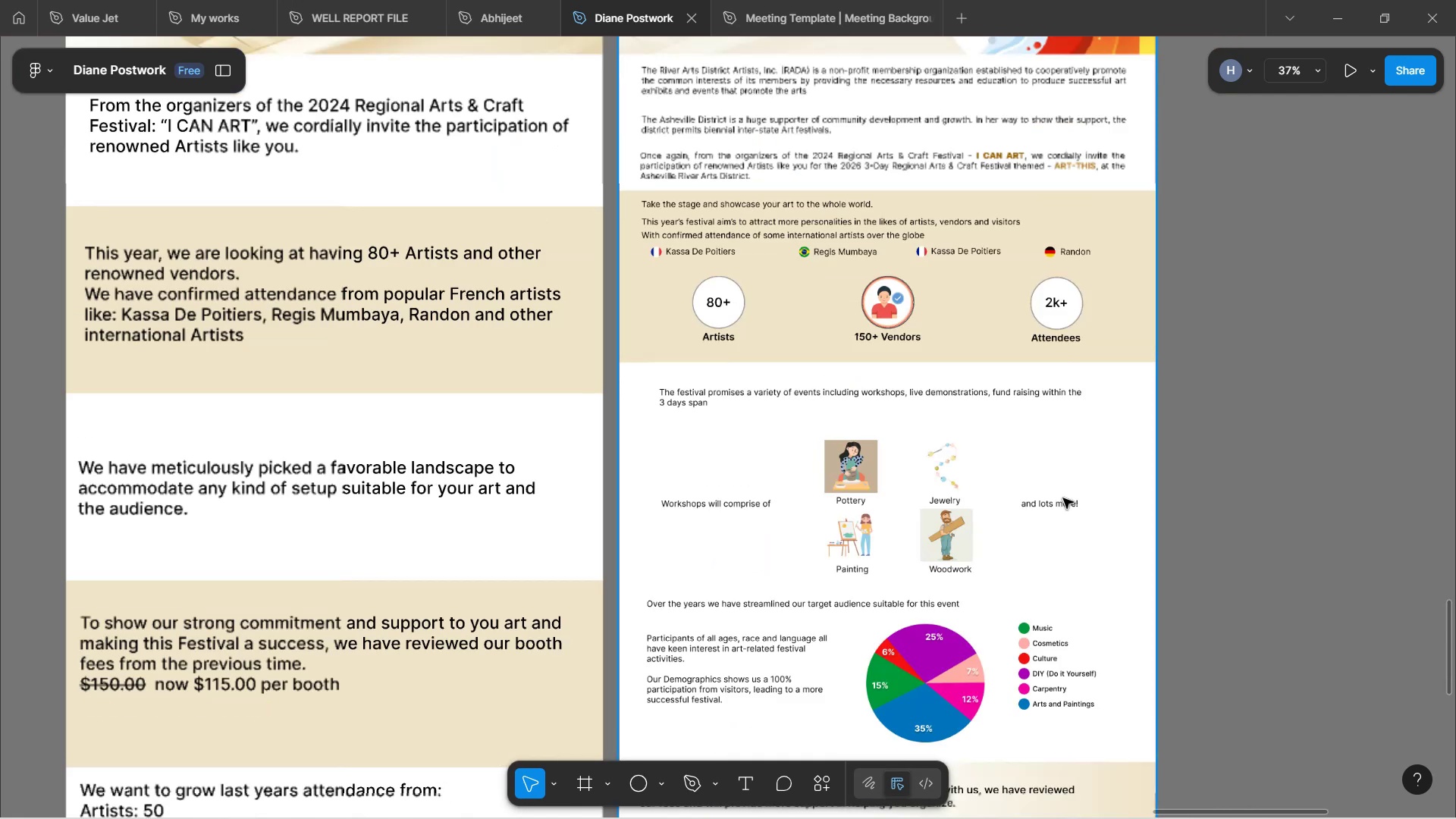 
scroll: coordinate [810, 637], scroll_direction: down, amount: 3.0
 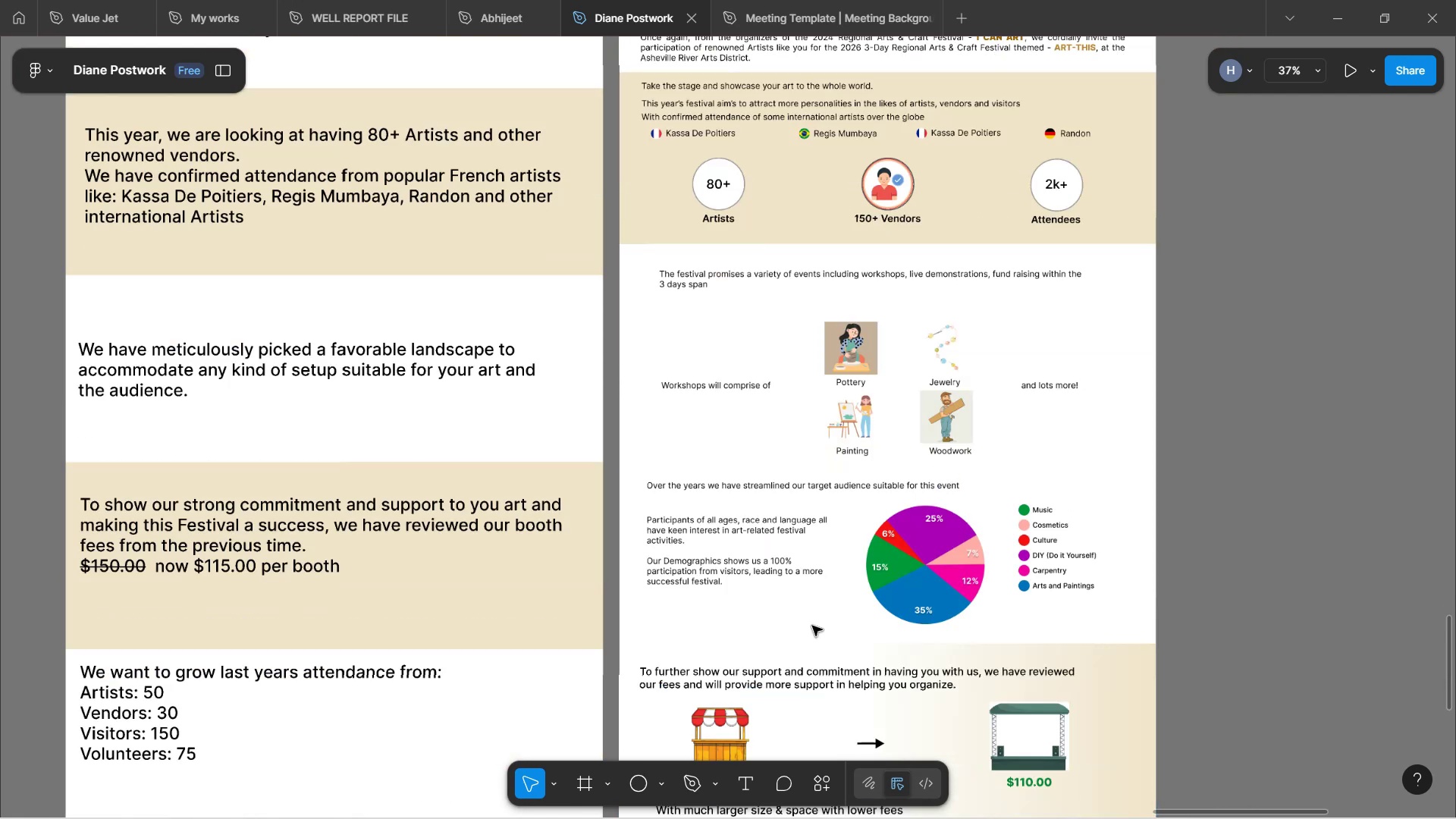 
hold_key(key=ControlLeft, duration=0.42)
scroll: coordinate [829, 578], scroll_direction: up, amount: 4.0
 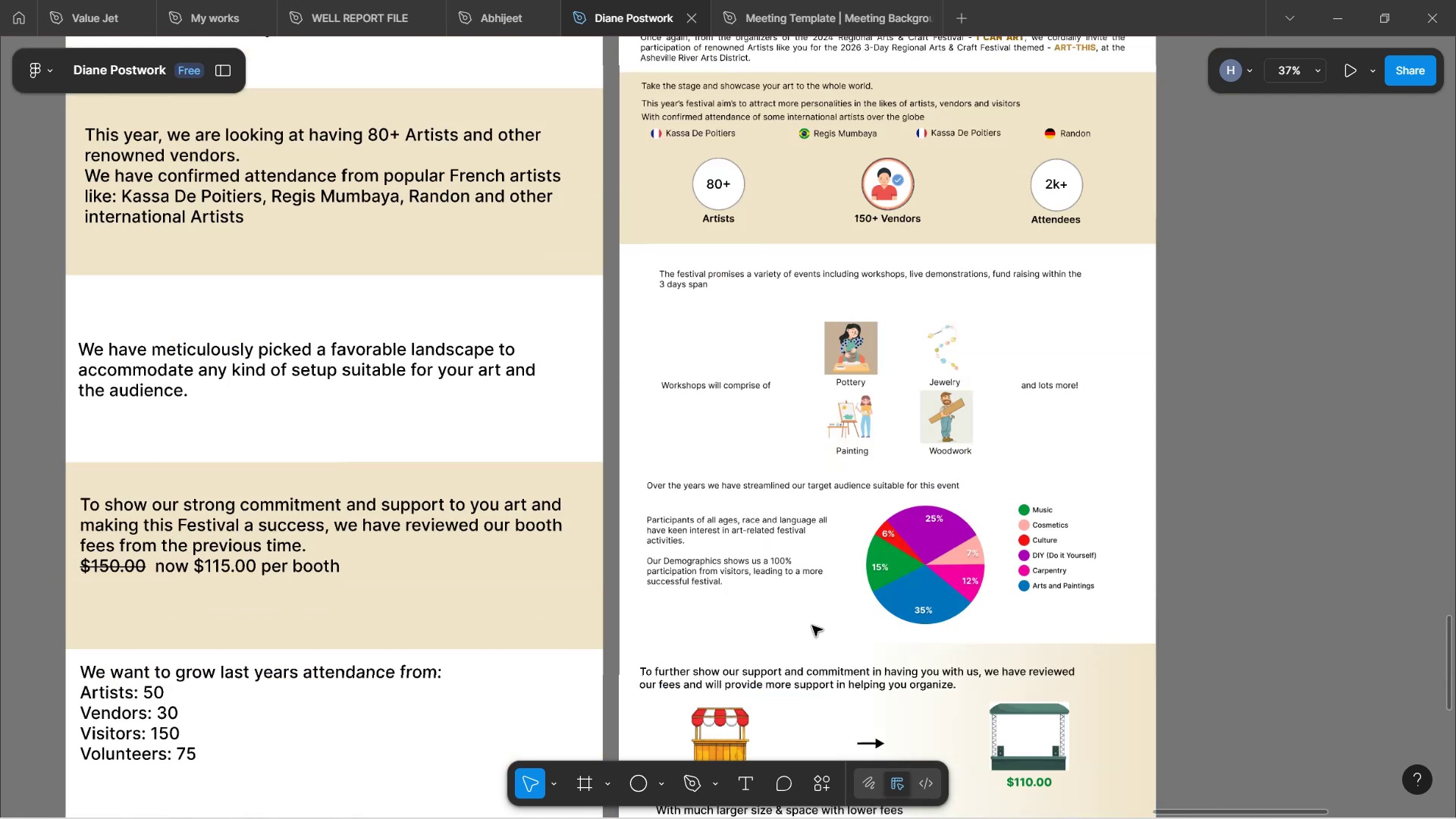 
scroll: coordinate [868, 588], scroll_direction: down, amount: 4.0
 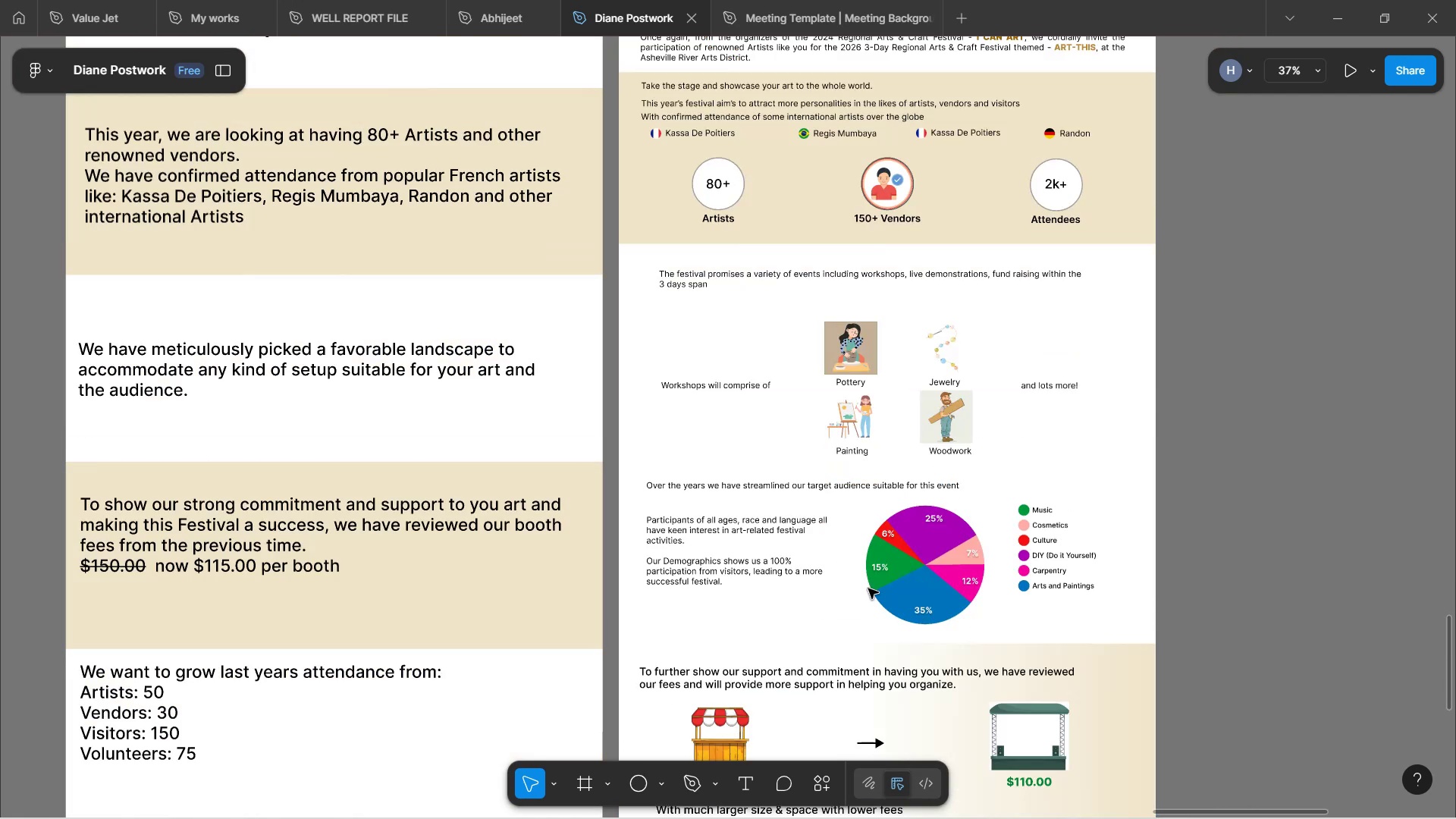 
scroll: coordinate [882, 527], scroll_direction: none, amount: 0.0
 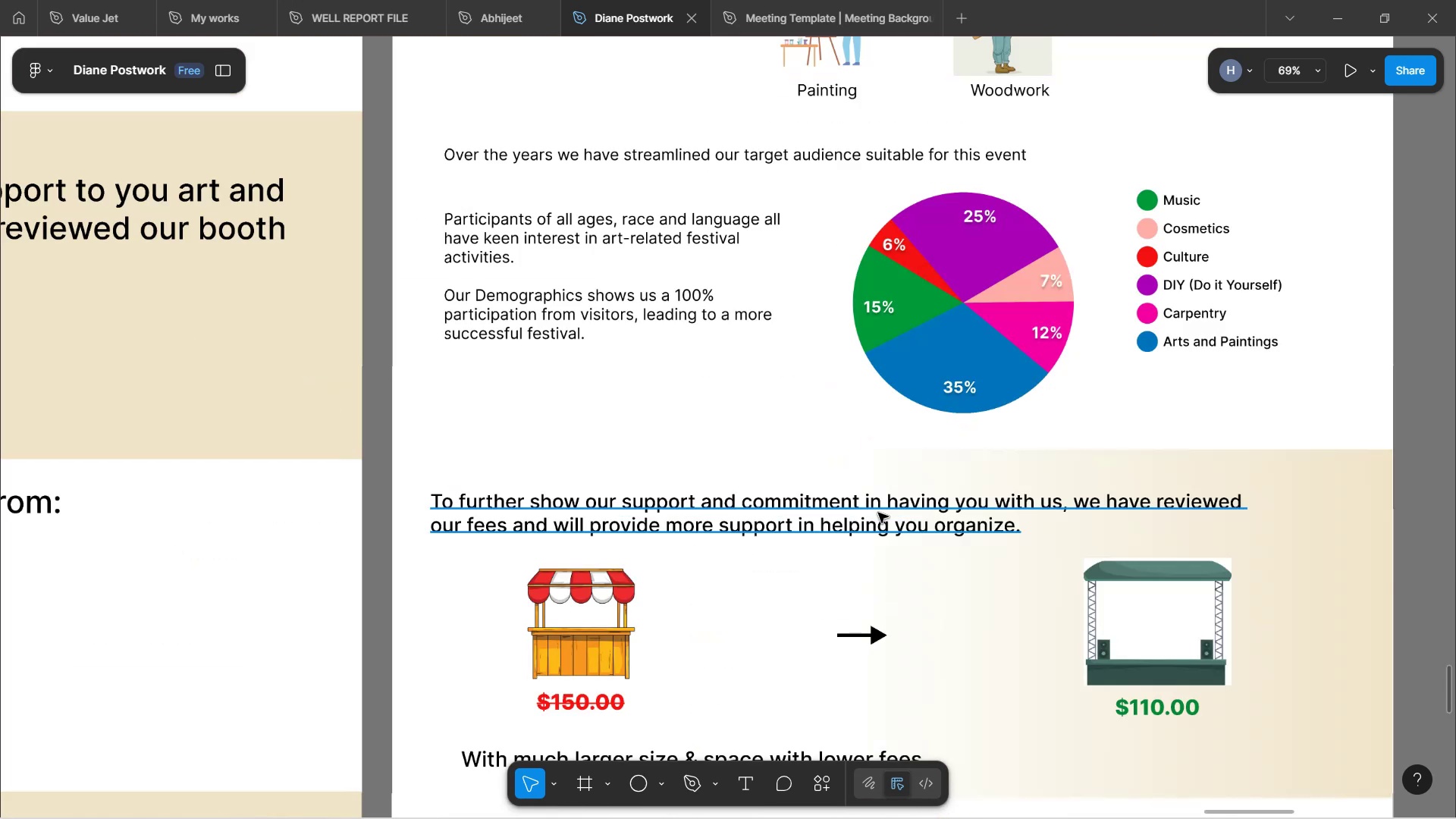 
hold_key(key=ControlLeft, duration=0.73)
 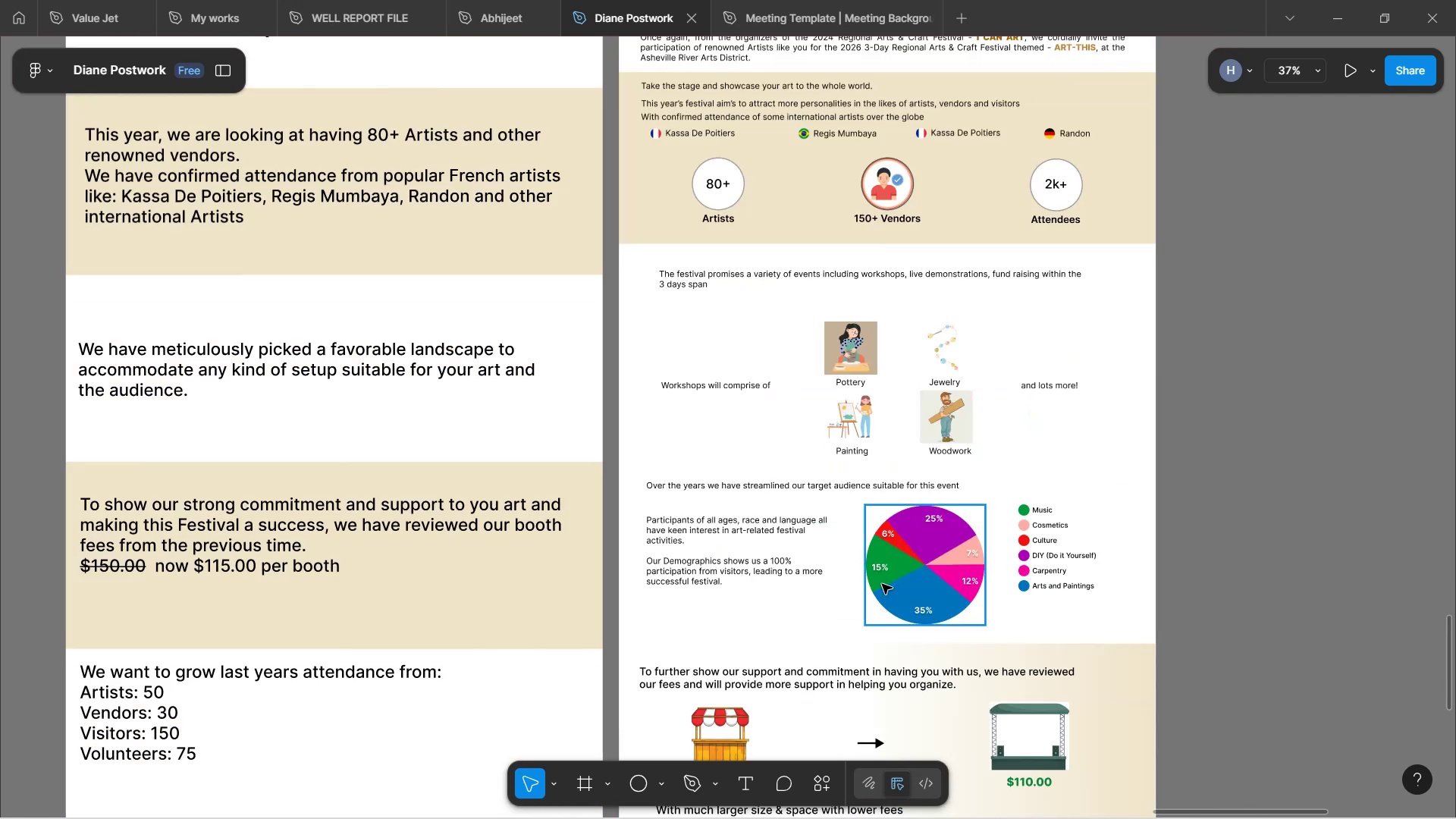 
hold_key(key=ControlLeft, duration=0.82)
 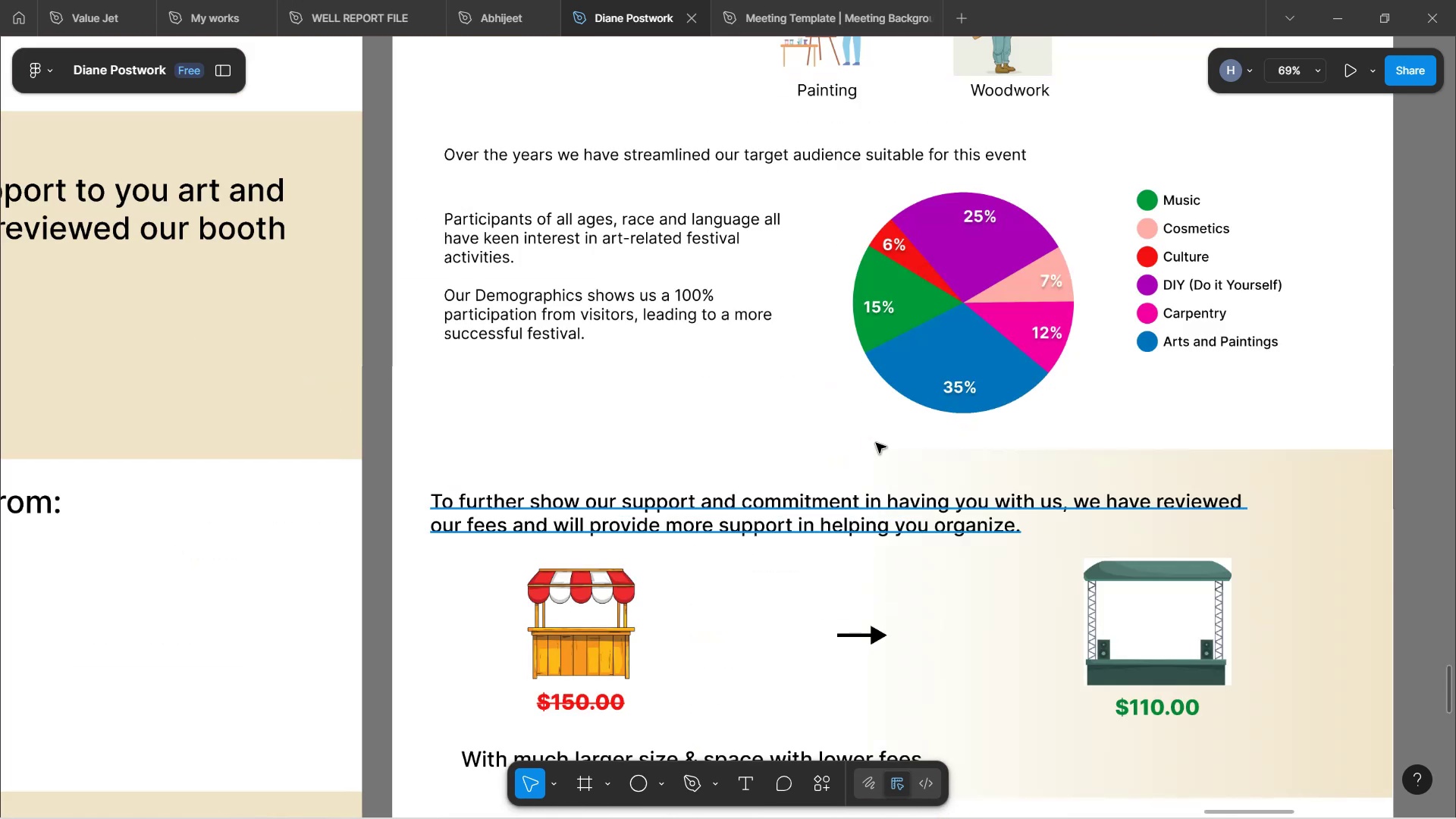 
scroll: coordinate [858, 400], scroll_direction: up, amount: 3.0
 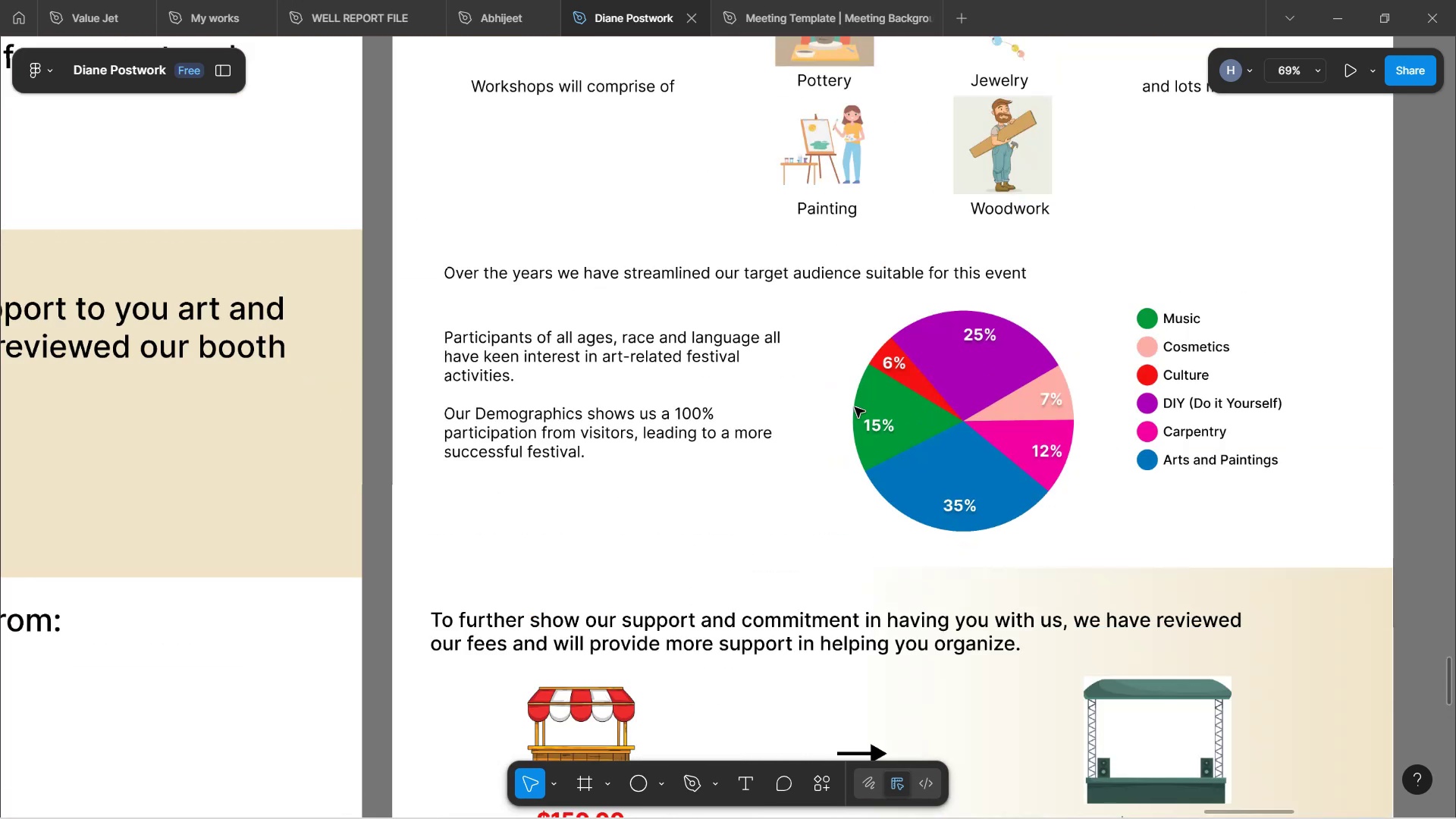 
hold_key(key=ControlLeft, duration=0.56)
scroll: coordinate [837, 504], scroll_direction: up, amount: 2.0
 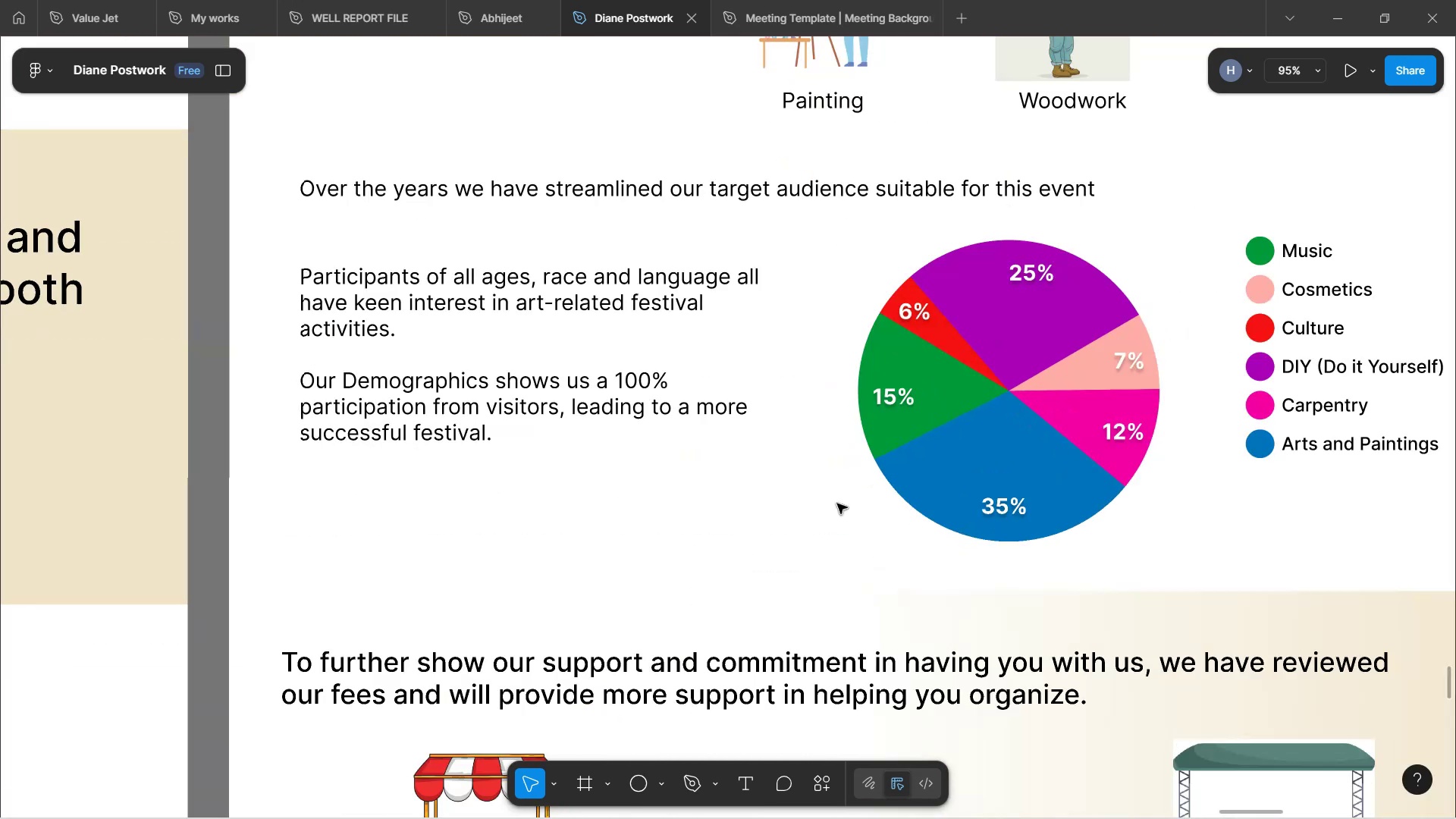 
hold_key(key=ShiftLeft, duration=1.13)
scroll: coordinate [825, 505], scroll_direction: down, amount: 1.0
 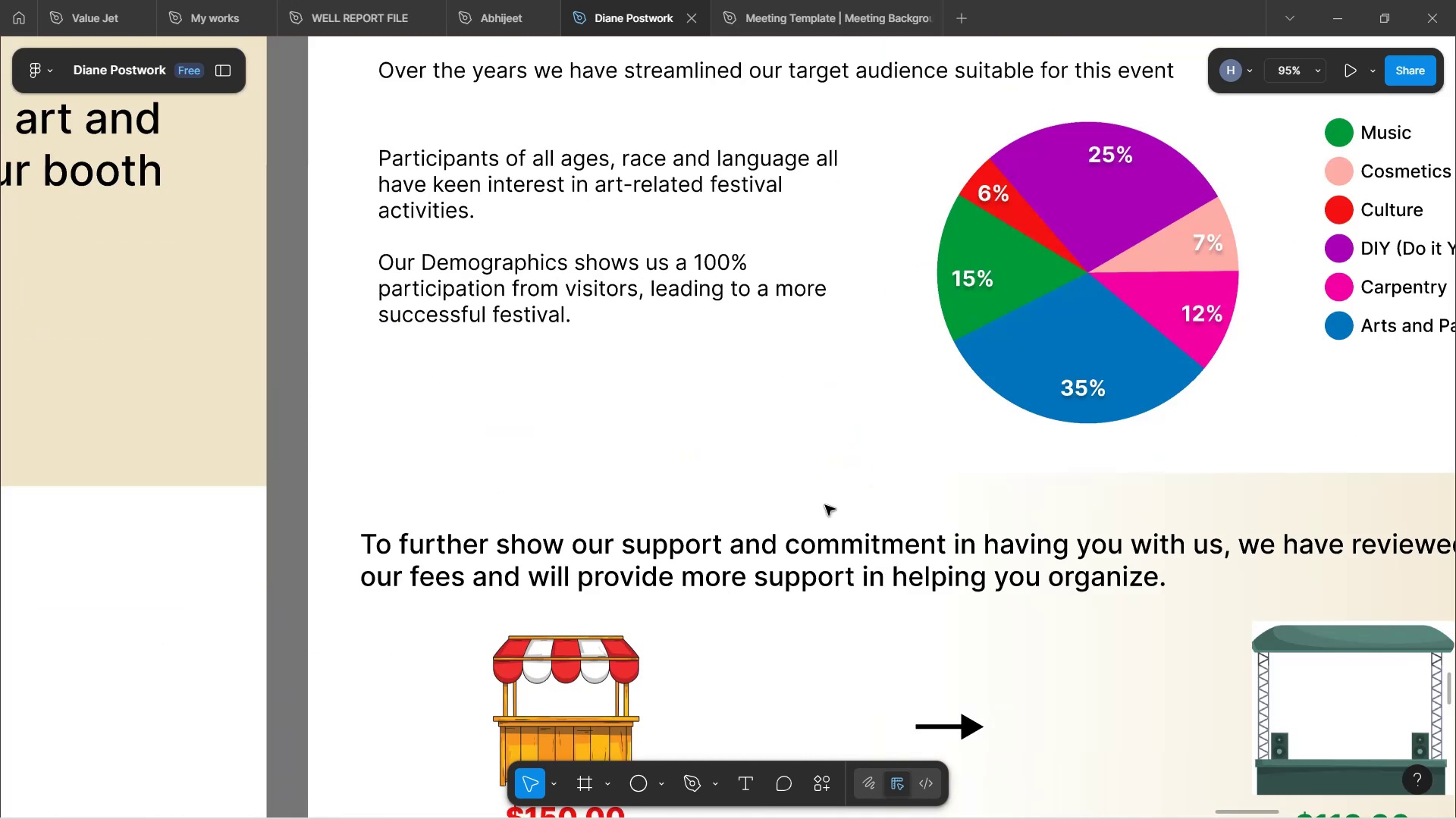 
key(Shift+ShiftLeft)
 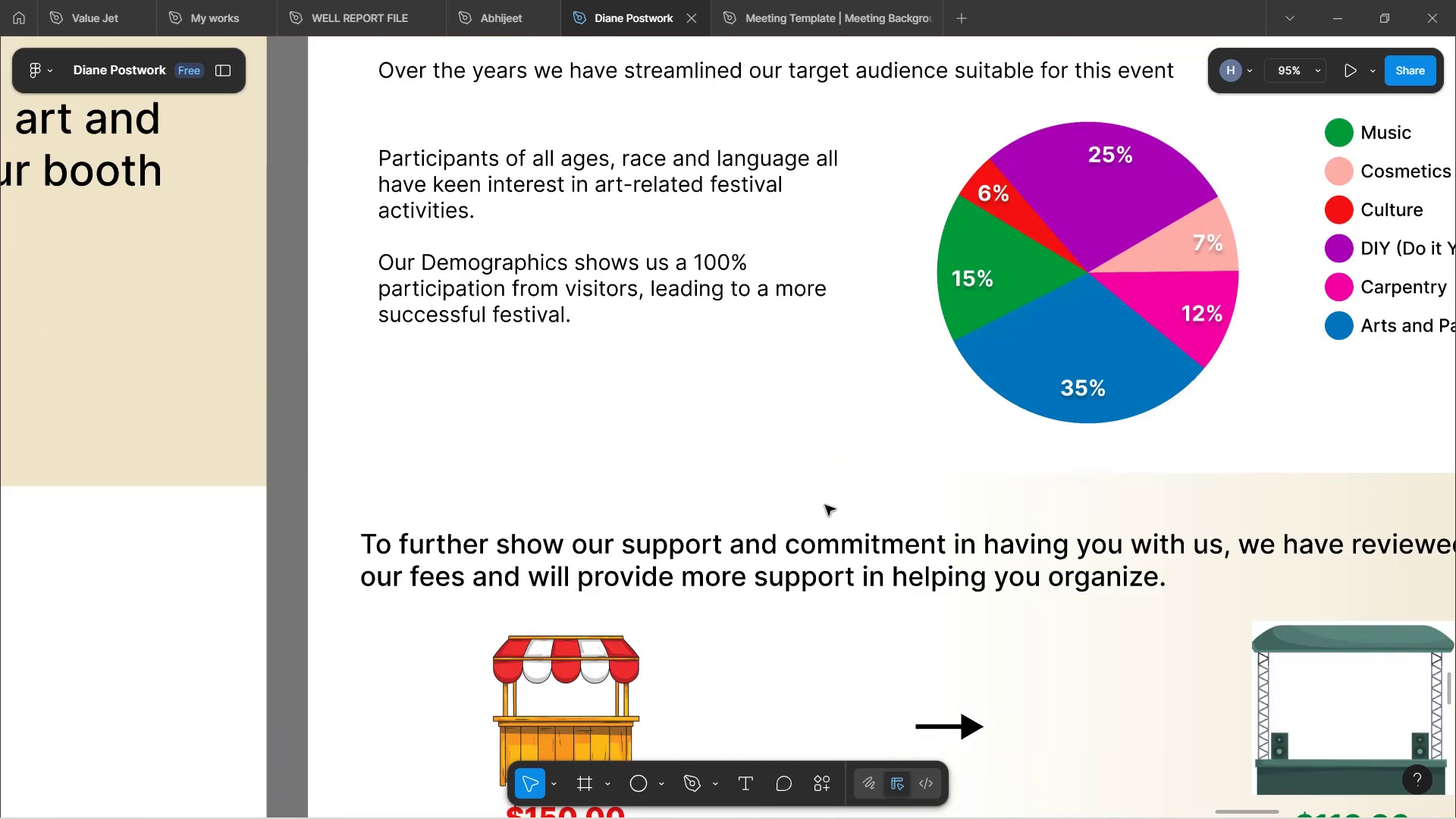 
scroll: coordinate [843, 478], scroll_direction: down, amount: 4.0
 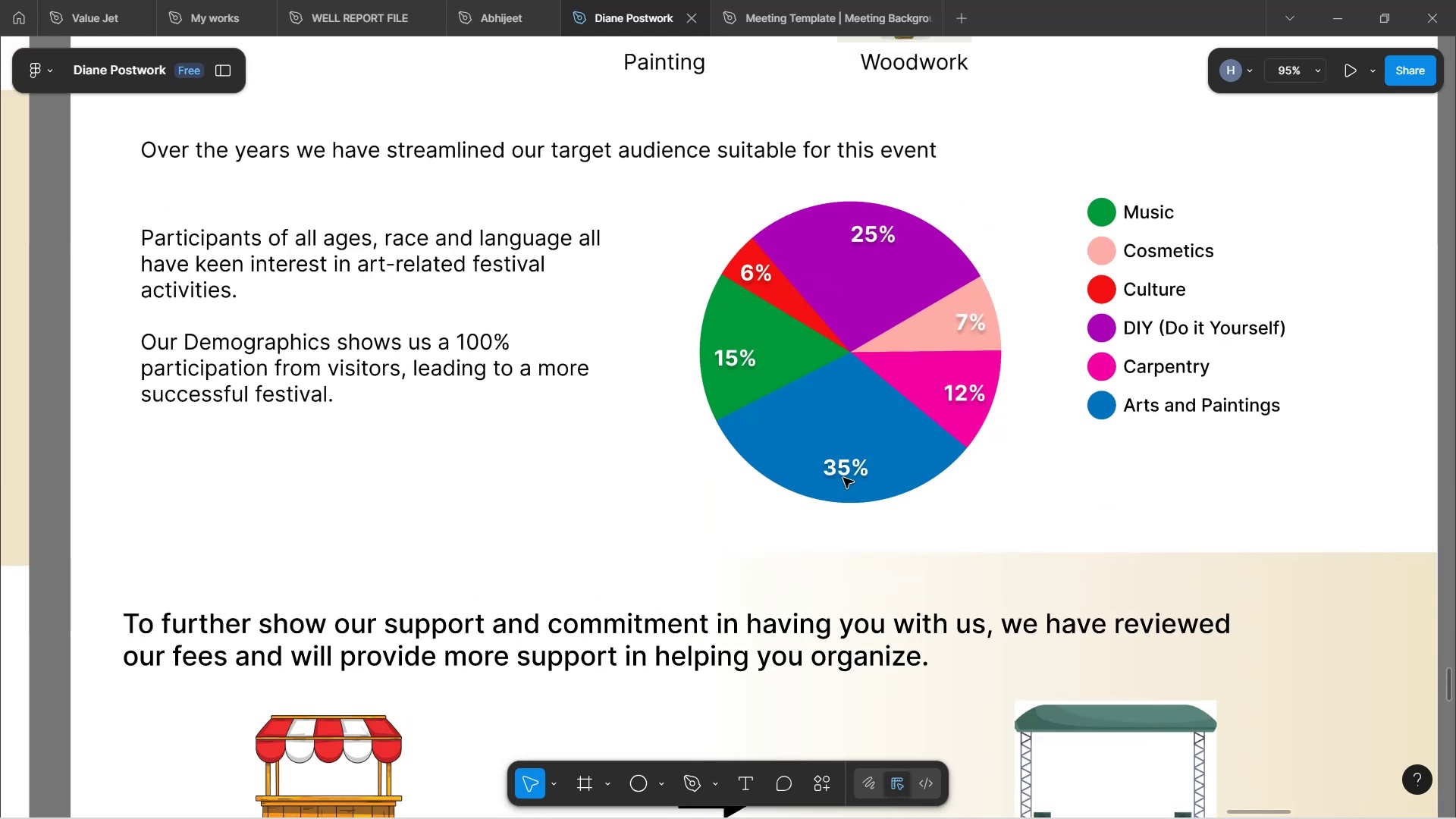 
hold_key(key=ShiftLeft, duration=0.65)
 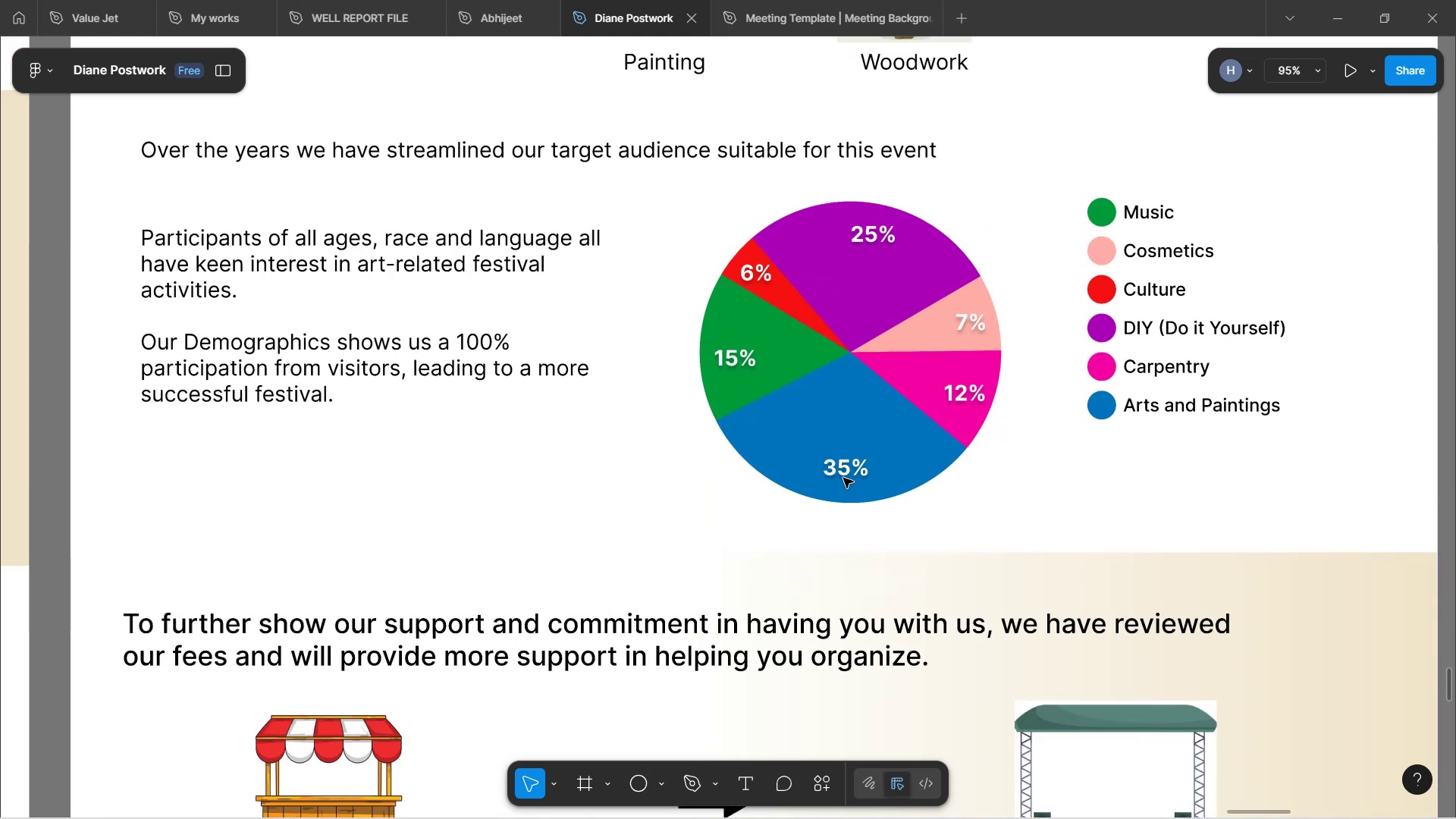 
scroll: coordinate [843, 478], scroll_direction: up, amount: 1.0
 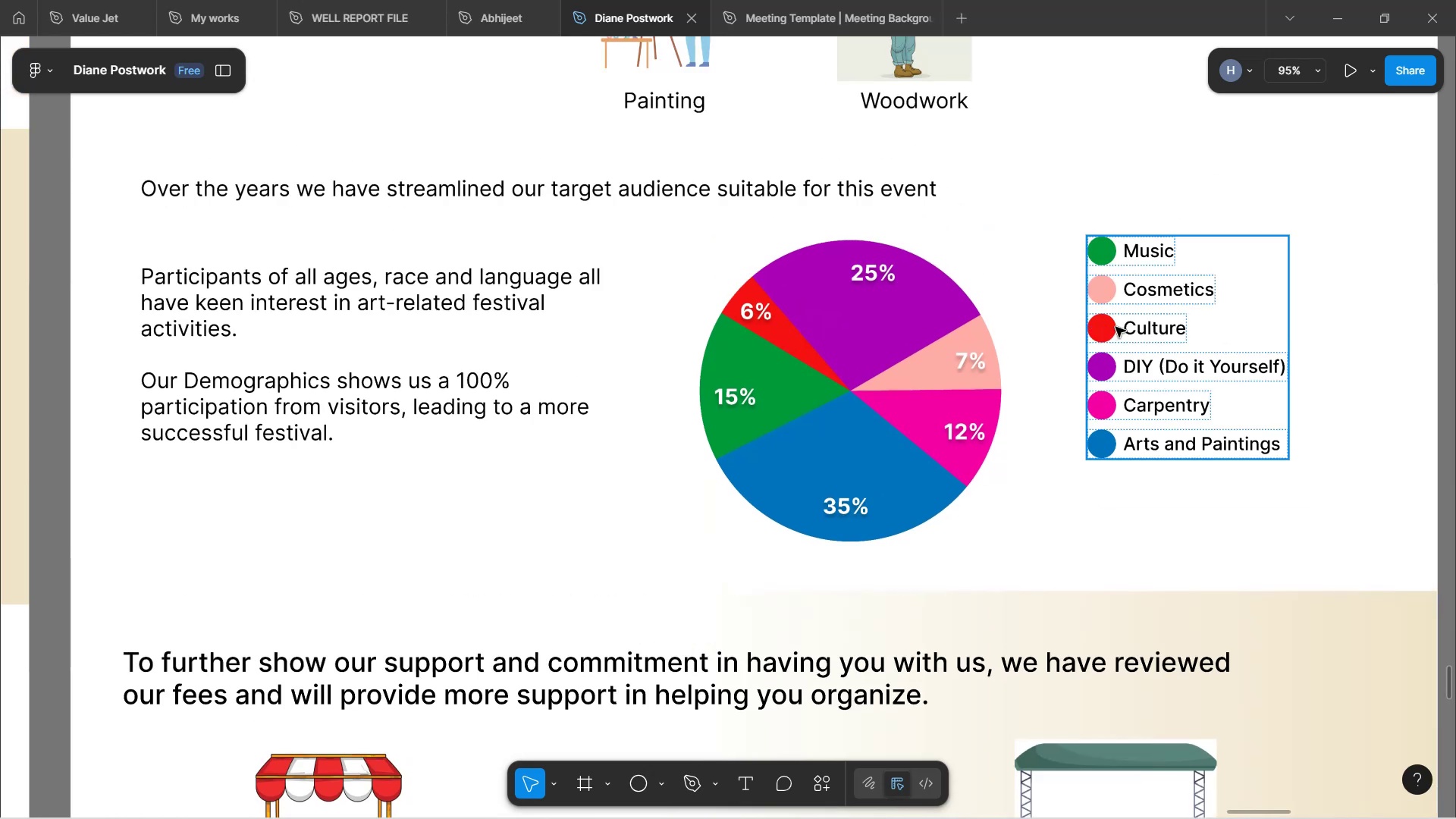 
left_click([1139, 327])
 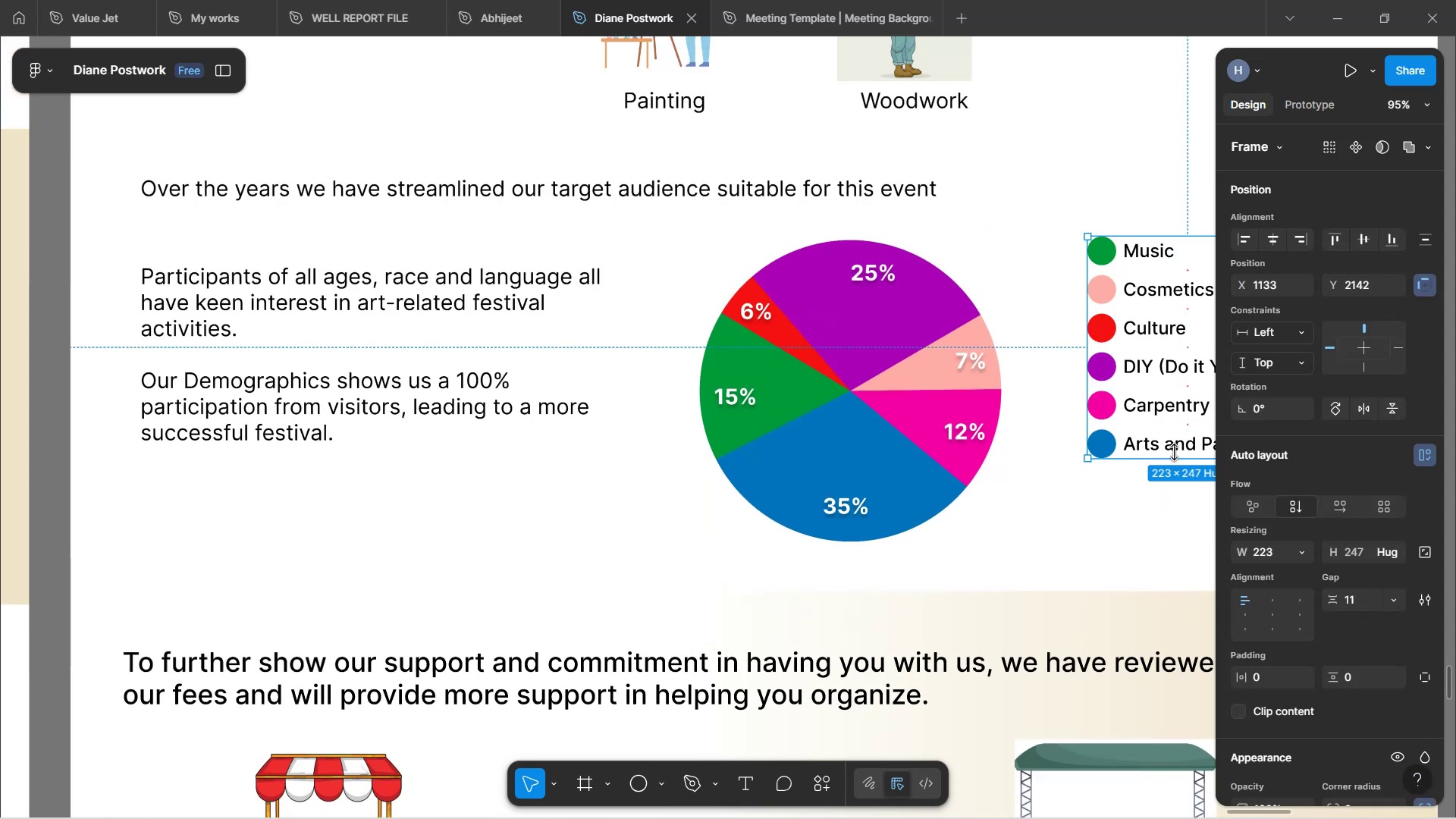 
double_click([1165, 444])
 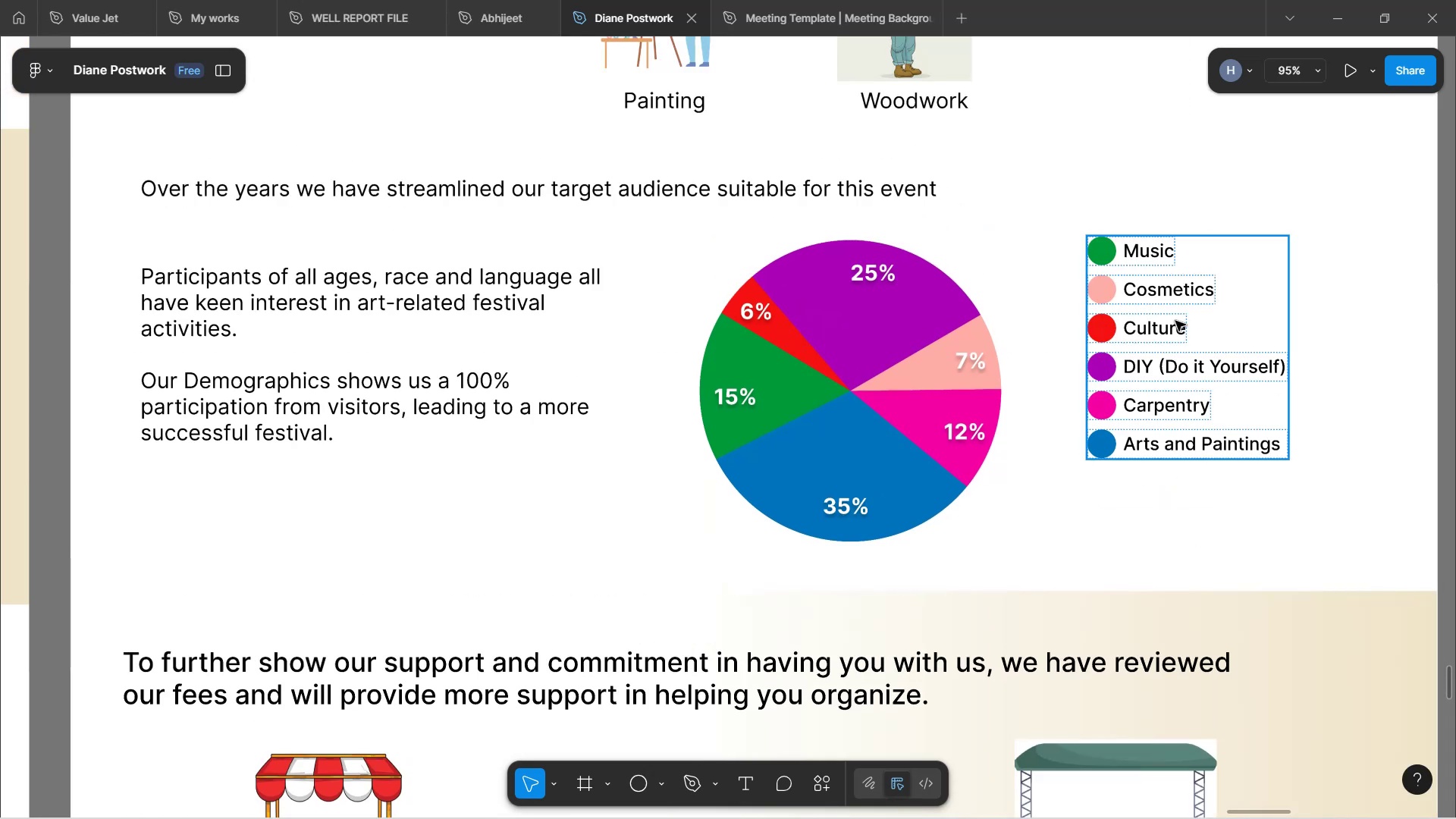 
left_click_drag(start_coordinate=[1172, 344], to_coordinate=[1178, 384])
 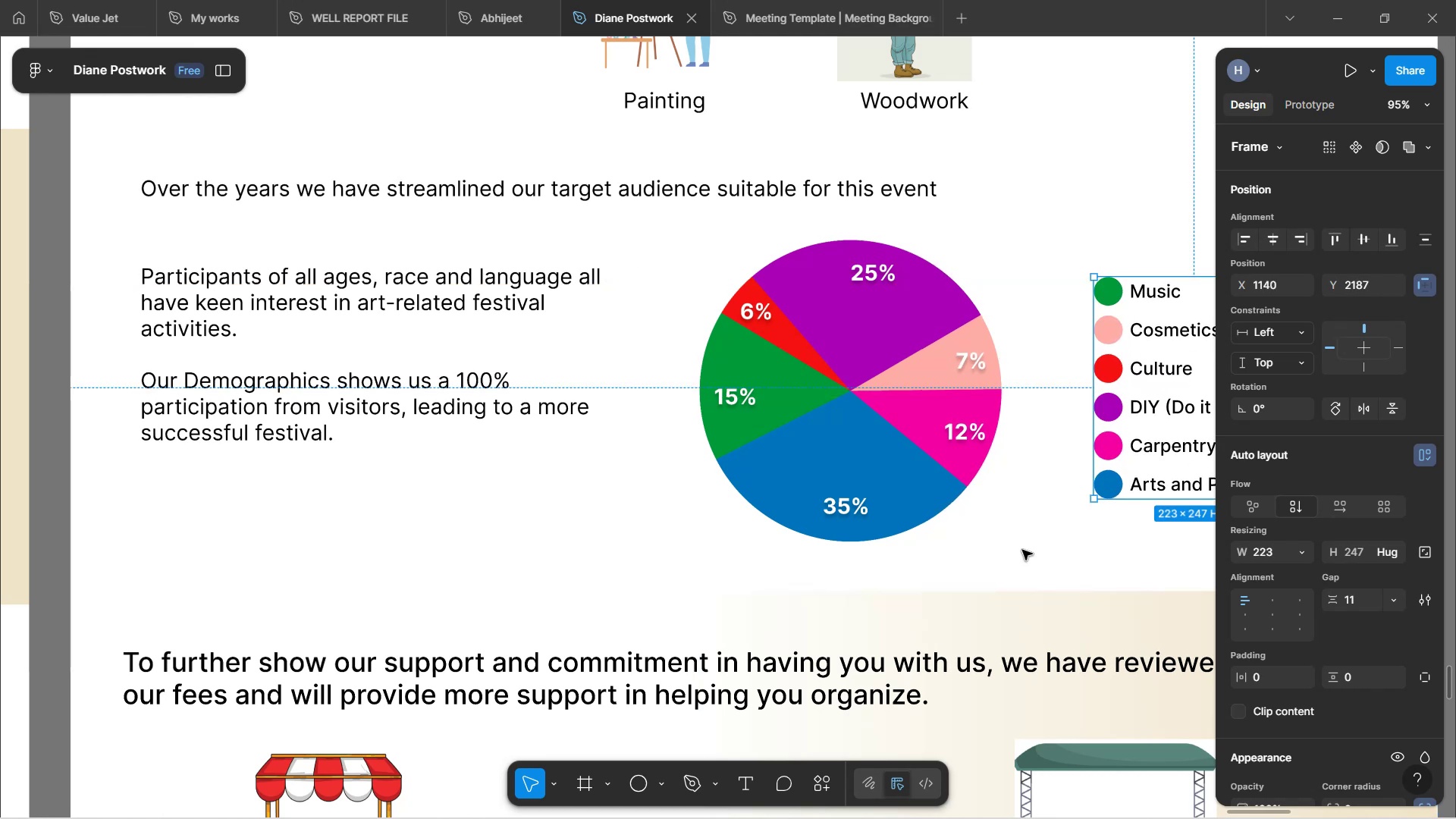 
left_click([1022, 550])
 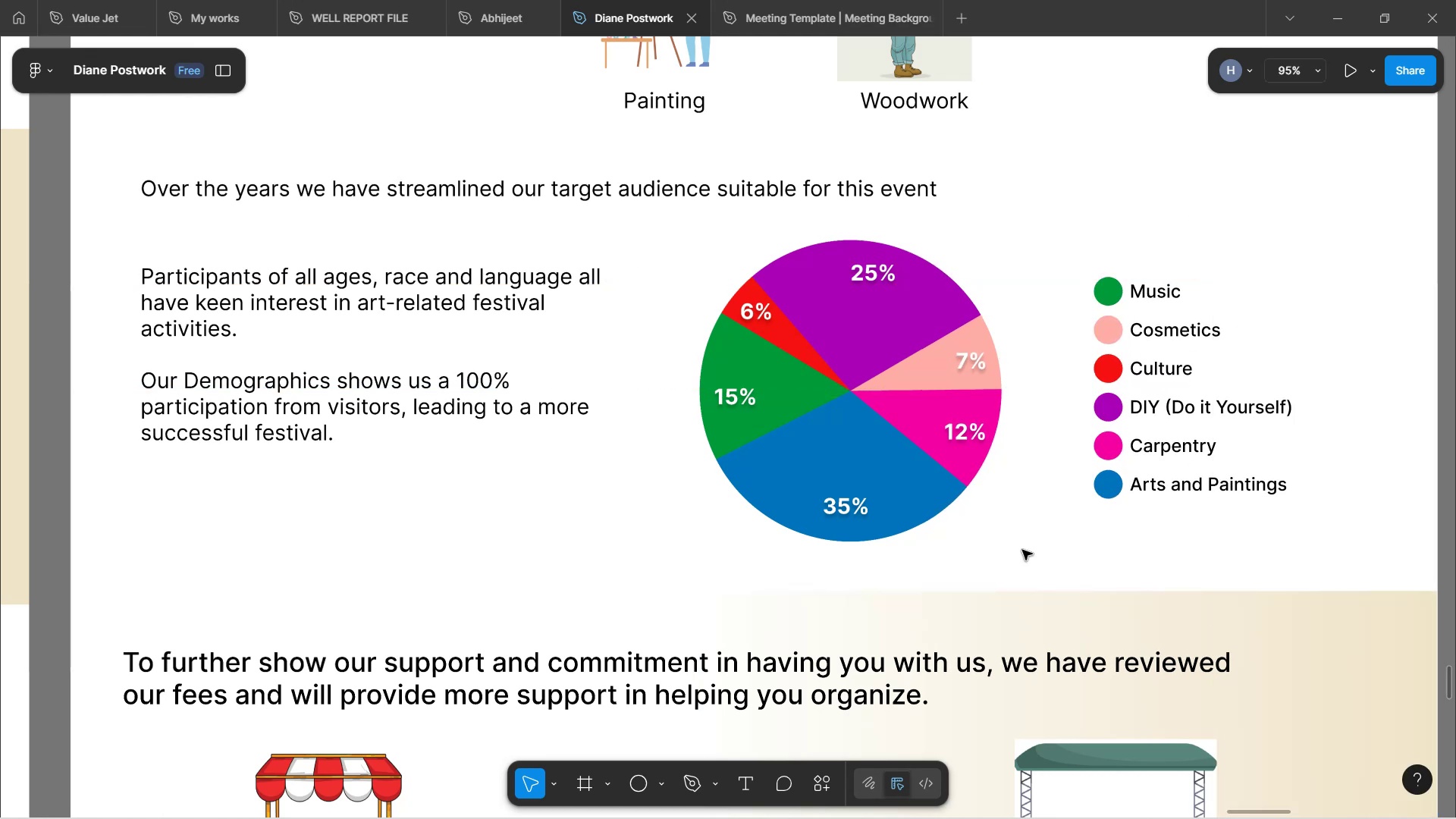 
hold_key(key=ControlLeft, duration=1.23)
scroll: coordinate [1022, 550], scroll_direction: down, amount: 2.0
 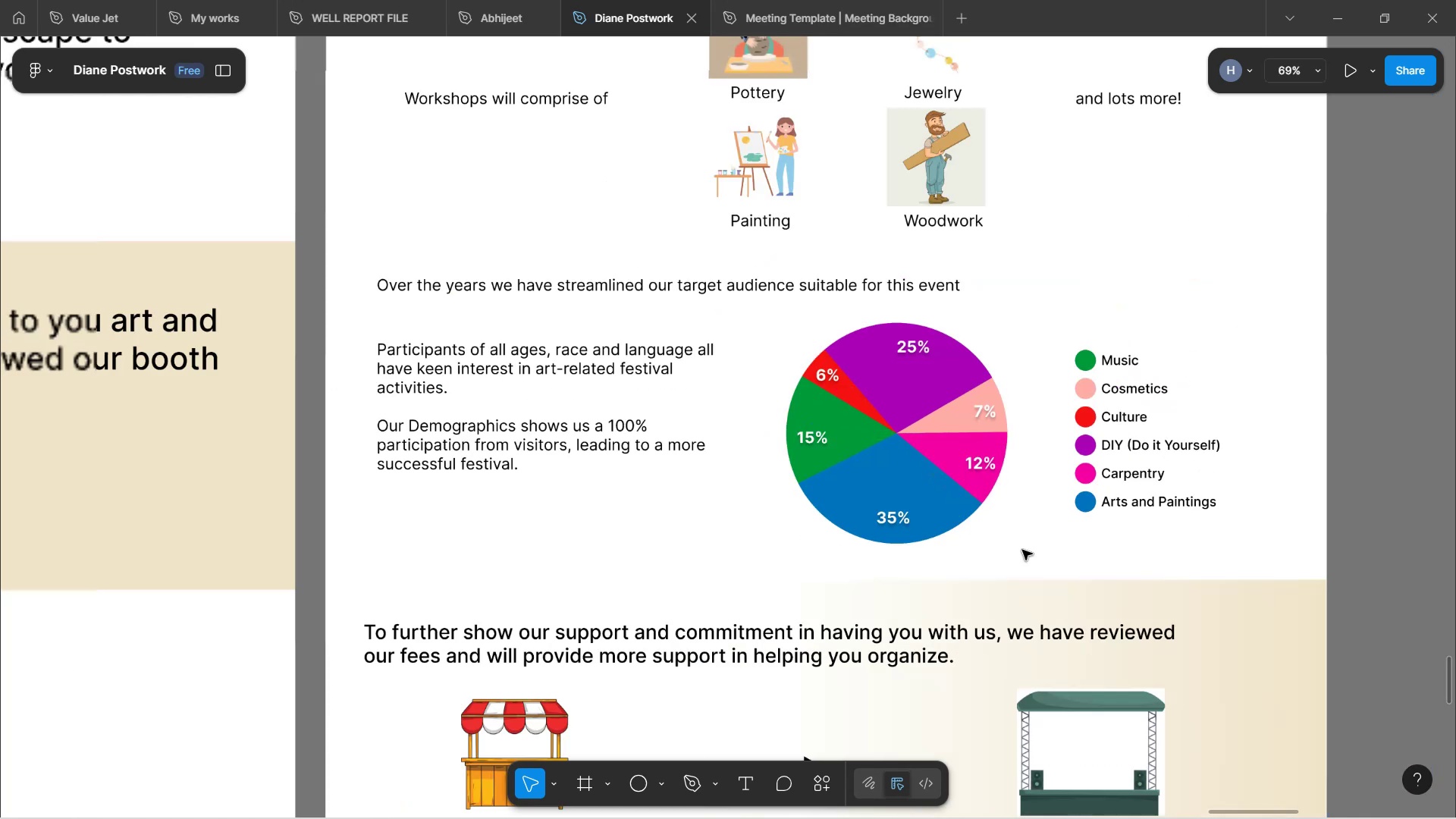 
wait(43.08)
 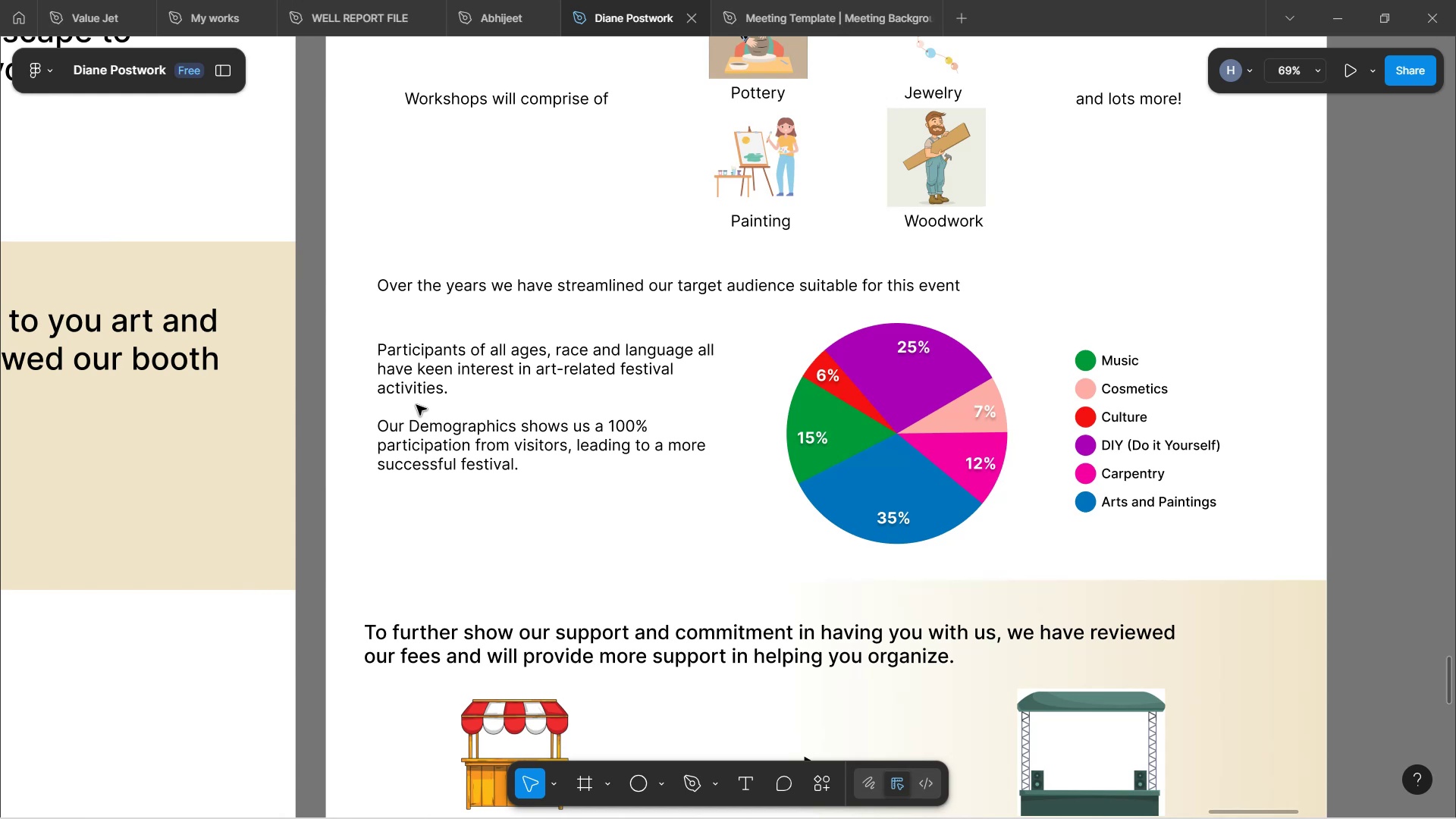 
scroll: coordinate [417, 413], scroll_direction: down, amount: 2.0
 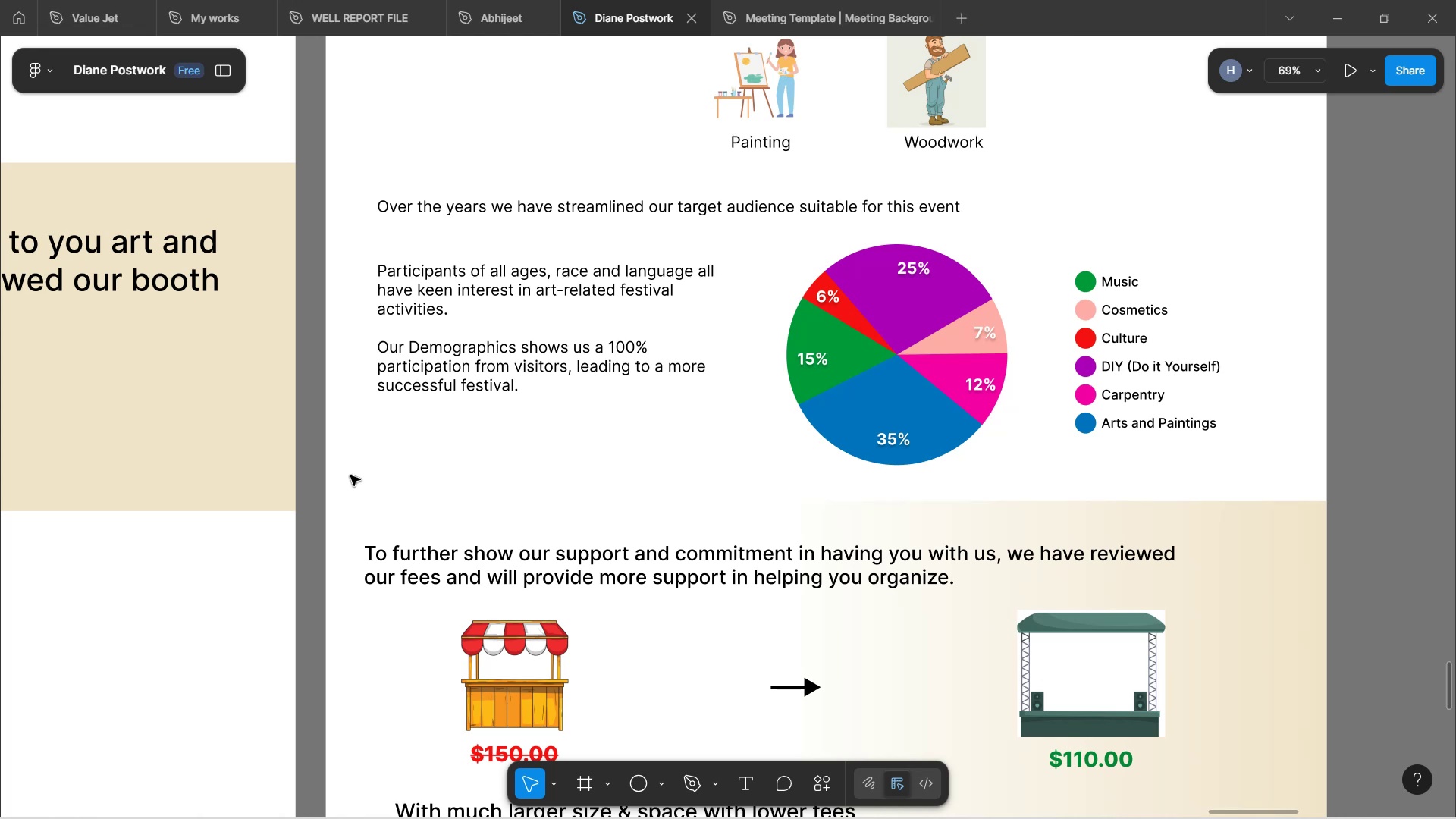 
wait(27.52)
 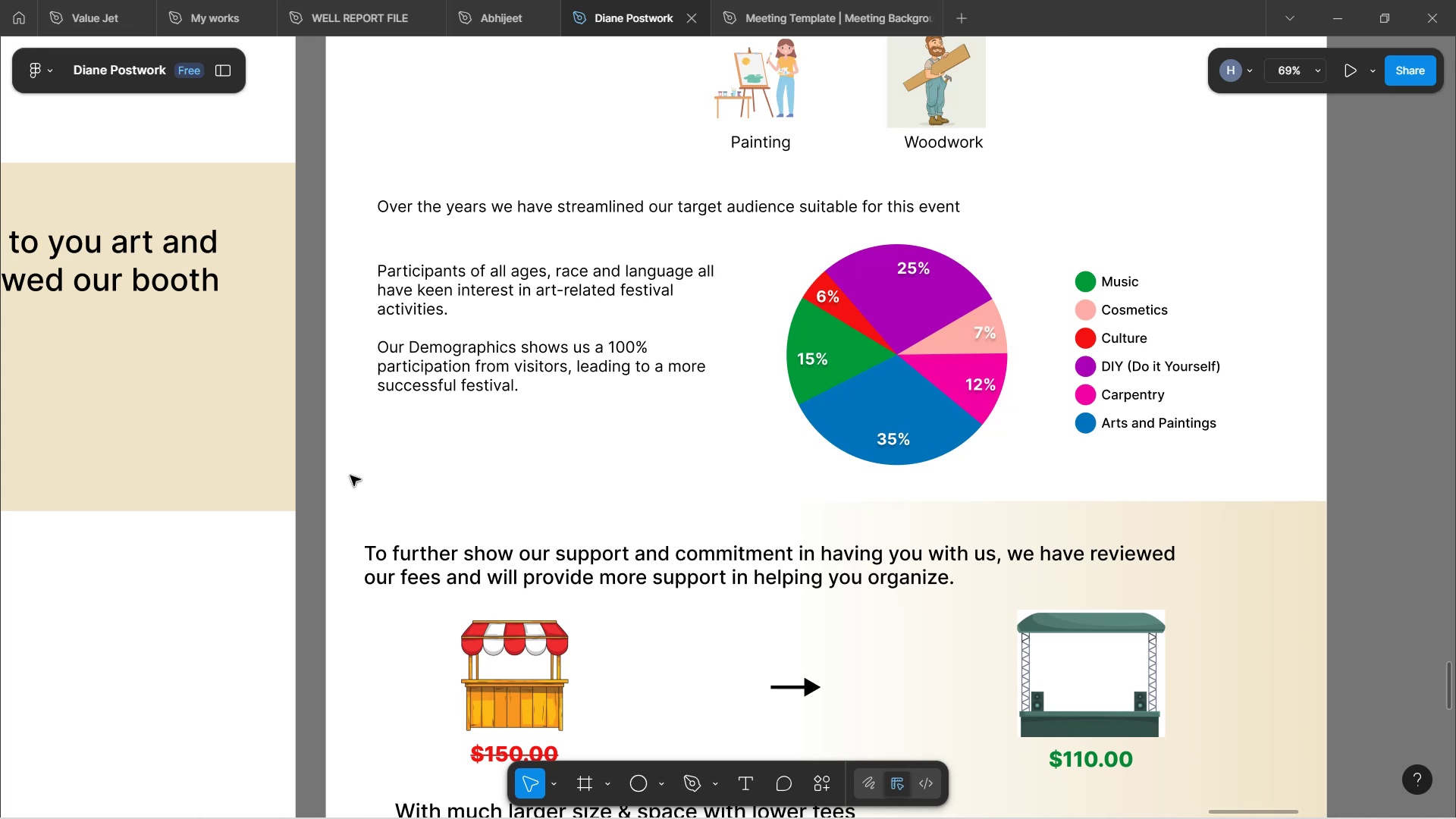 
scroll: coordinate [139, 544], scroll_direction: down, amount: 2.0
 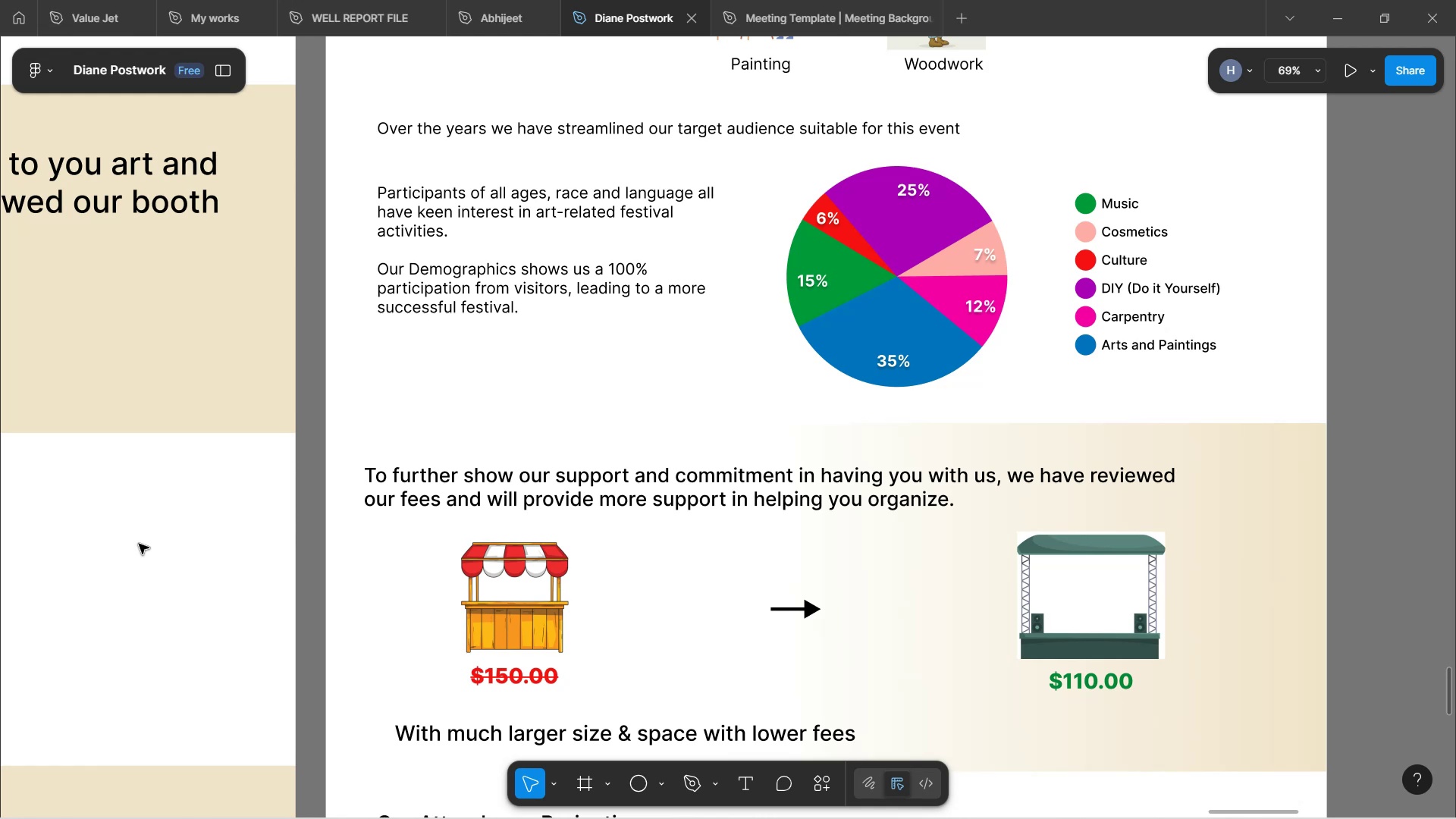 
wait(10.26)
 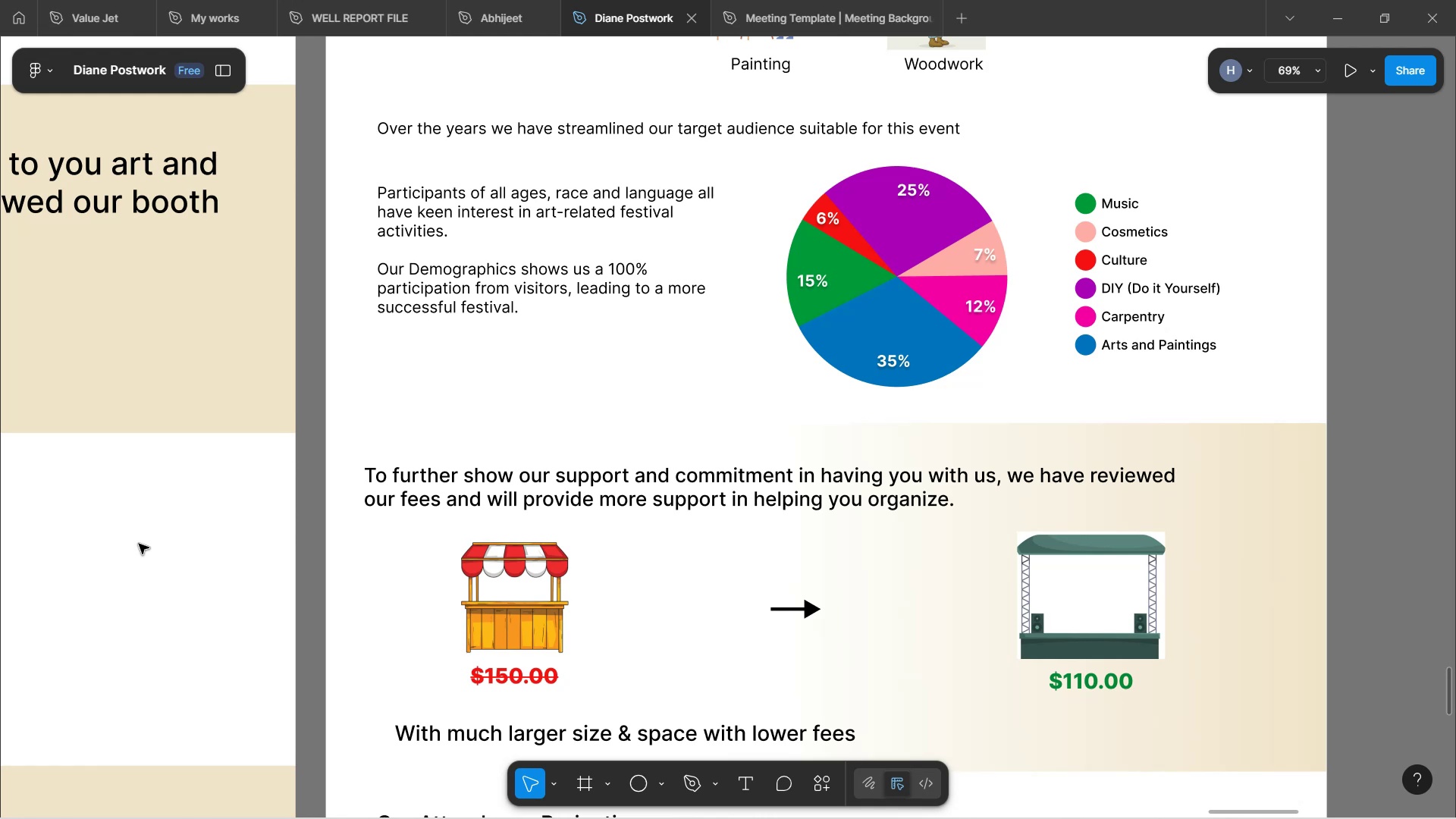 
scroll: coordinate [139, 544], scroll_direction: down, amount: 1.0
 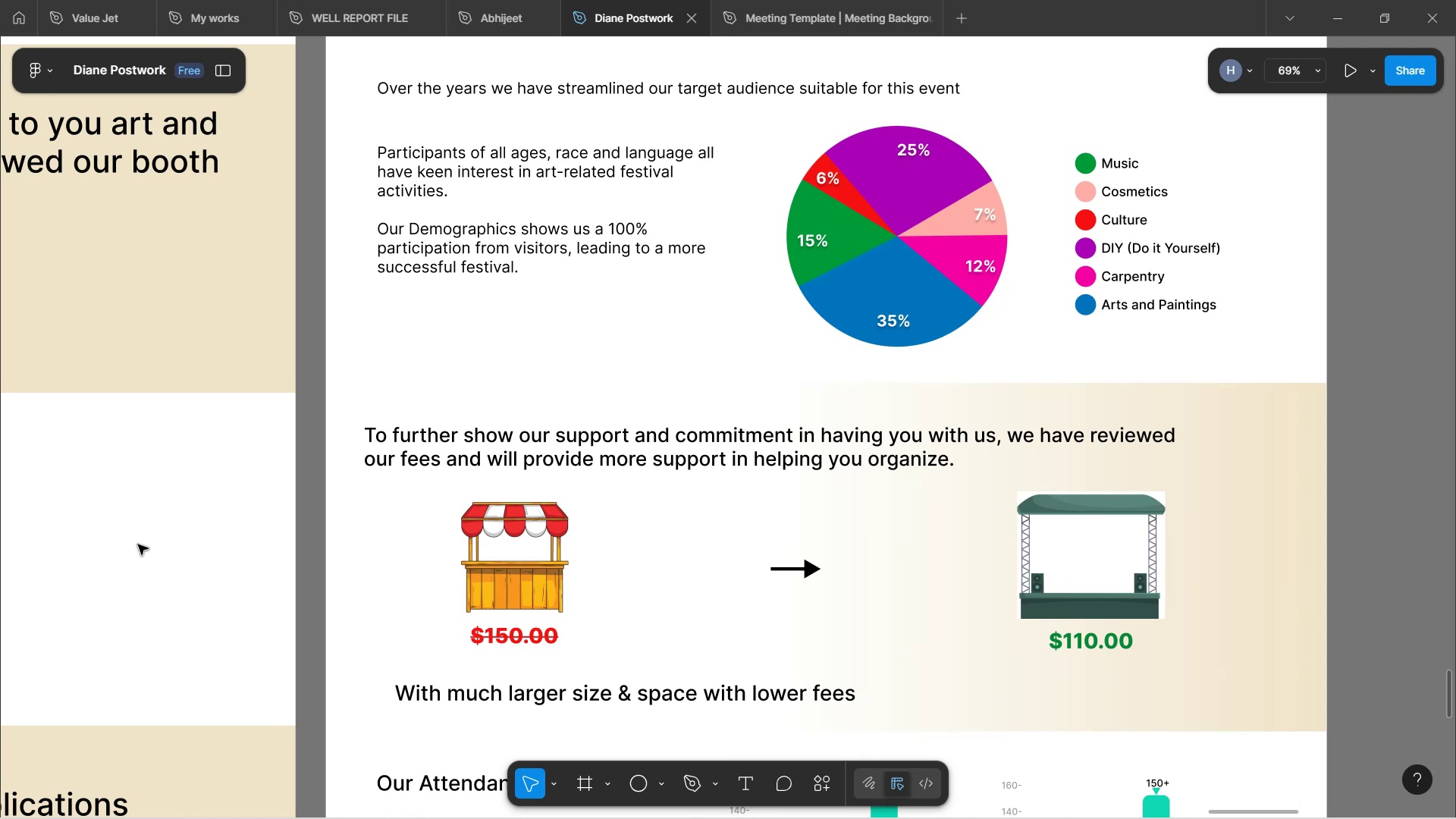 
wait(11.69)
 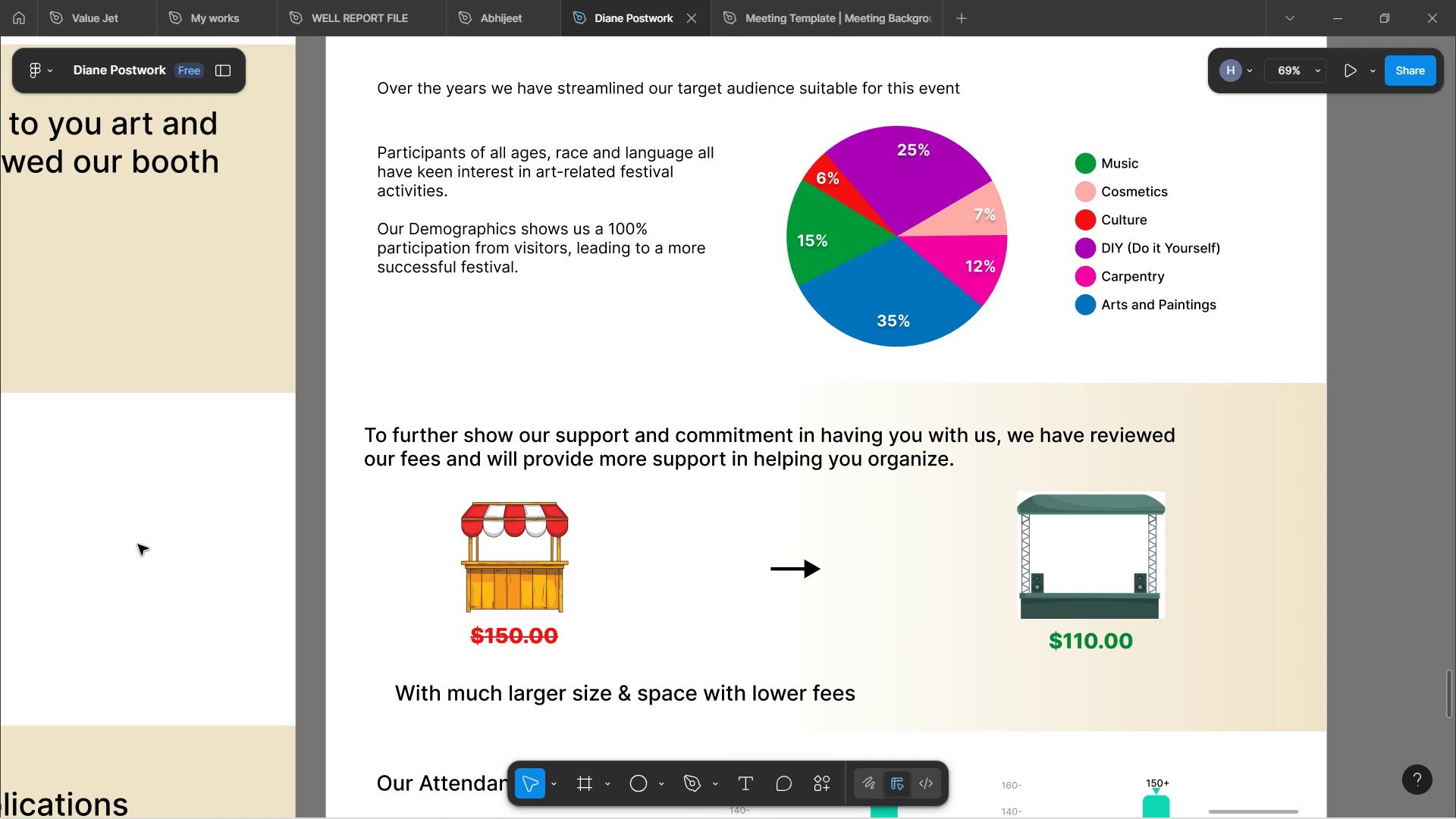 
scroll: coordinate [120, 563], scroll_direction: down, amount: 4.0
 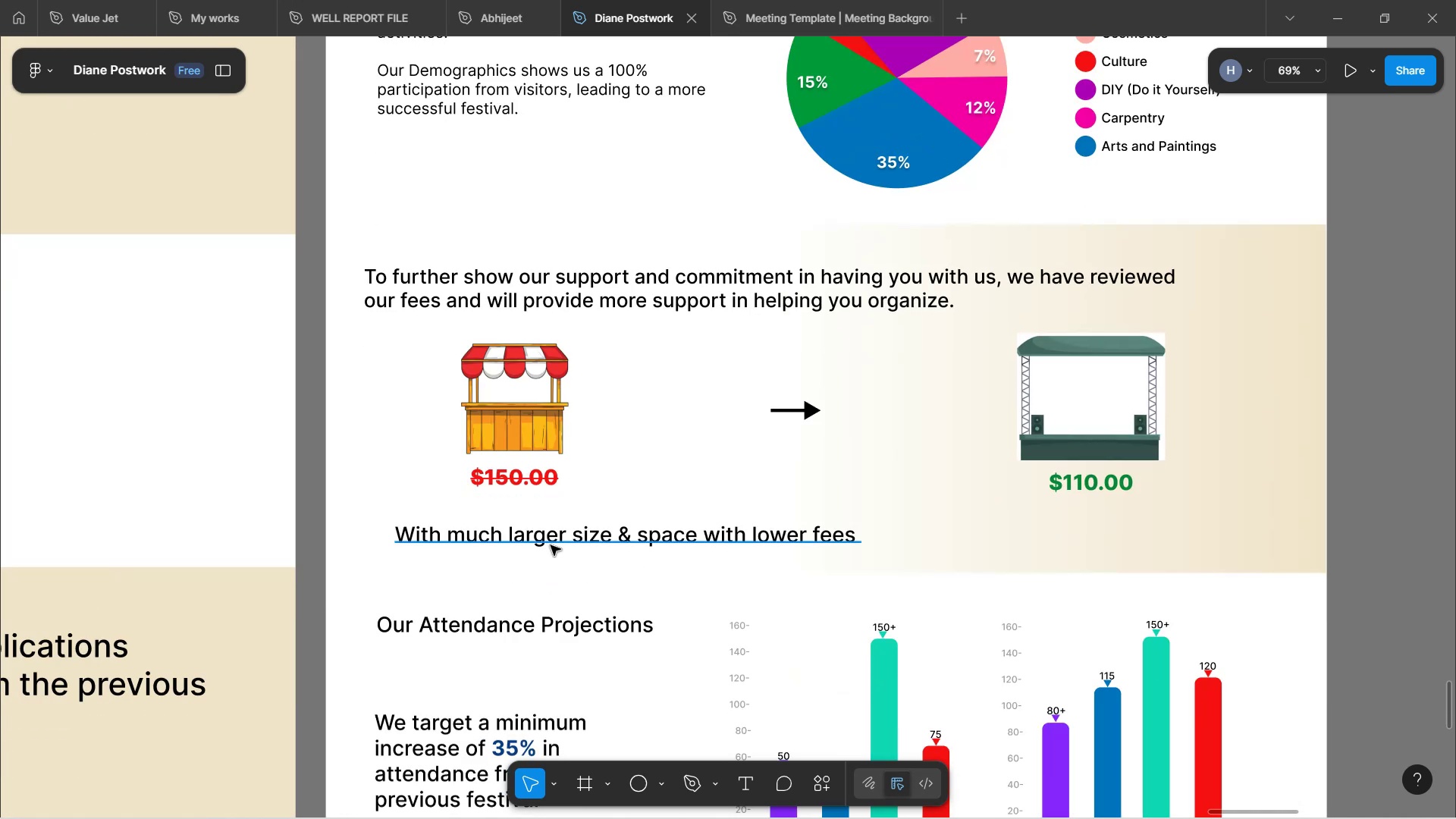 
scroll: coordinate [814, 457], scroll_direction: up, amount: 10.0
 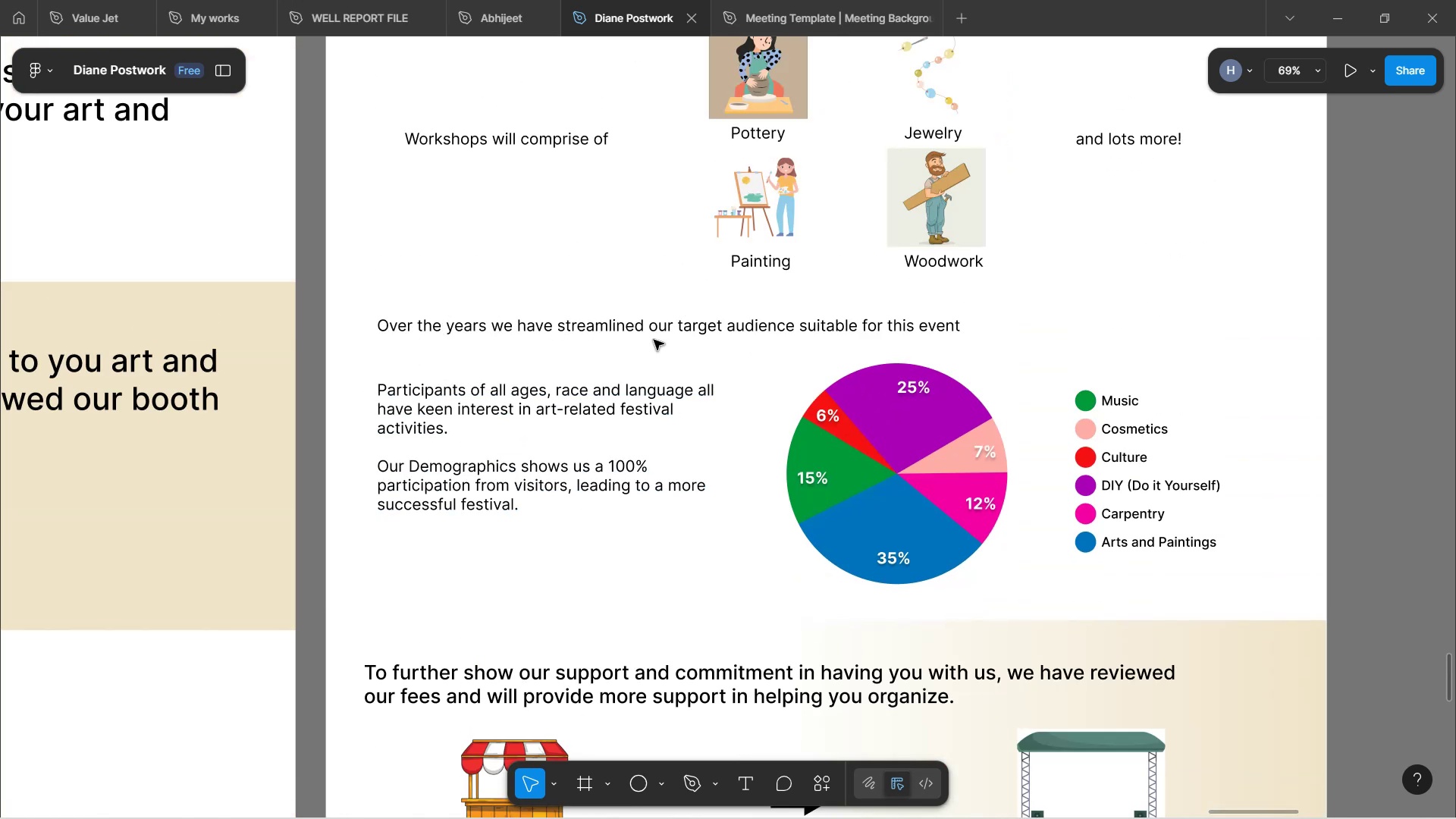 
left_click([653, 329])
 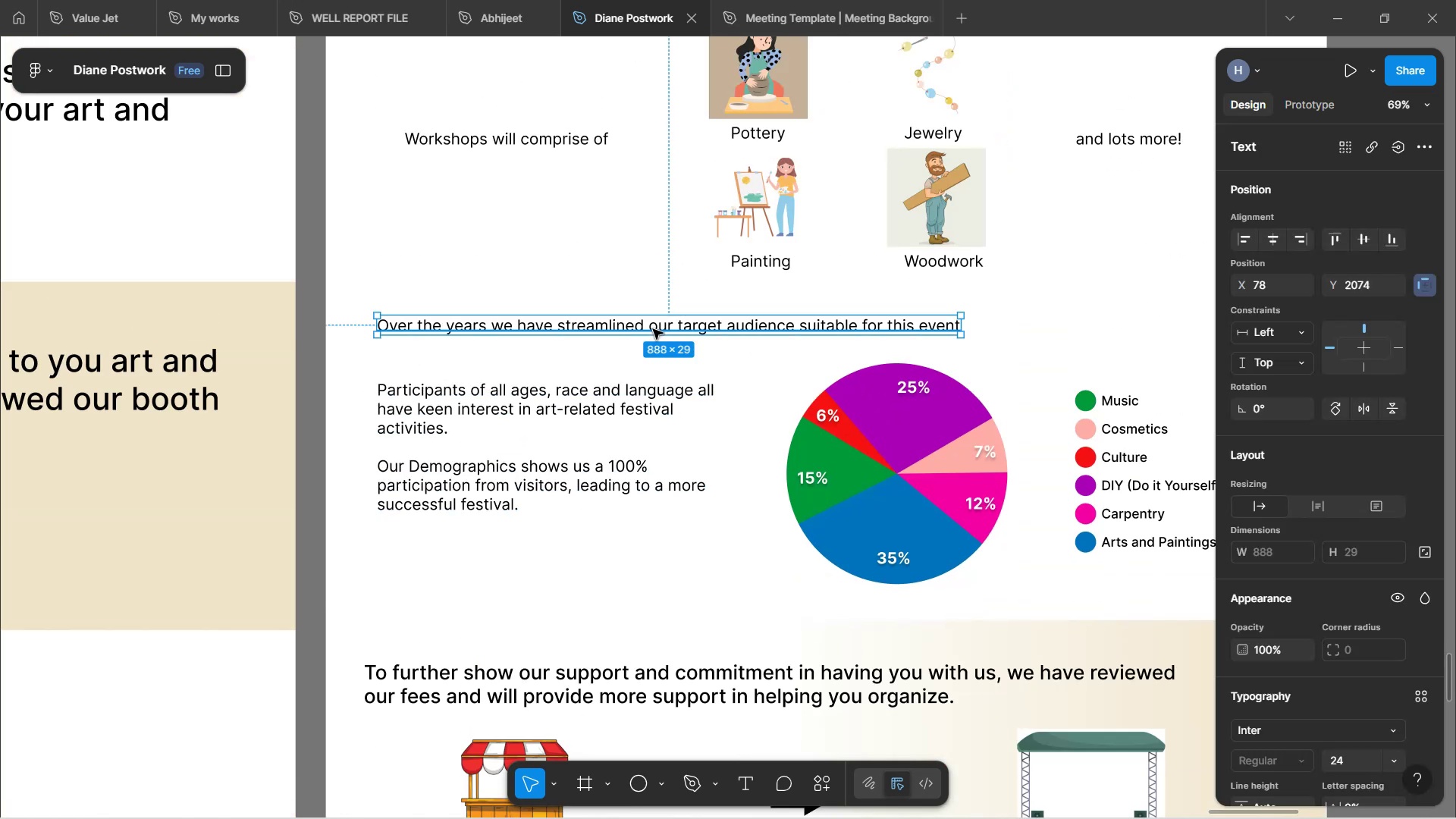 
key(ArrowDown)
 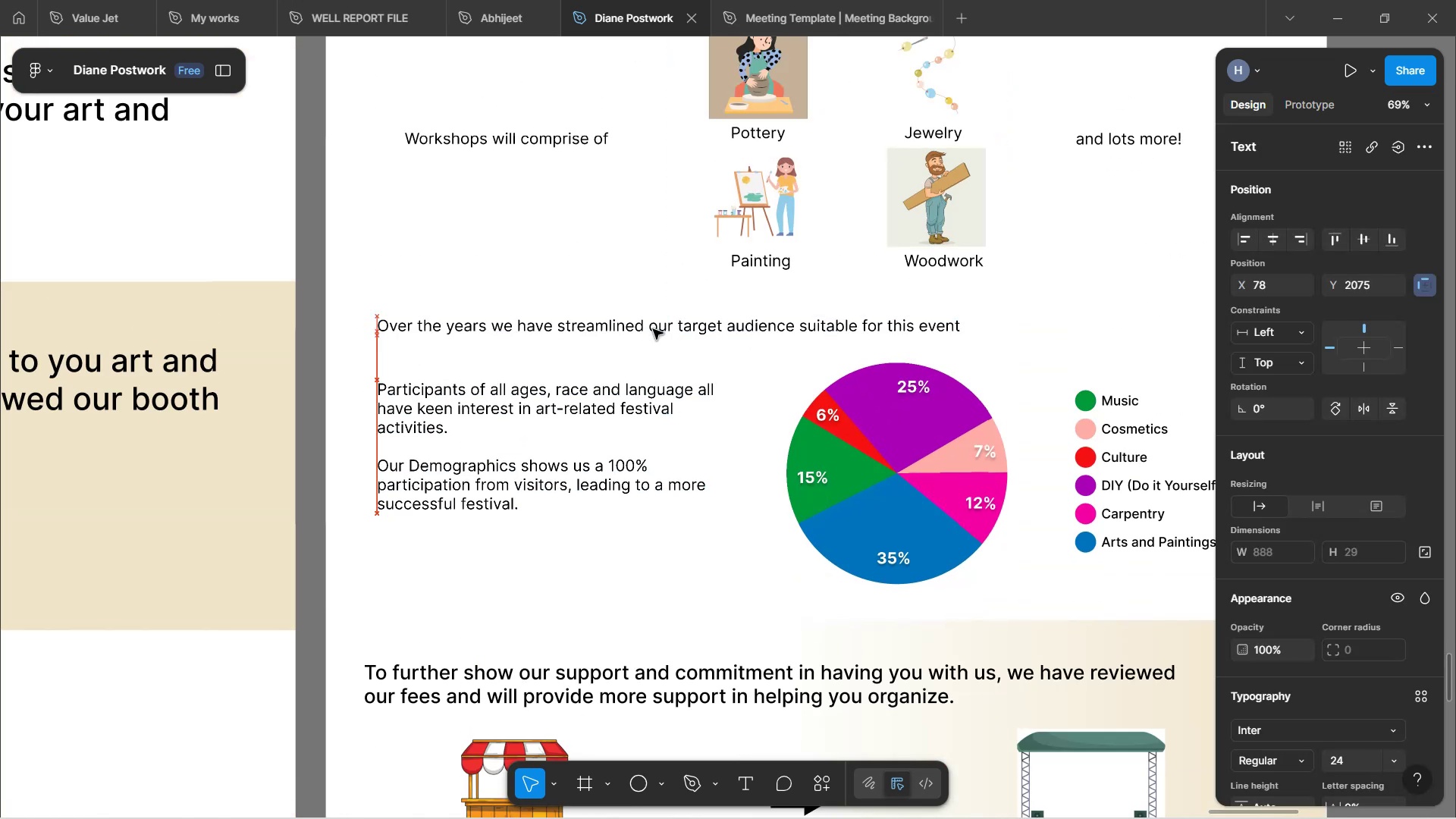 
key(ArrowDown)
 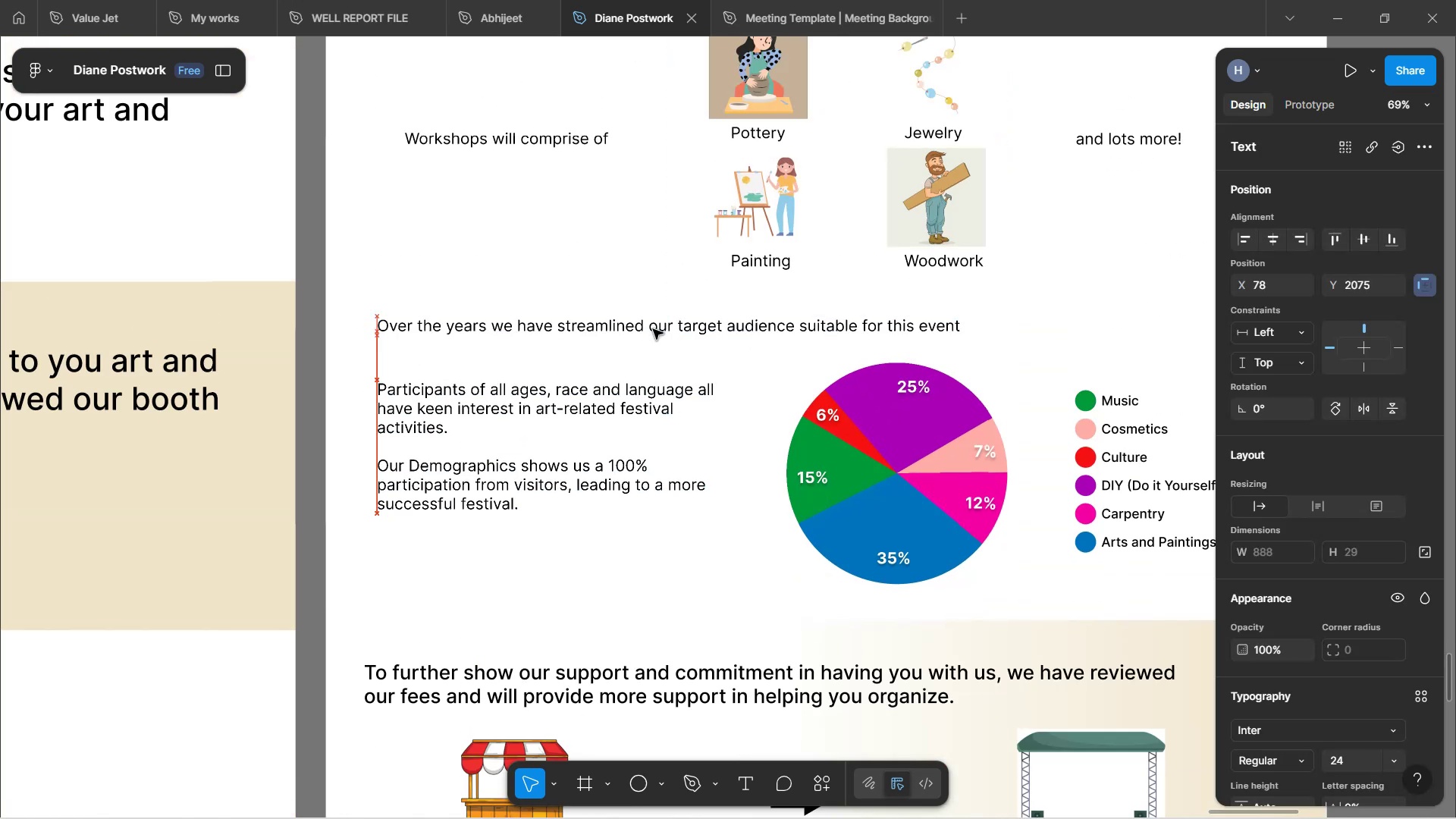 
hold_key(key=ArrowDown, duration=0.6)
 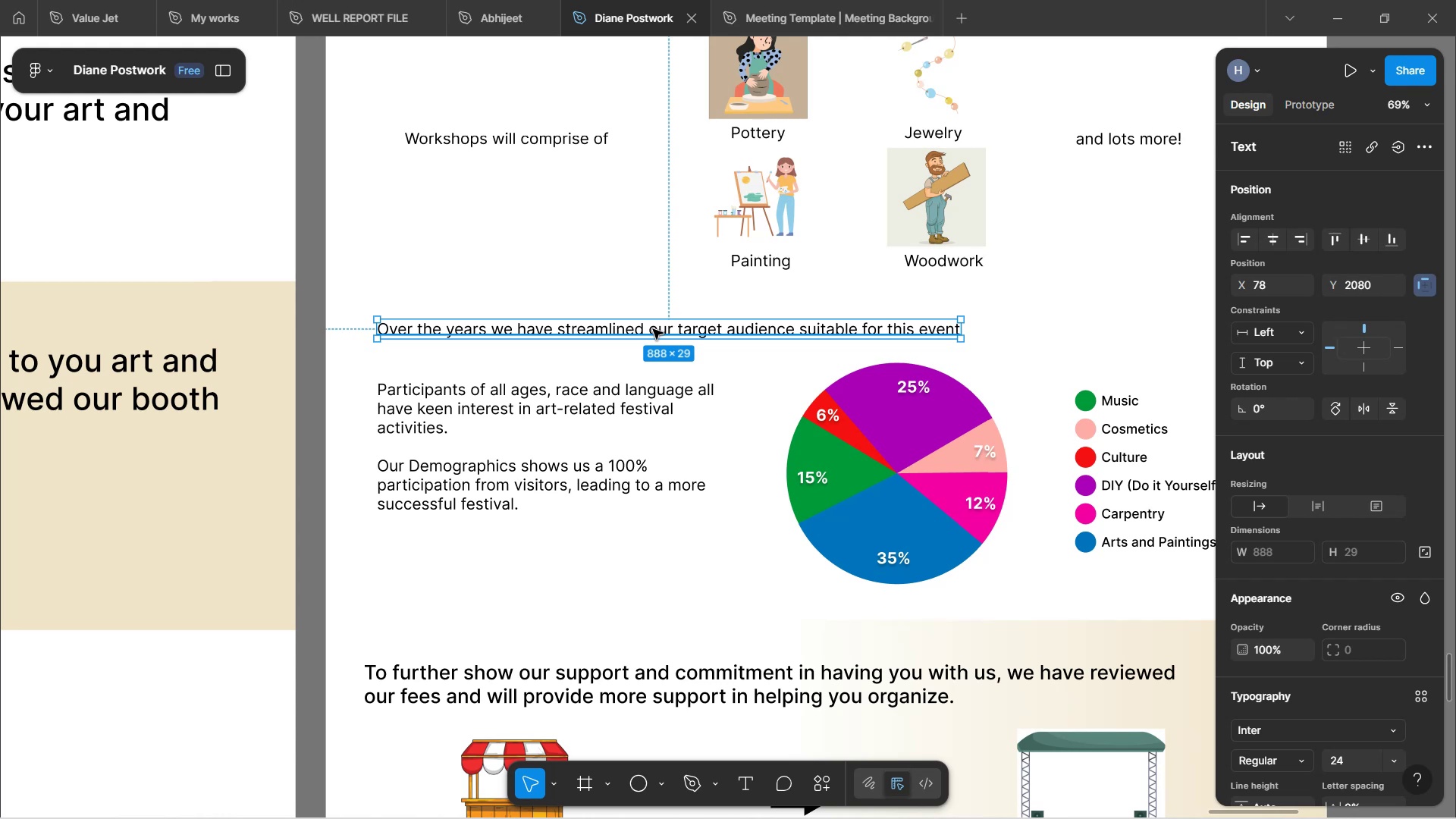 
wait(12.88)
 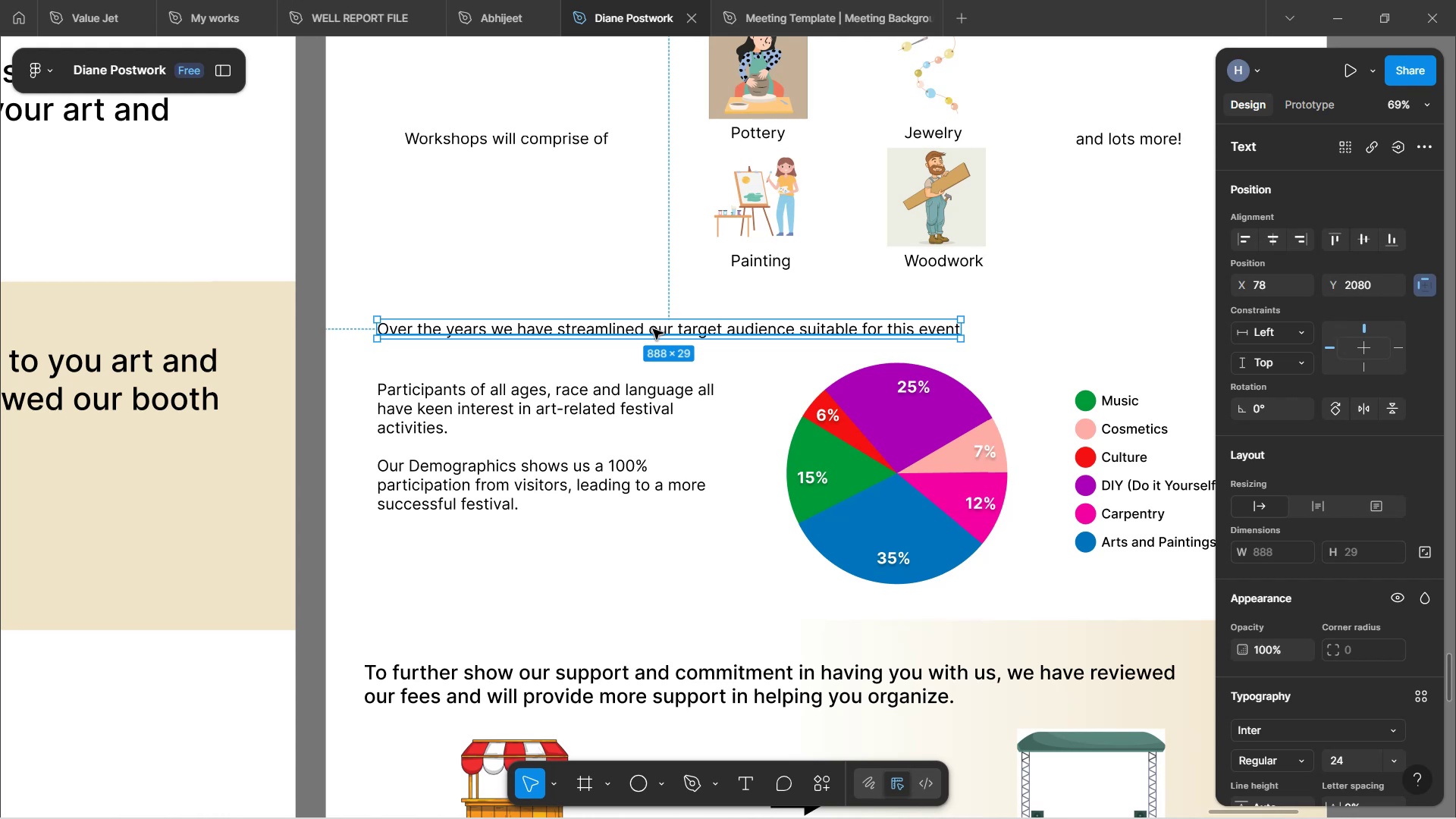 
hold_key(key=ShiftLeft, duration=0.5)
scroll: coordinate [685, 525], scroll_direction: down, amount: 3.0
 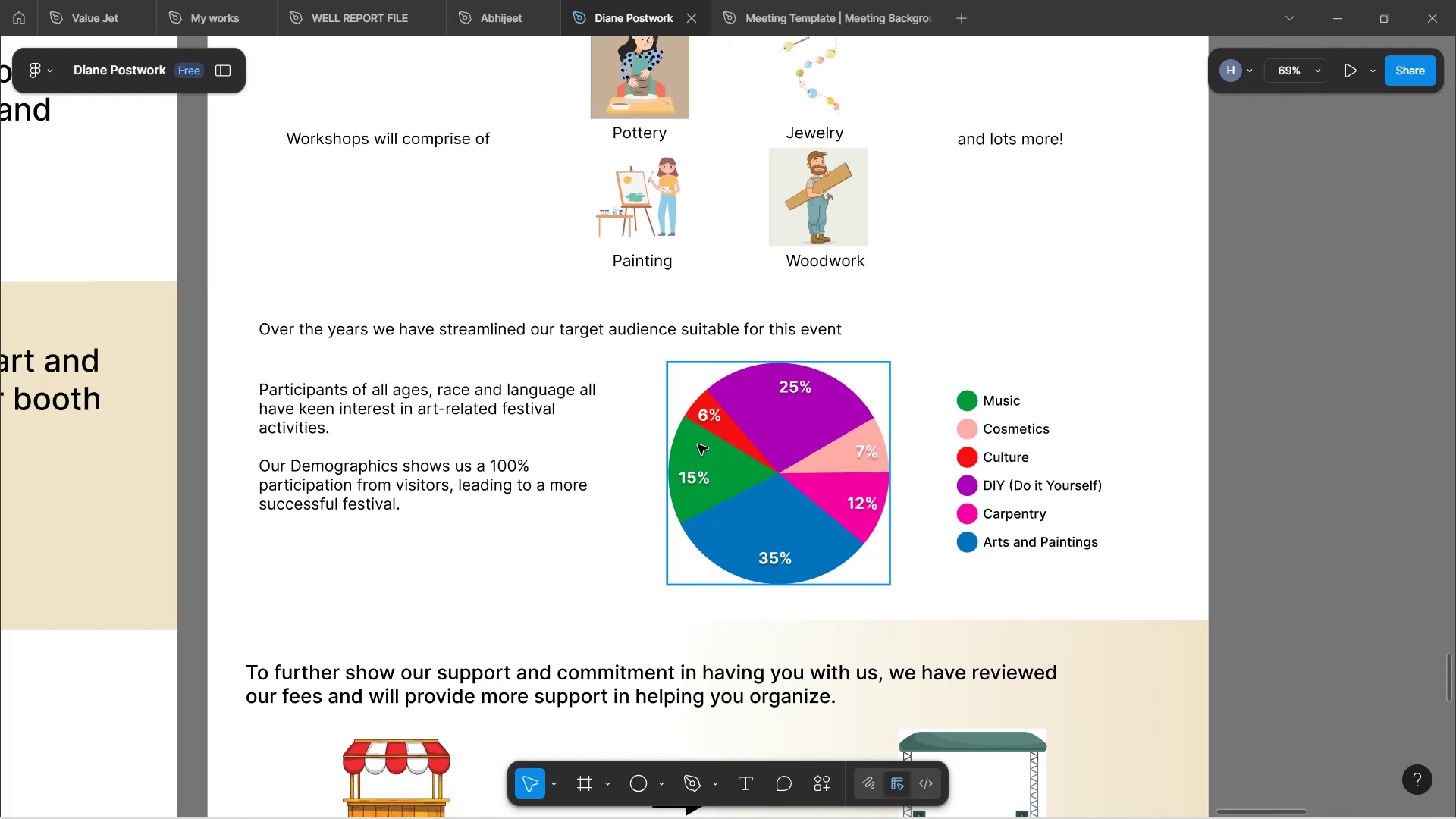 
scroll: coordinate [1078, 434], scroll_direction: up, amount: 10.0
 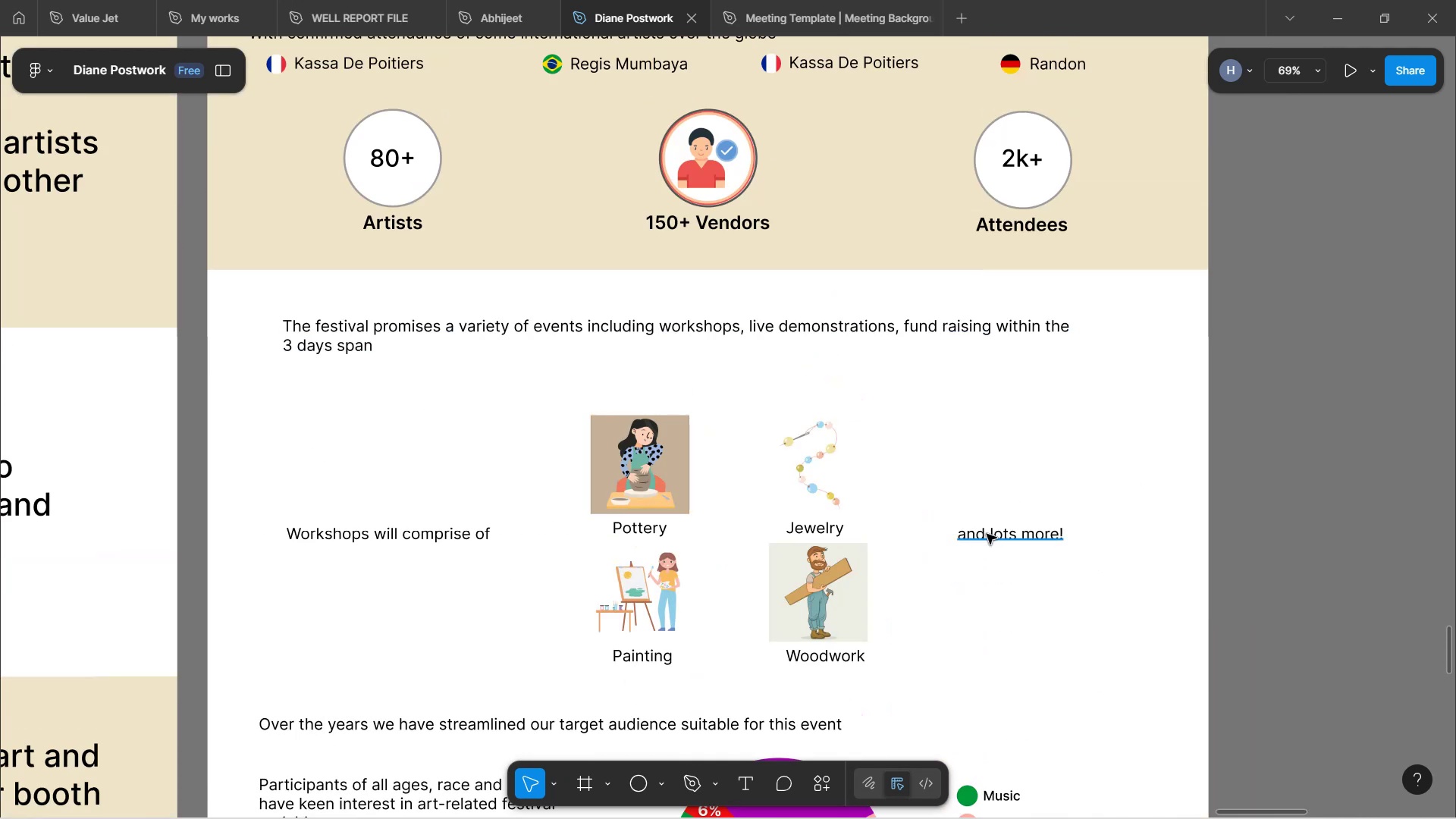 
wait(5.68)
 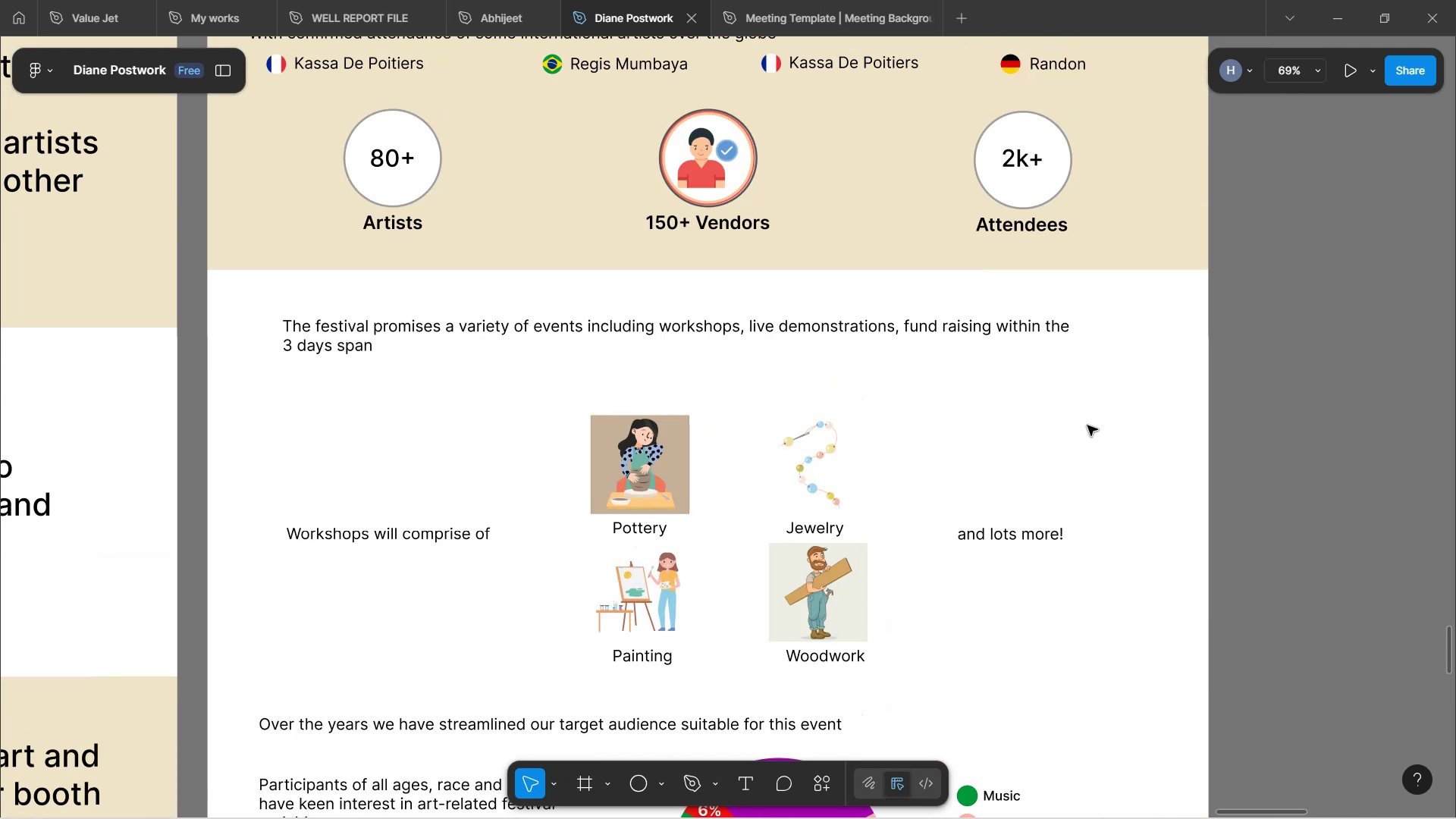 
scroll: coordinate [909, 409], scroll_direction: down, amount: 3.0
 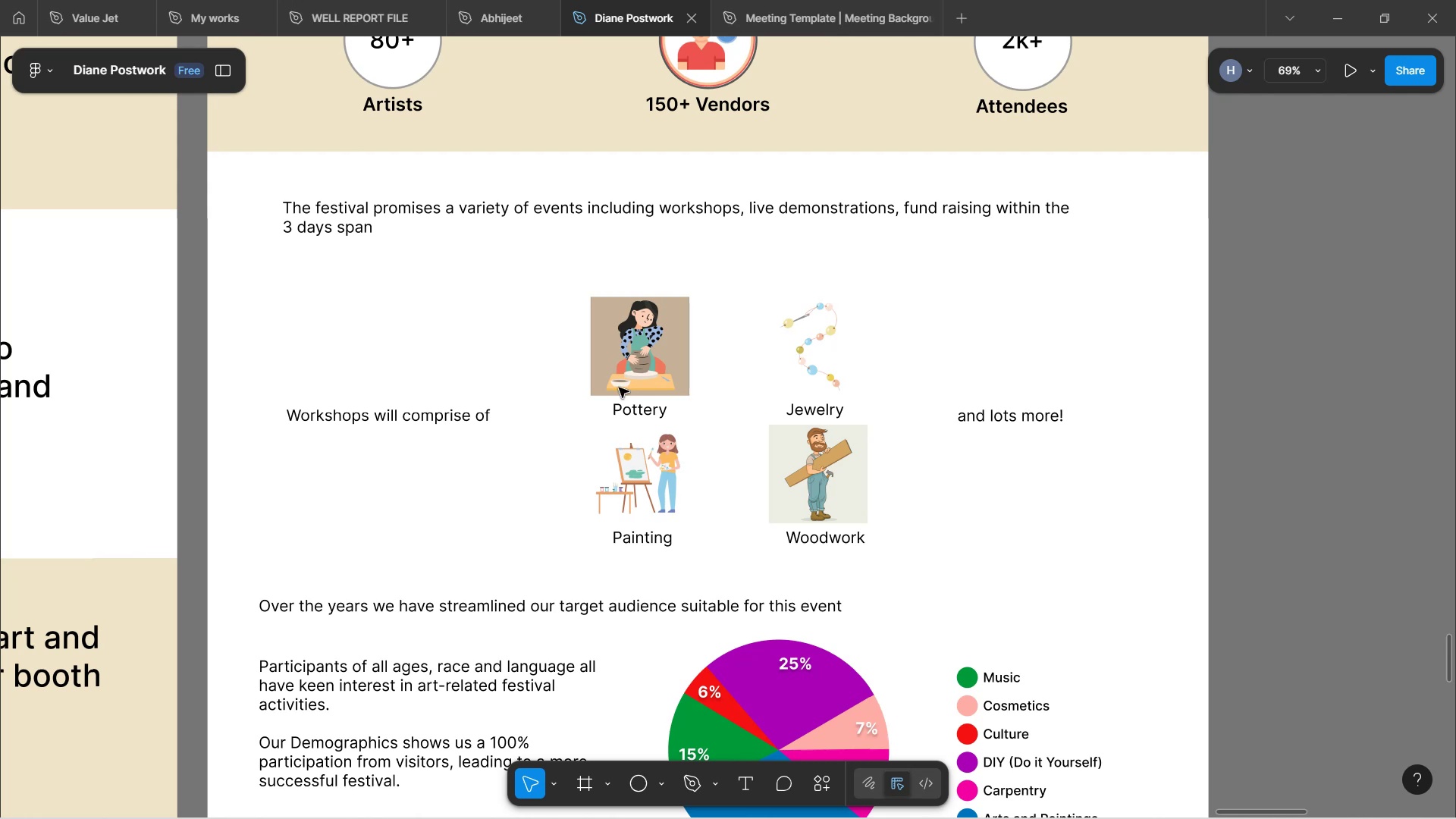 
double_click([629, 412])
 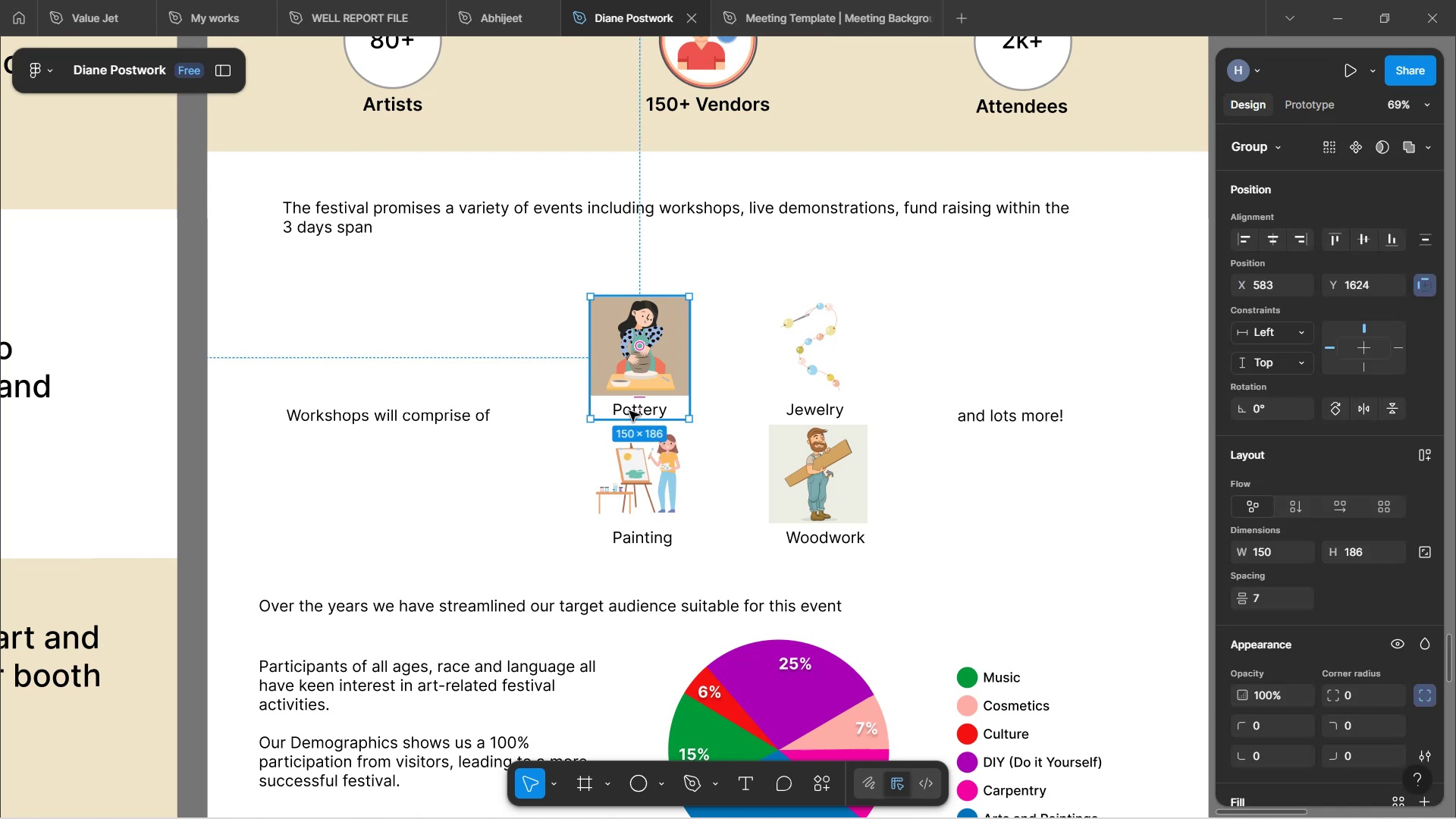 
double_click([629, 411])
 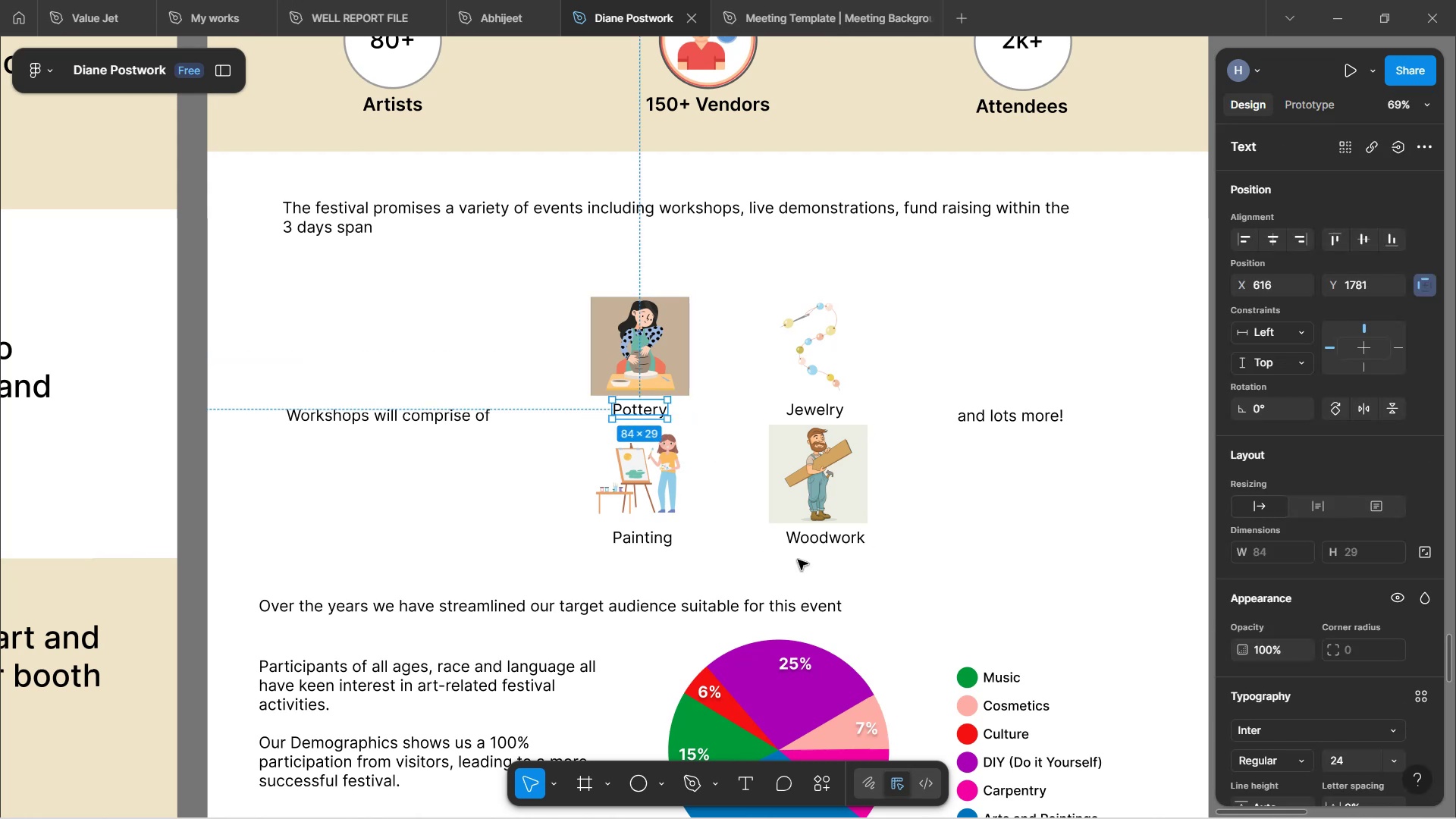 
left_click([848, 576])
 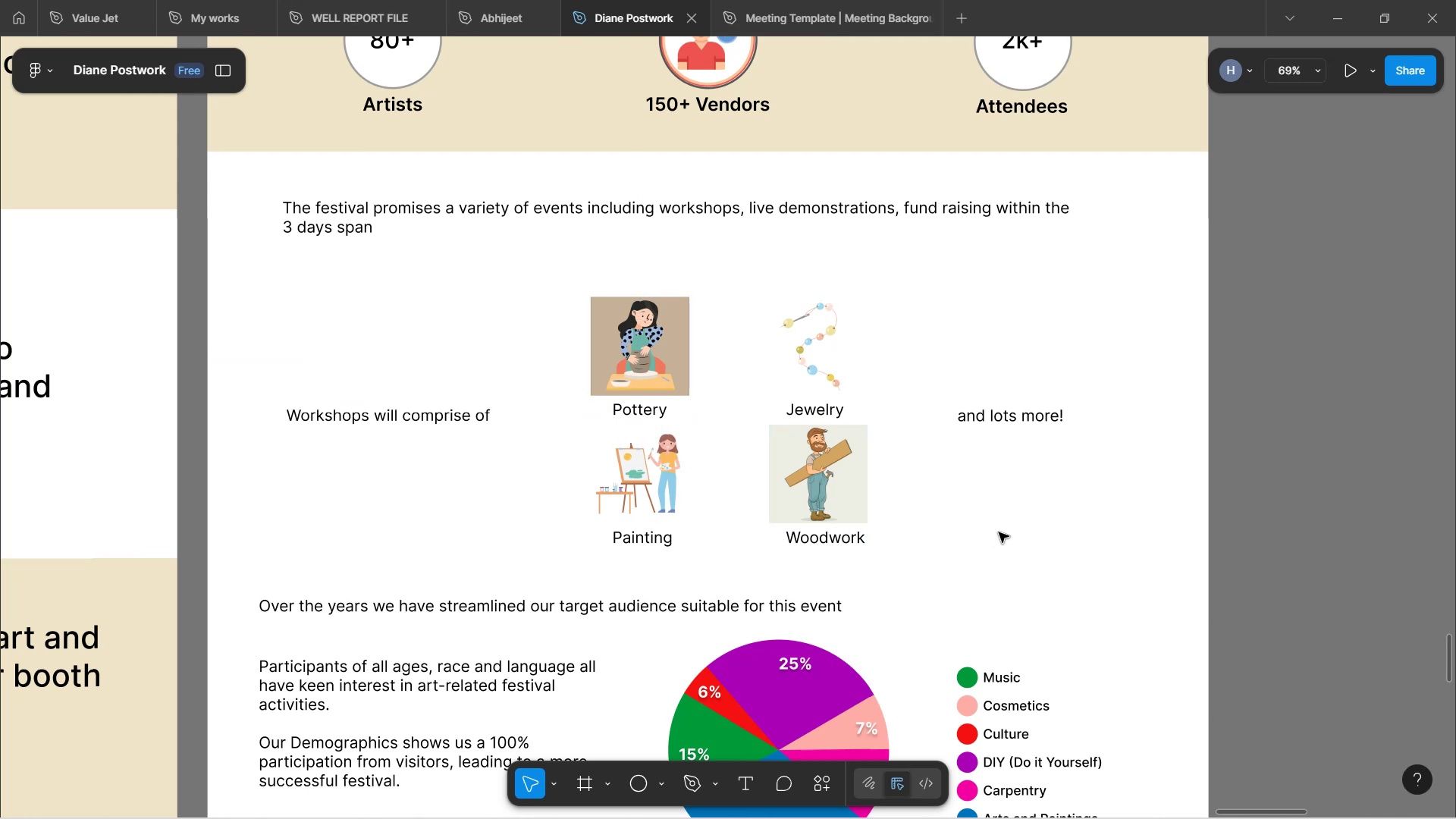 
hold_key(key=ControlLeft, duration=0.87)
scroll: coordinate [1057, 532], scroll_direction: down, amount: 8.0
 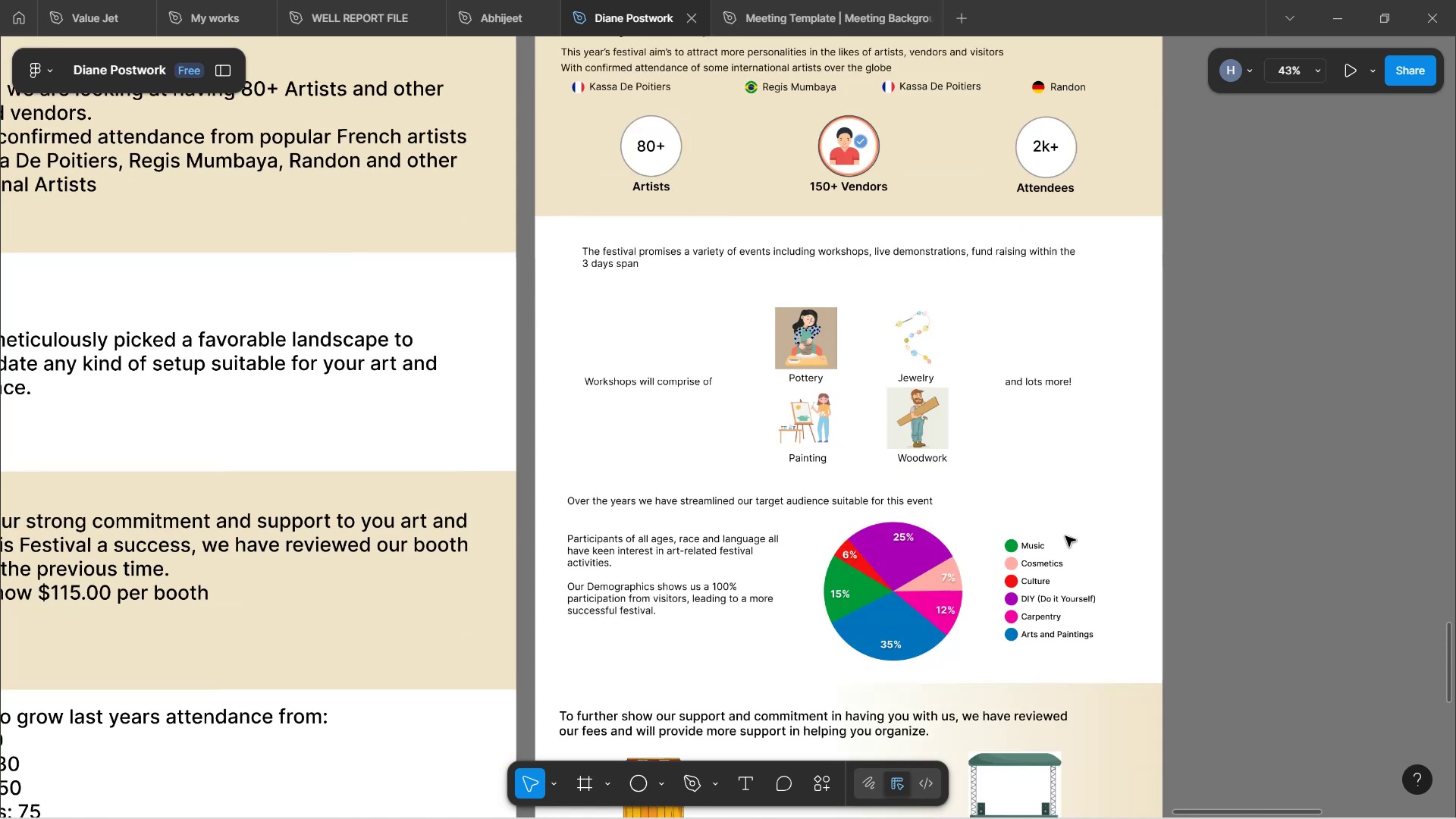 
hold_key(key=ControlLeft, duration=0.89)
scroll: coordinate [925, 510], scroll_direction: up, amount: 3.0
 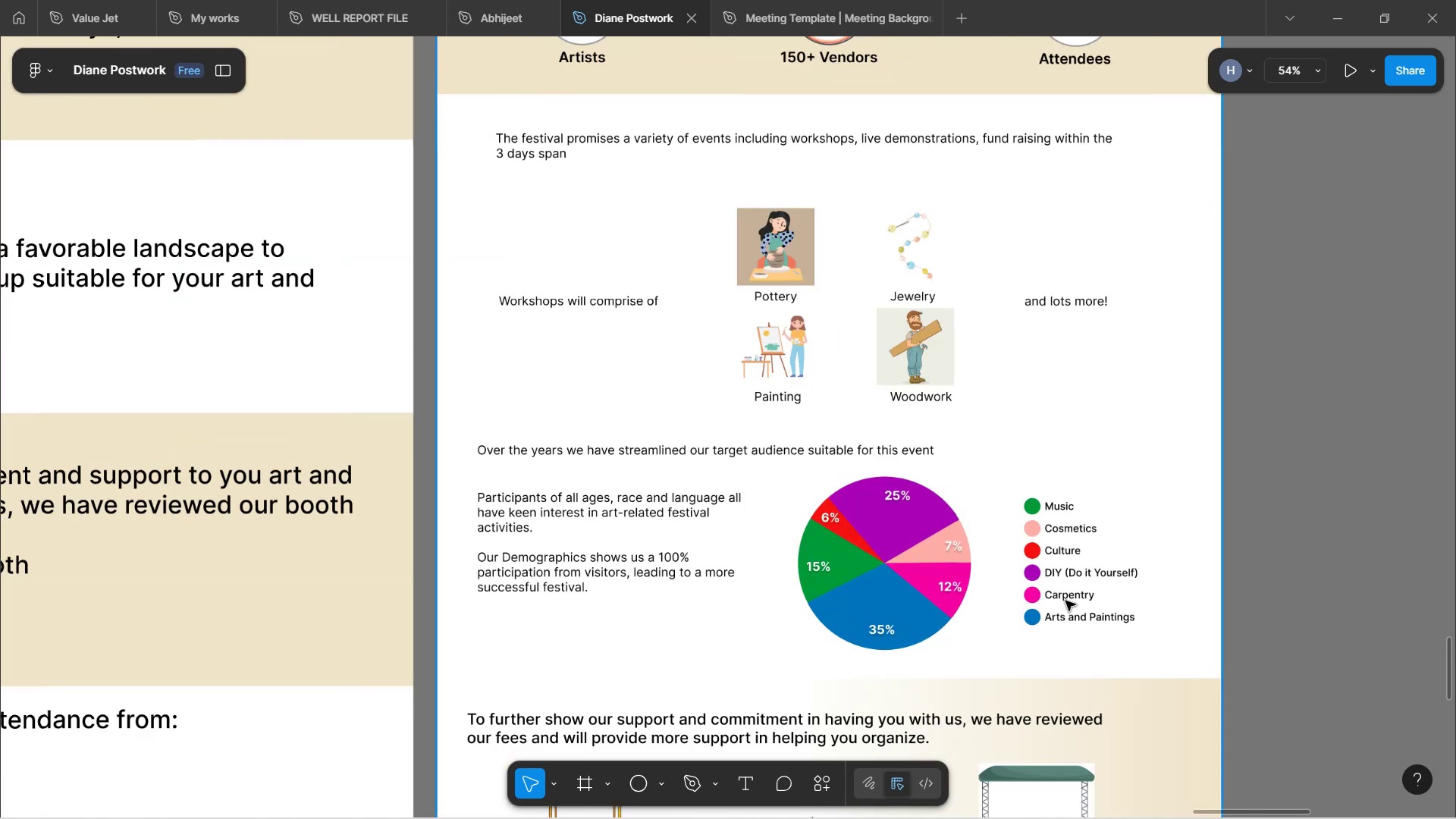 
left_click_drag(start_coordinate=[1172, 646], to_coordinate=[452, 428])
 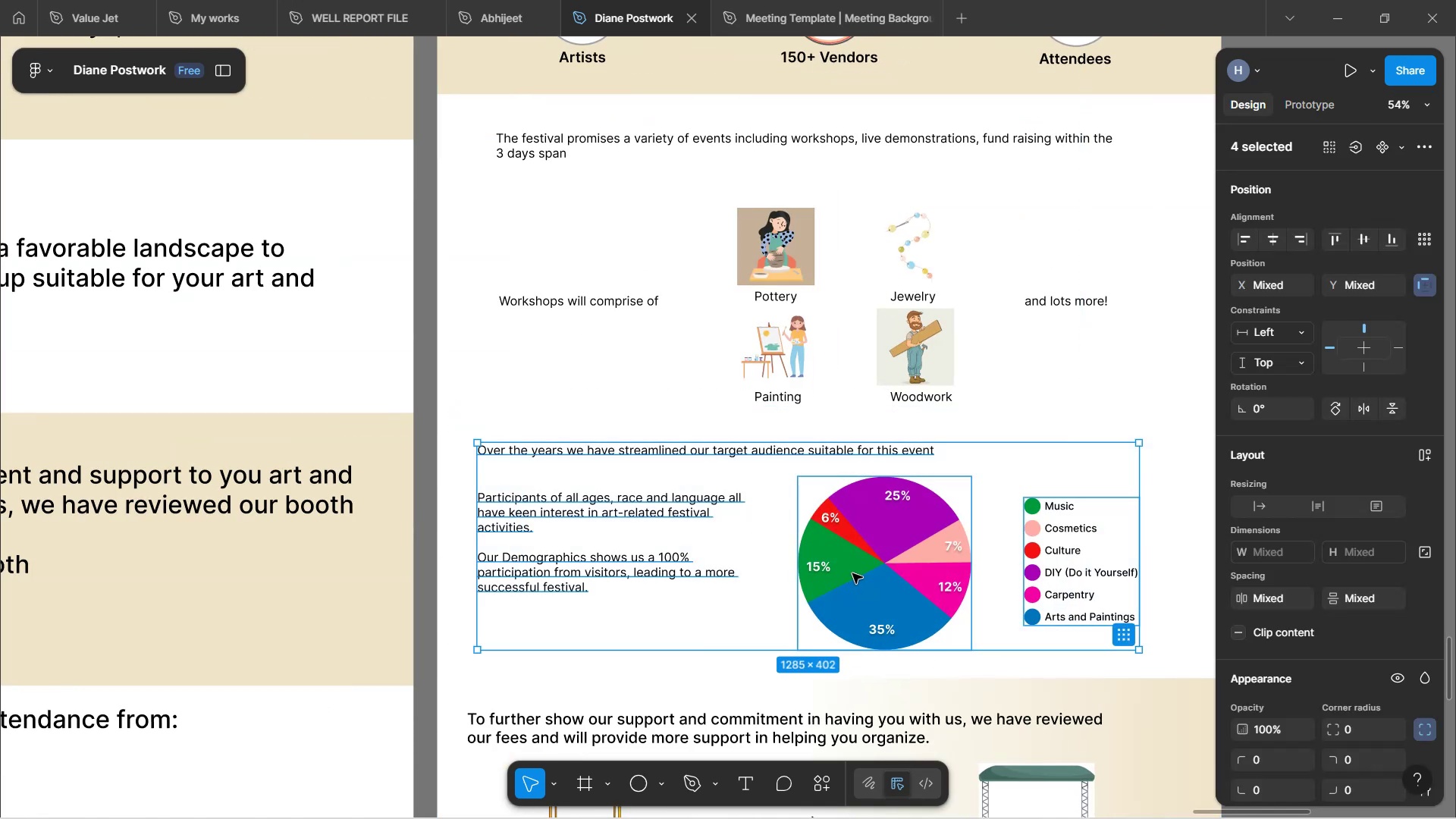 
key(ArrowDown)
 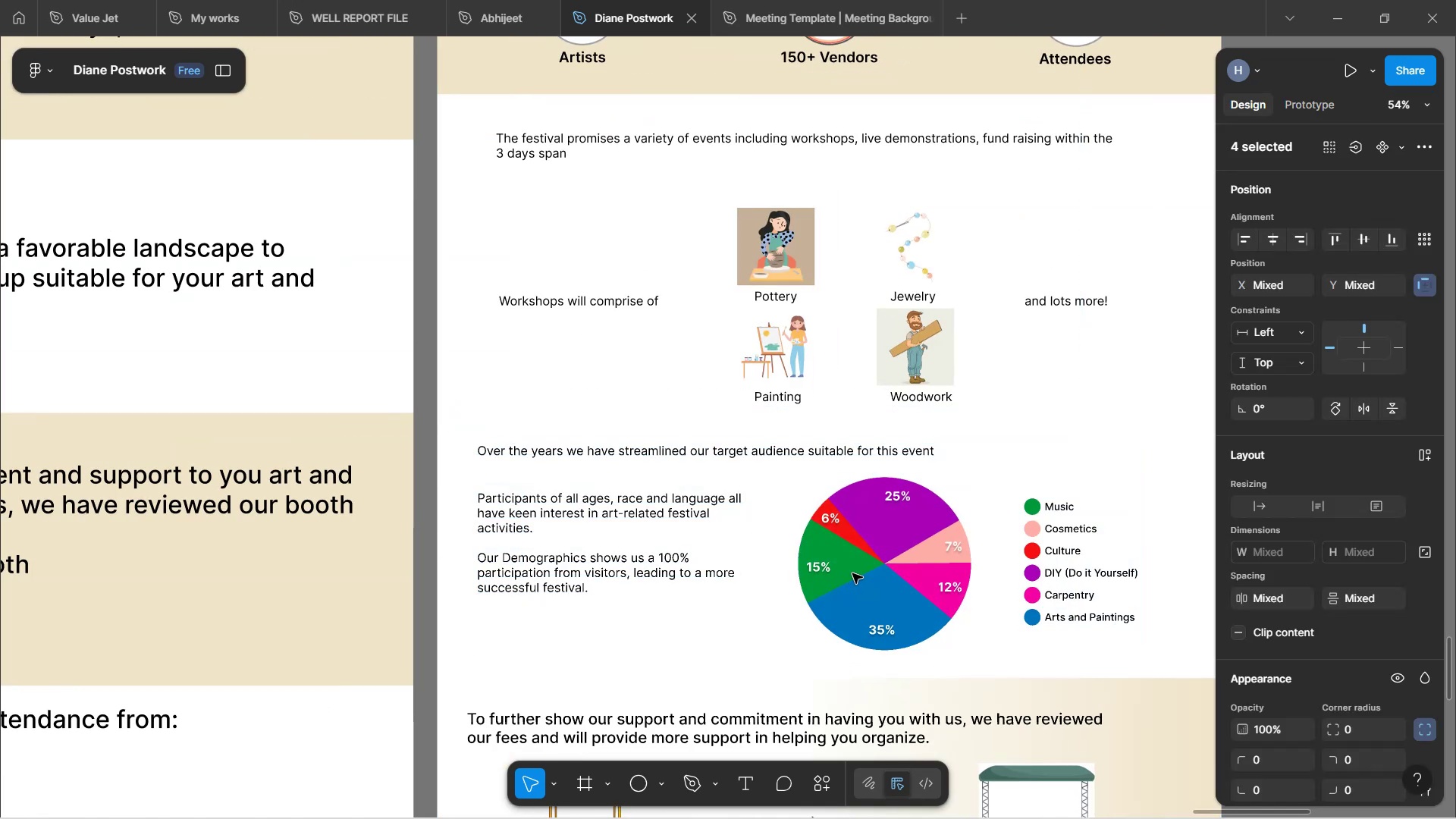 
key(ArrowDown)
 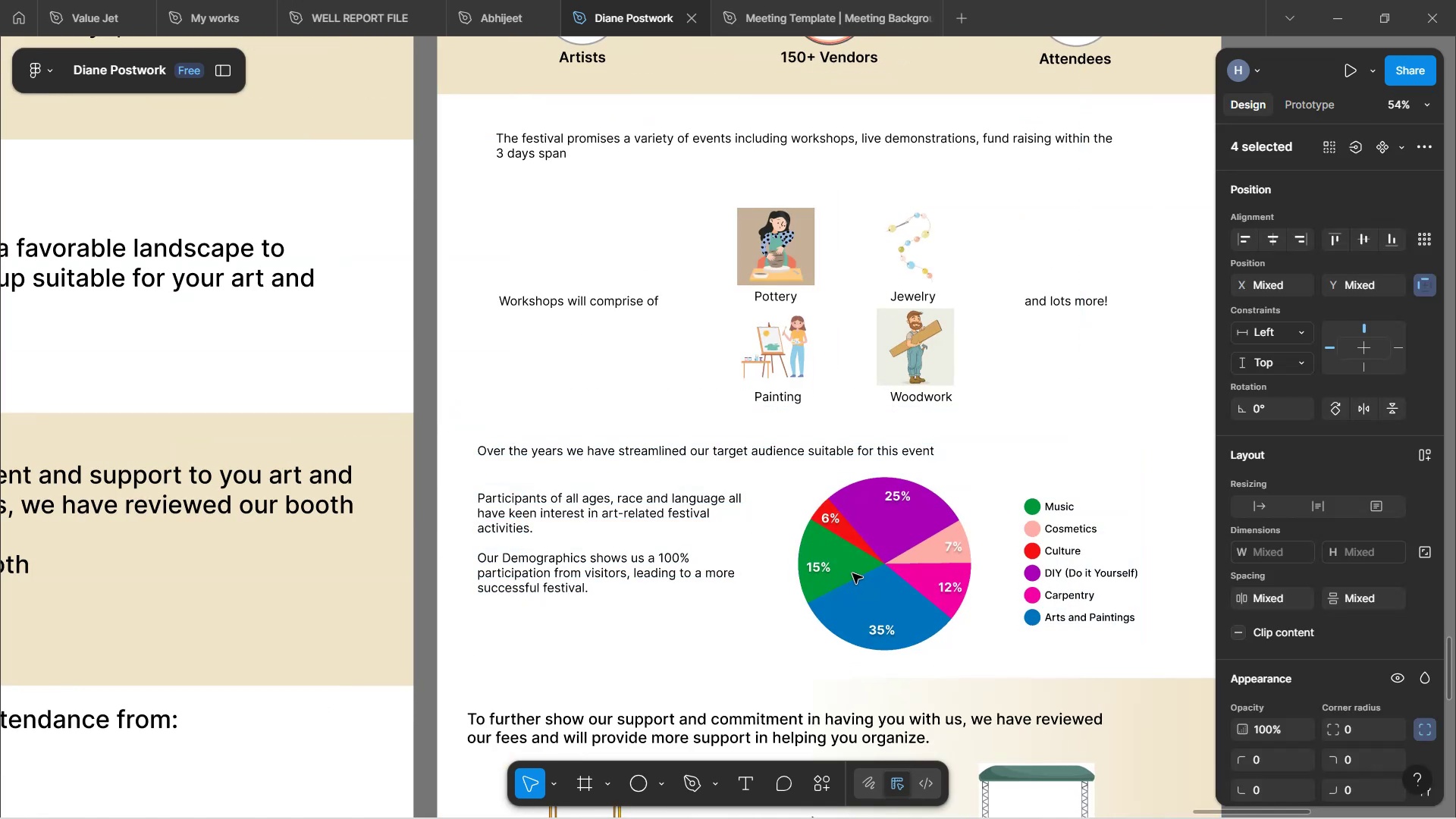 
hold_key(key=ArrowDown, duration=0.85)
 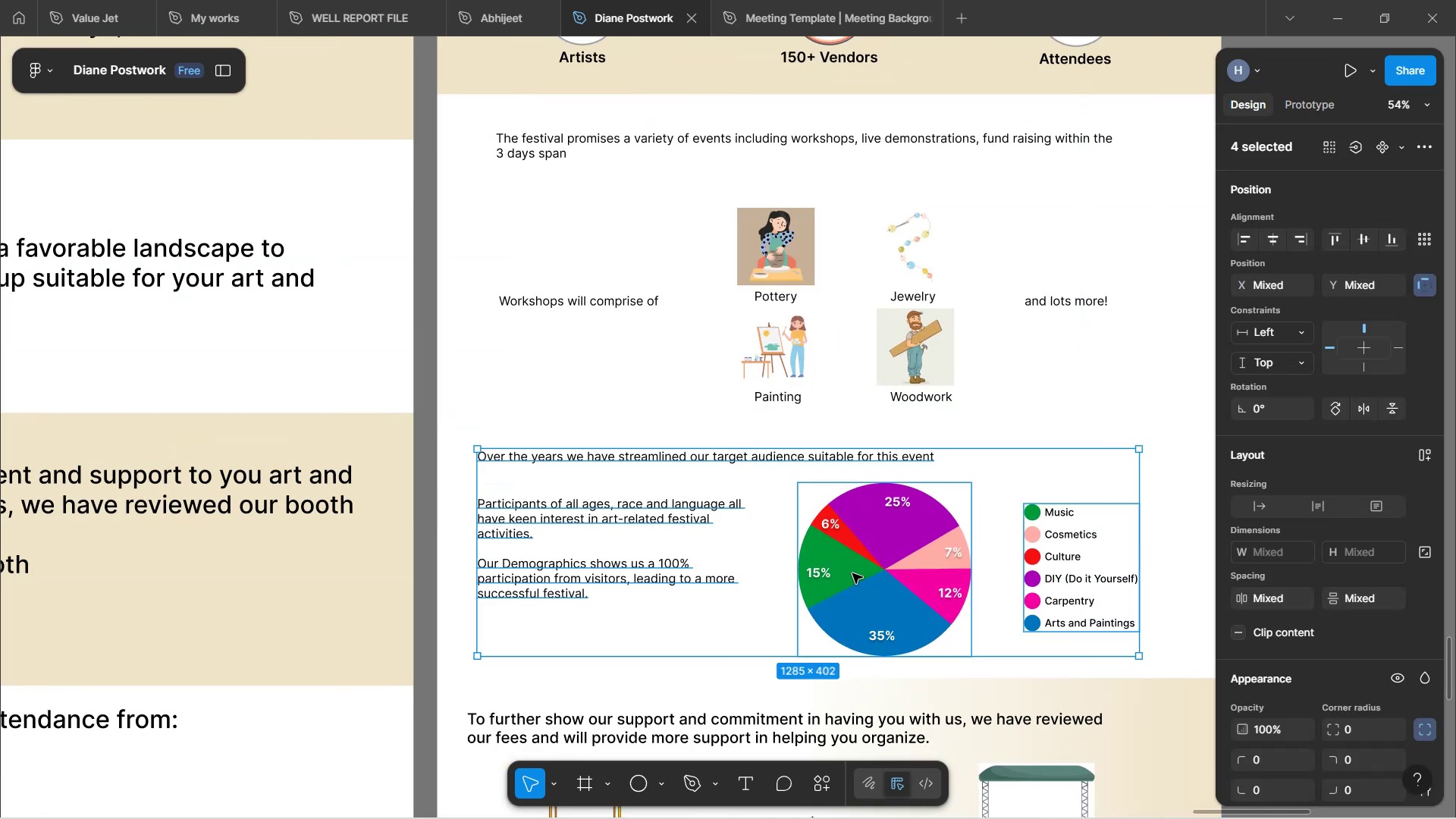 
left_click([698, 633])
 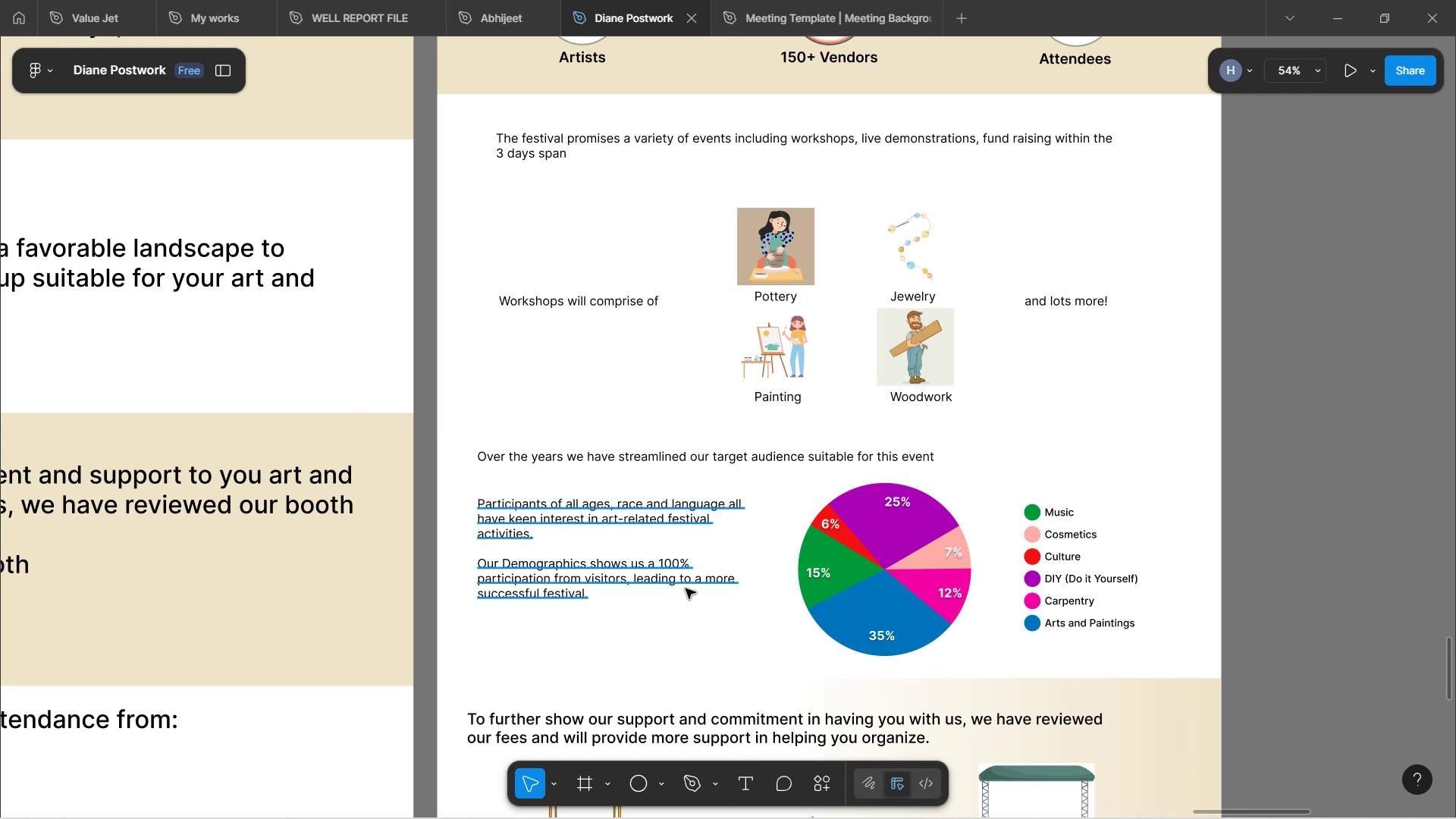 
hold_key(key=ControlLeft, duration=0.56)
scroll: coordinate [1138, 410], scroll_direction: up, amount: 6.0
 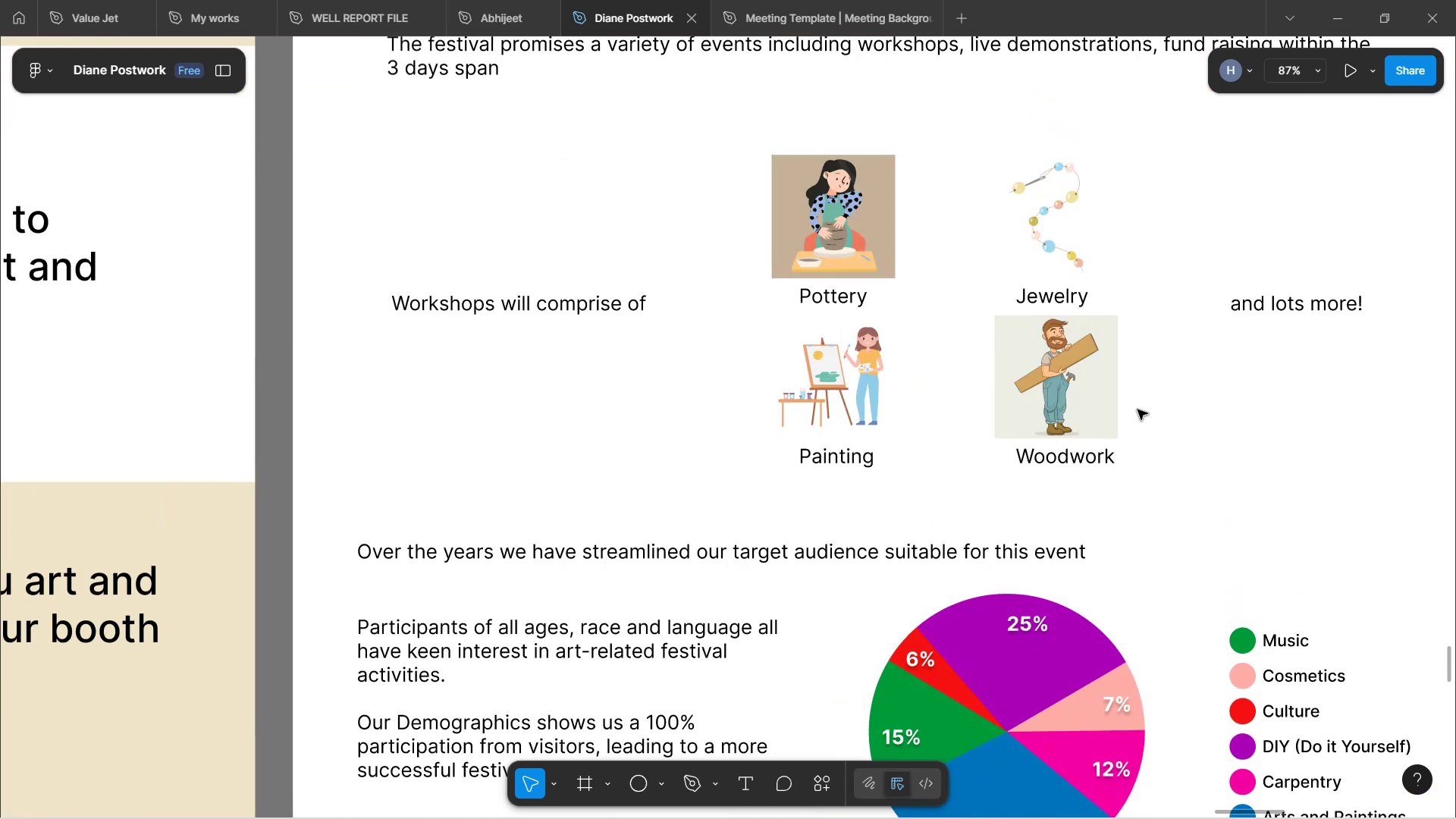 
scroll: coordinate [1075, 492], scroll_direction: down, amount: 4.0
 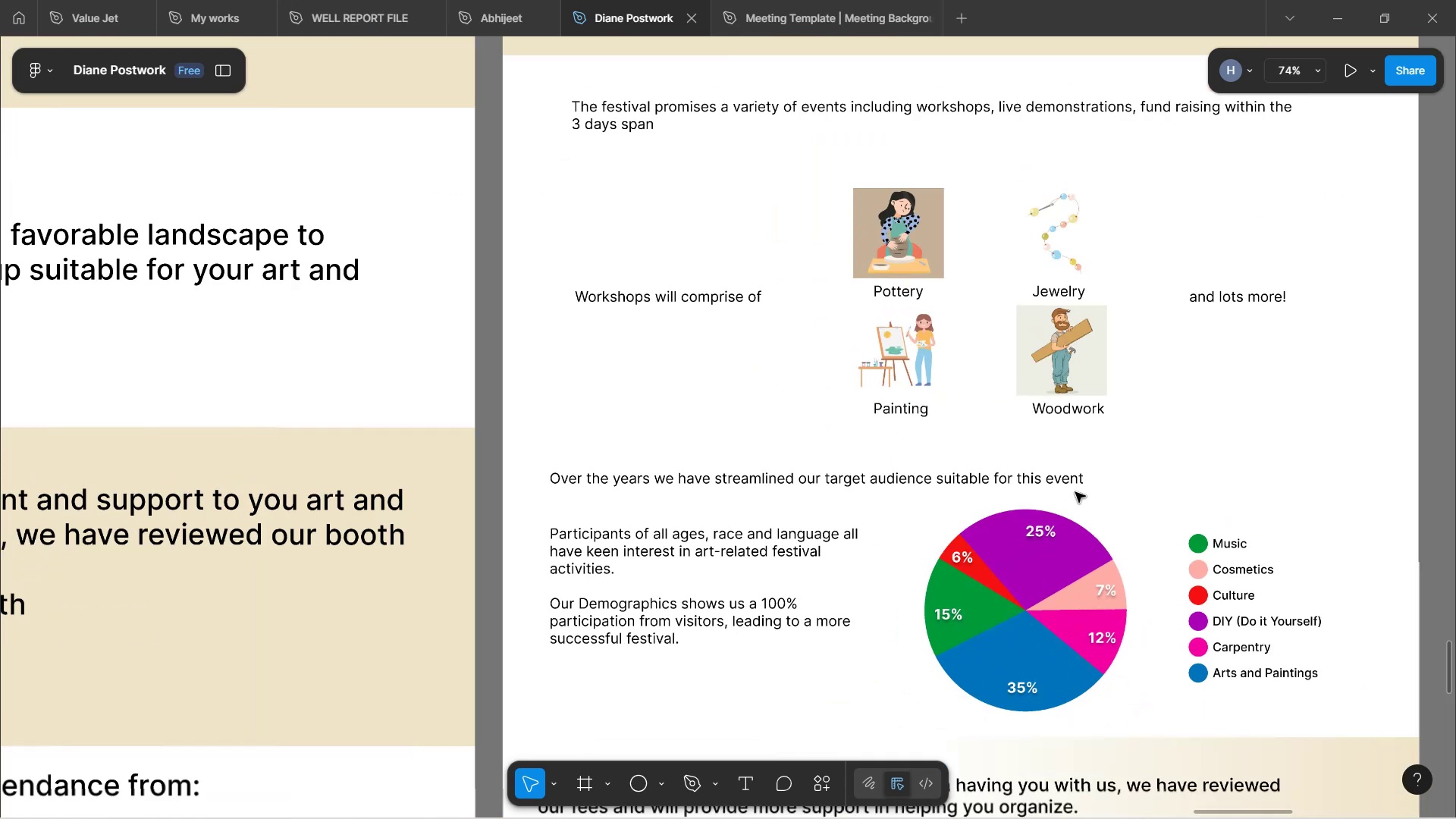 
hold_key(key=ControlLeft, duration=0.54)
 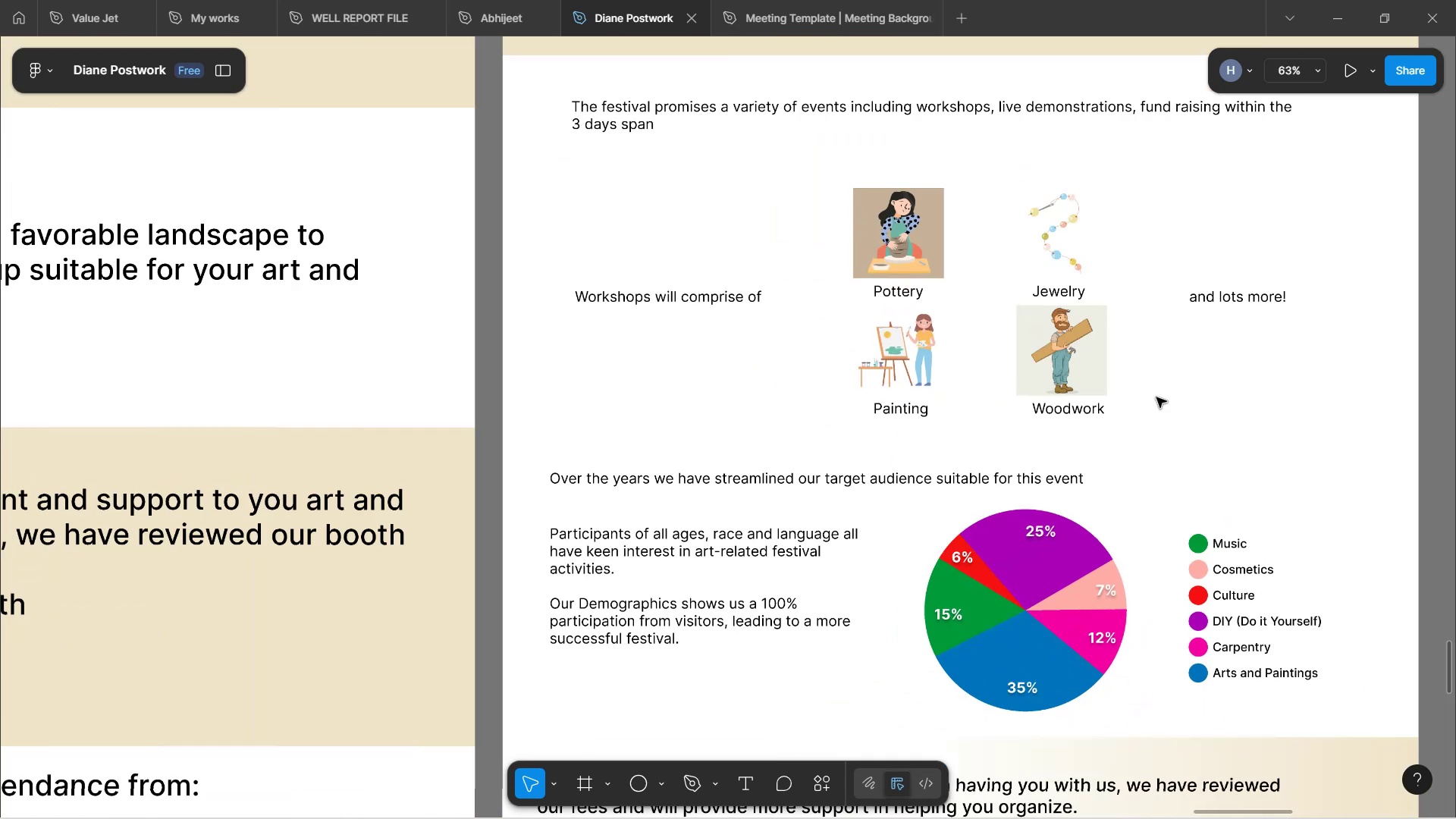 
scroll: coordinate [1154, 405], scroll_direction: up, amount: 3.0
 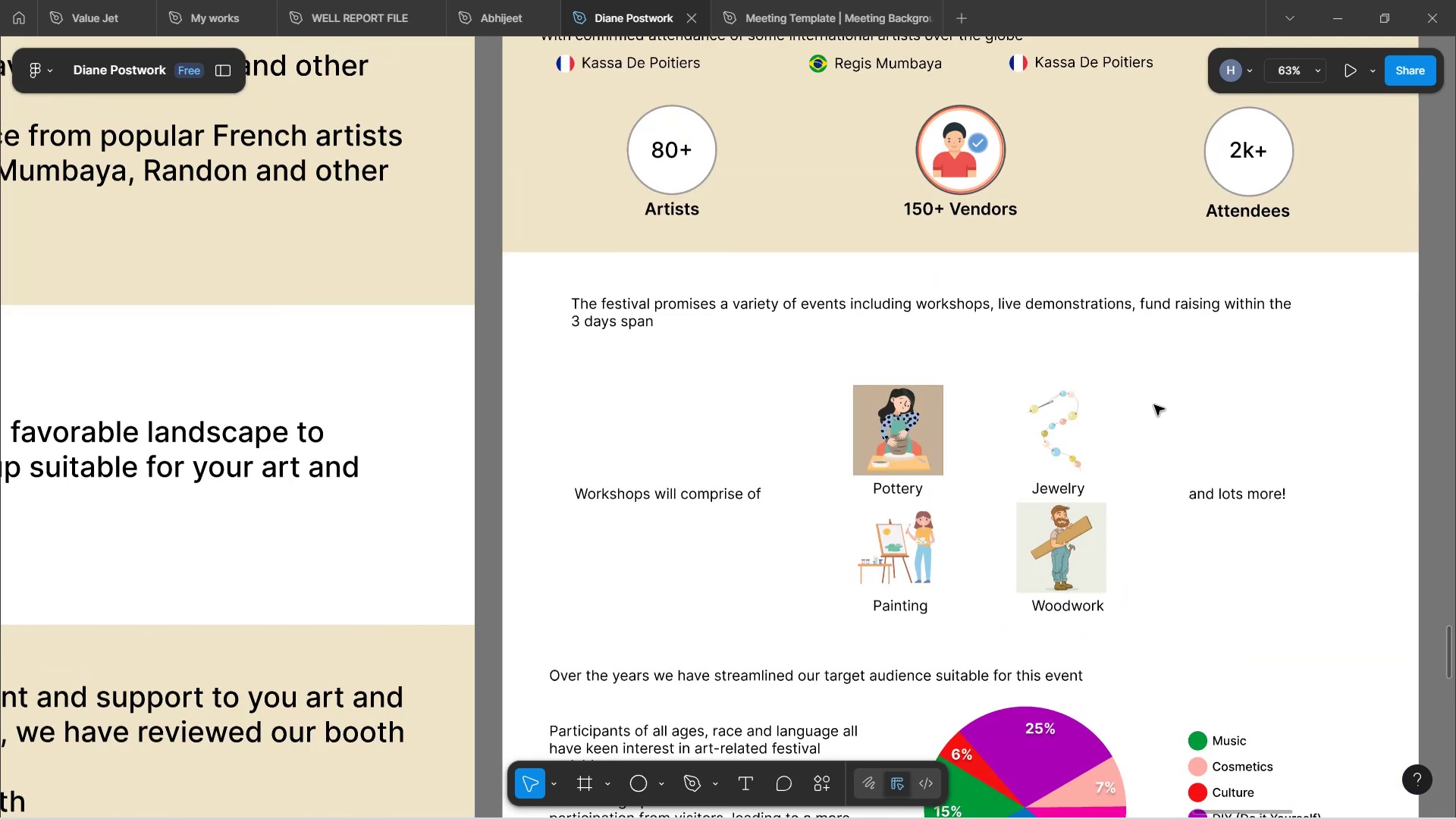 
scroll: coordinate [1154, 405], scroll_direction: down, amount: 3.0
 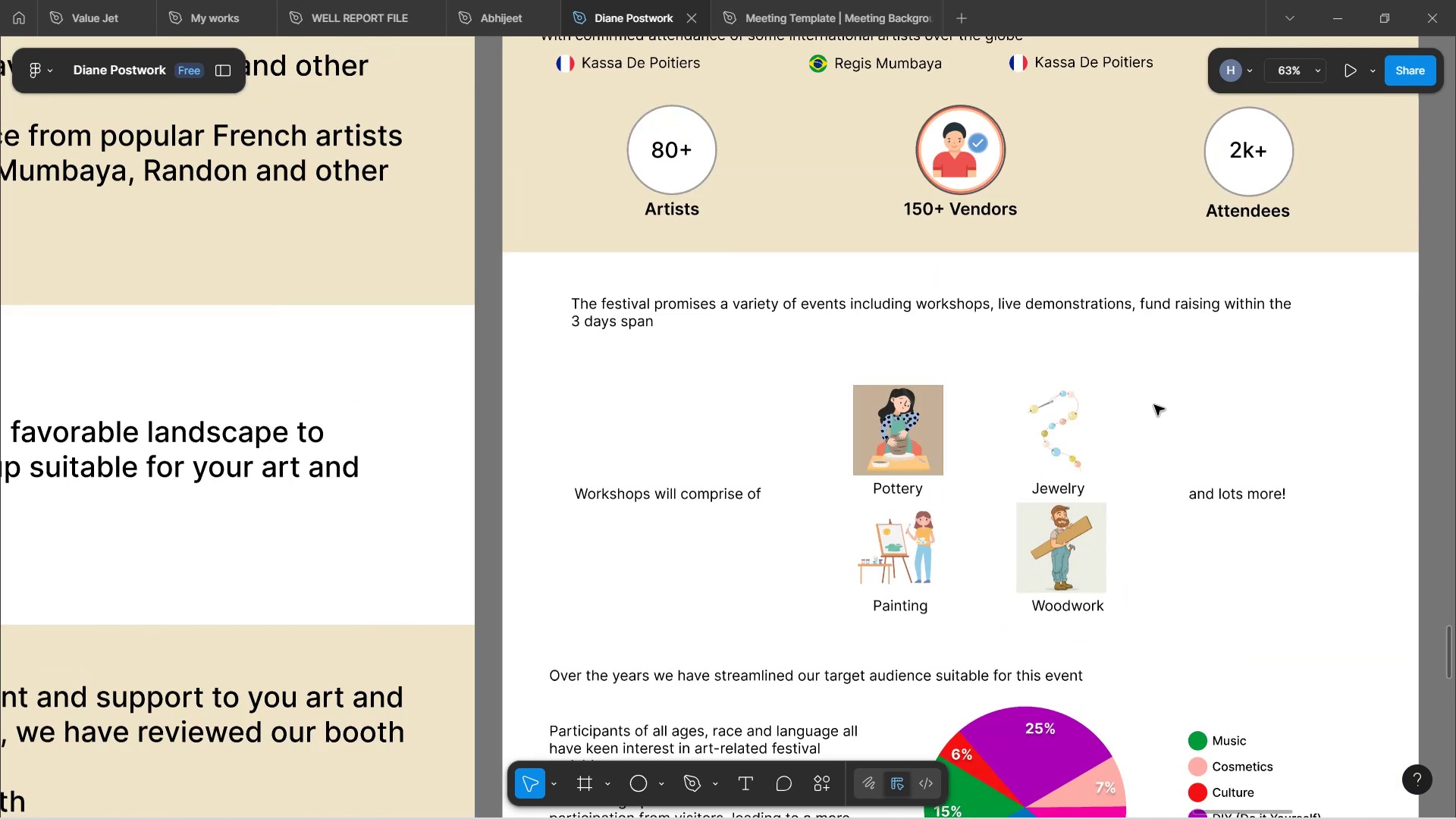 
hold_key(key=ControlLeft, duration=0.42)
 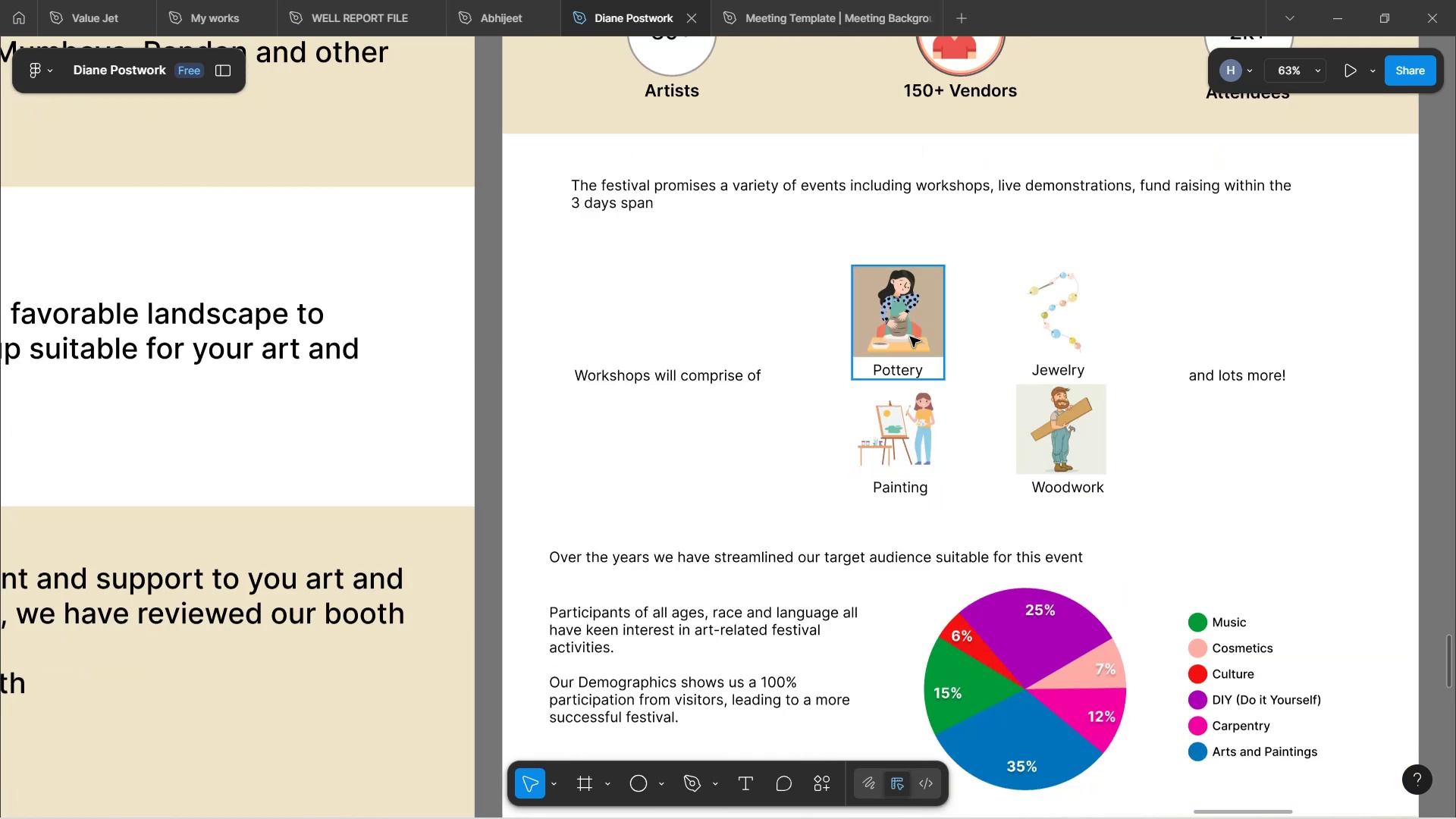 
left_click([910, 337])
 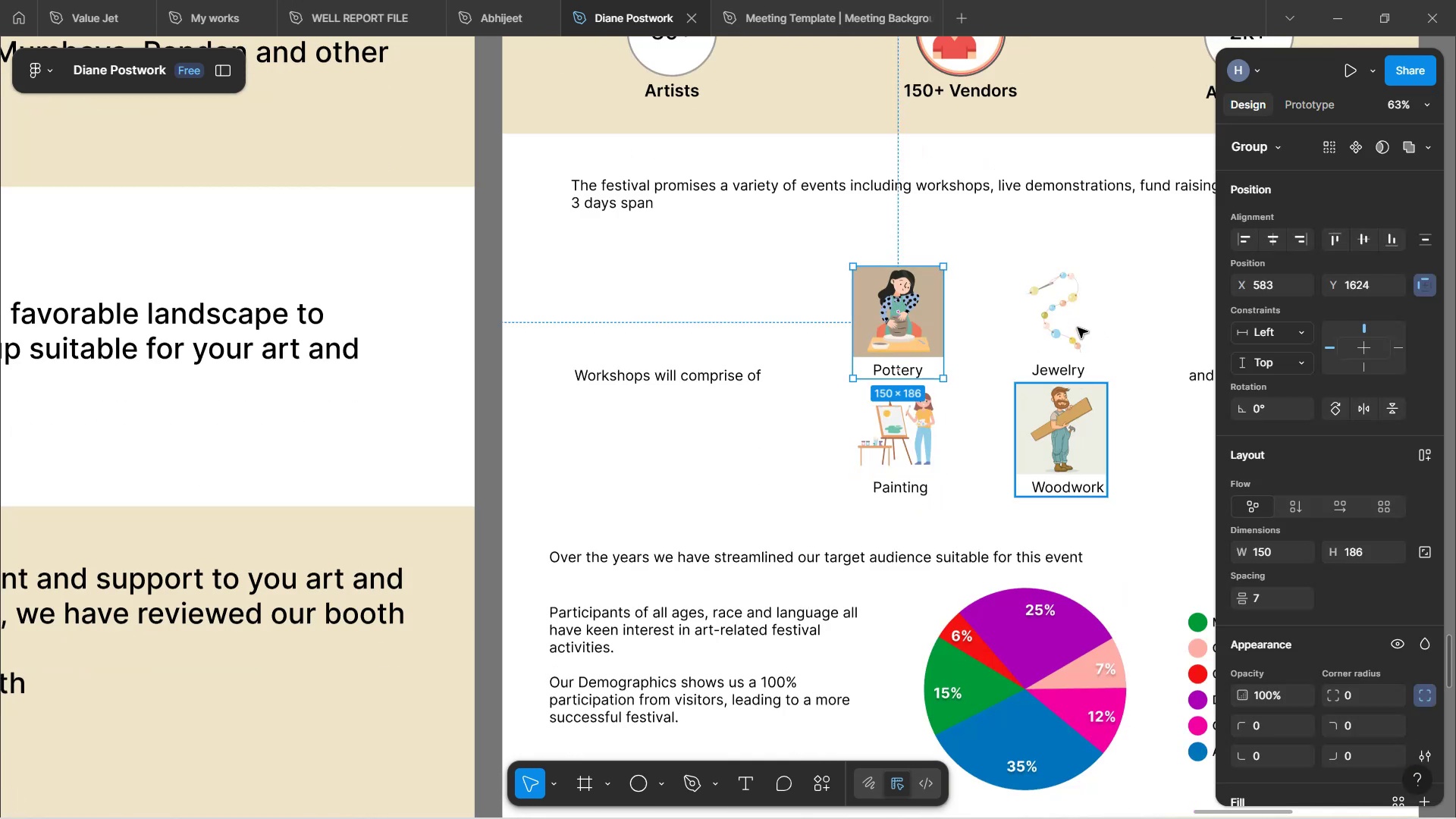 
left_click([1077, 322])
 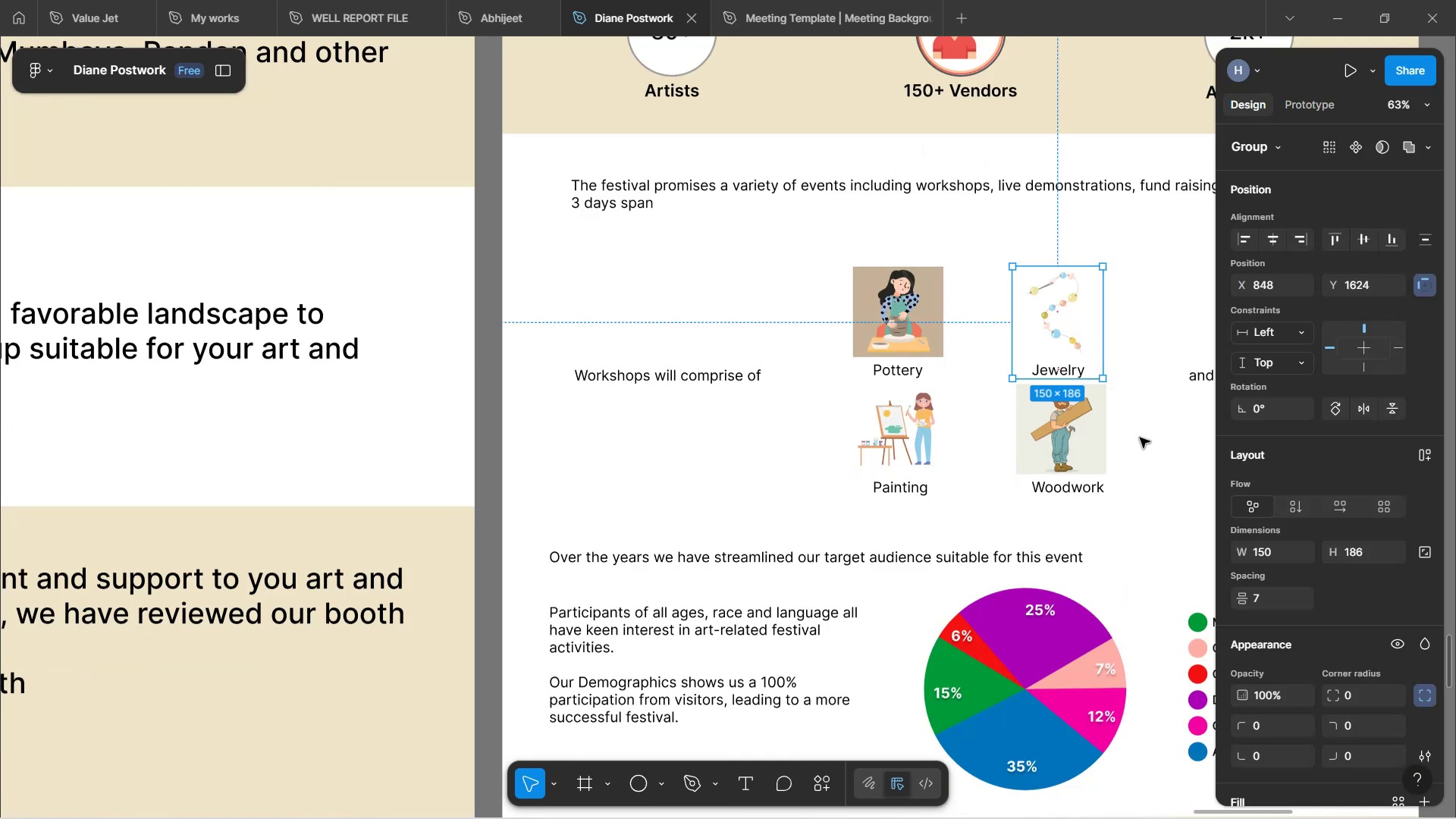 
left_click([1140, 438])
 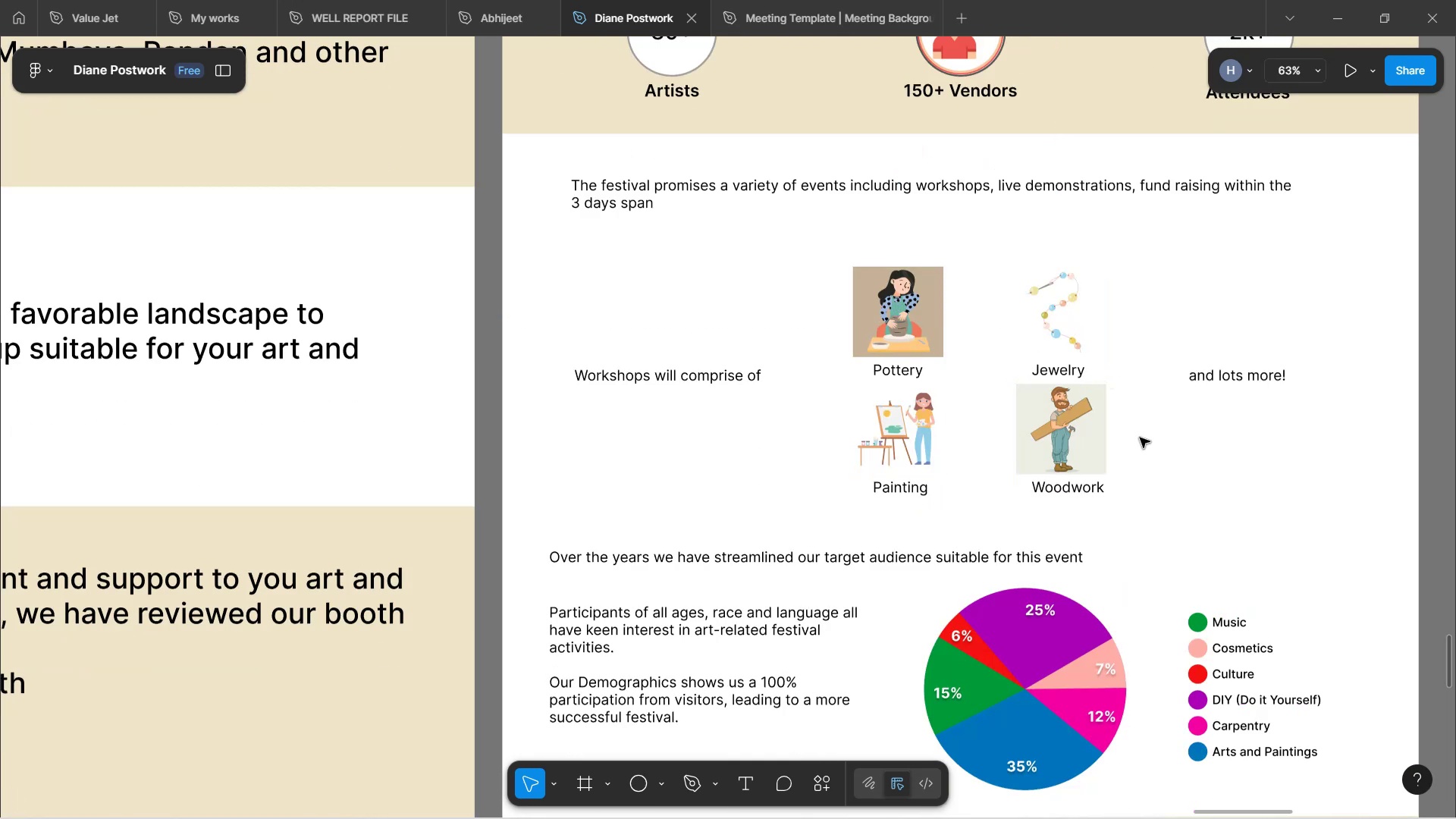 
hold_key(key=ControlLeft, duration=5.04)
scroll: coordinate [1154, 534], scroll_direction: down, amount: 5.0
 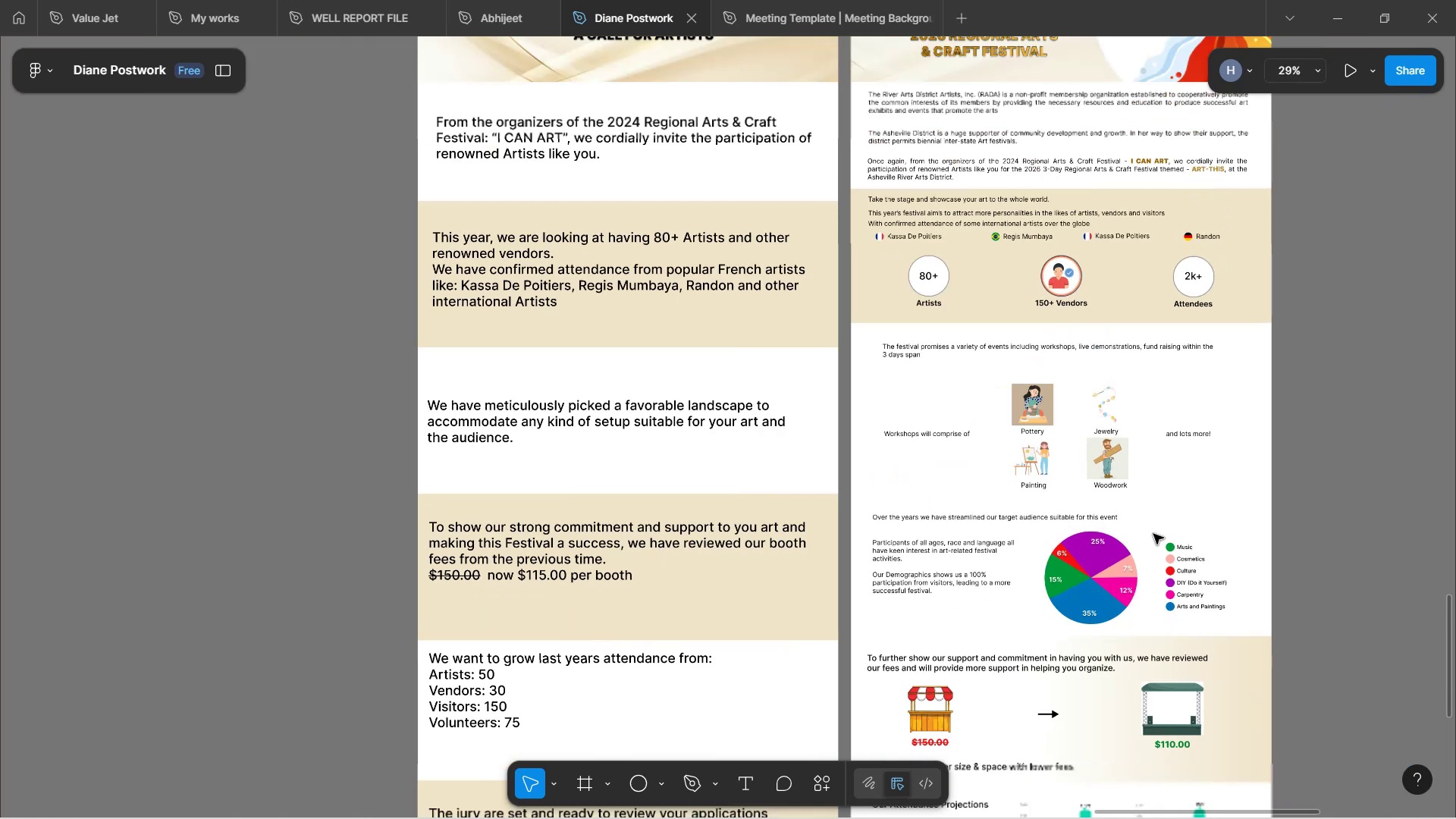 
hold_key(key=ShiftLeft, duration=0.63)
 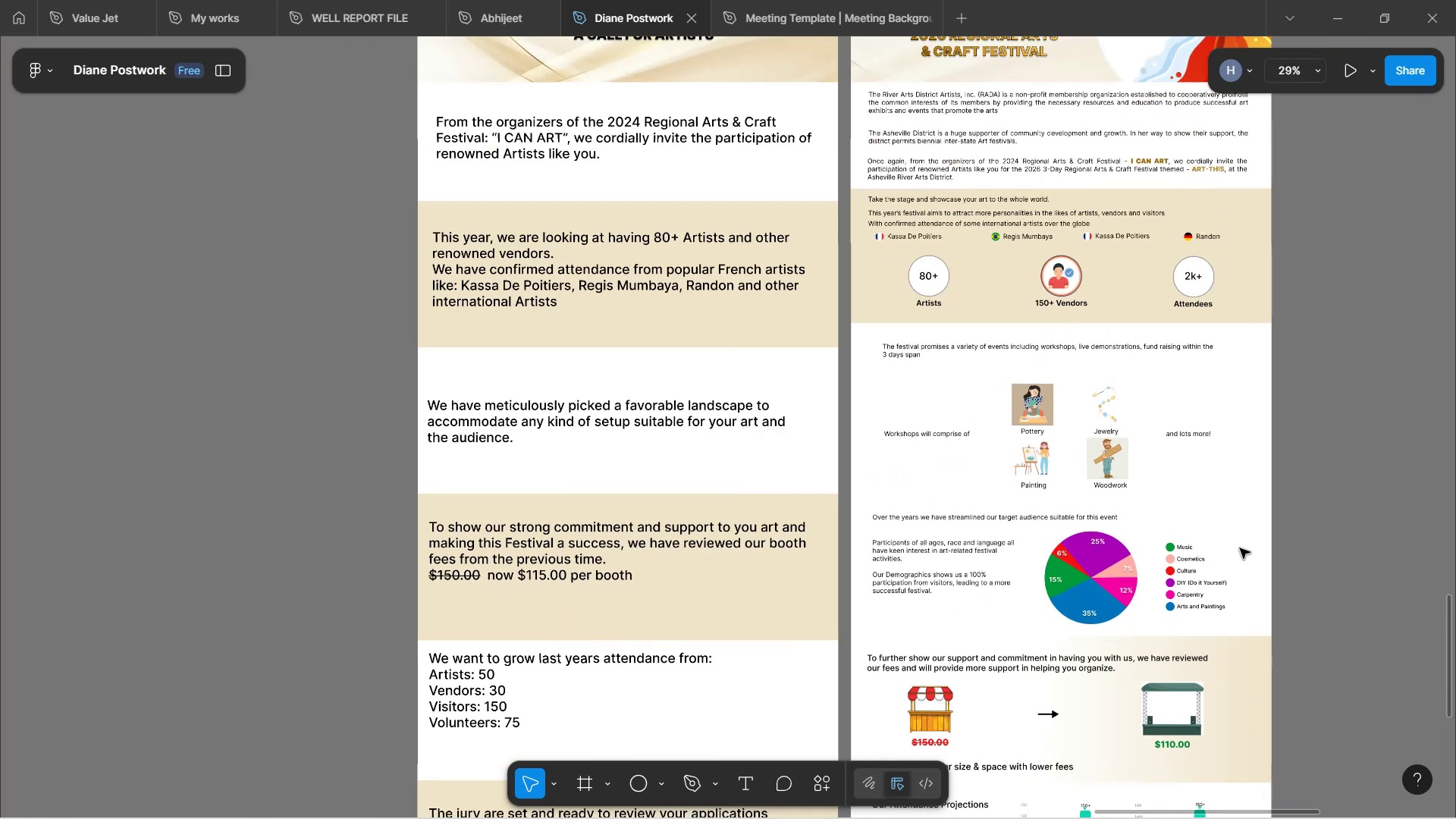 
hold_key(key=ShiftLeft, duration=0.46)
 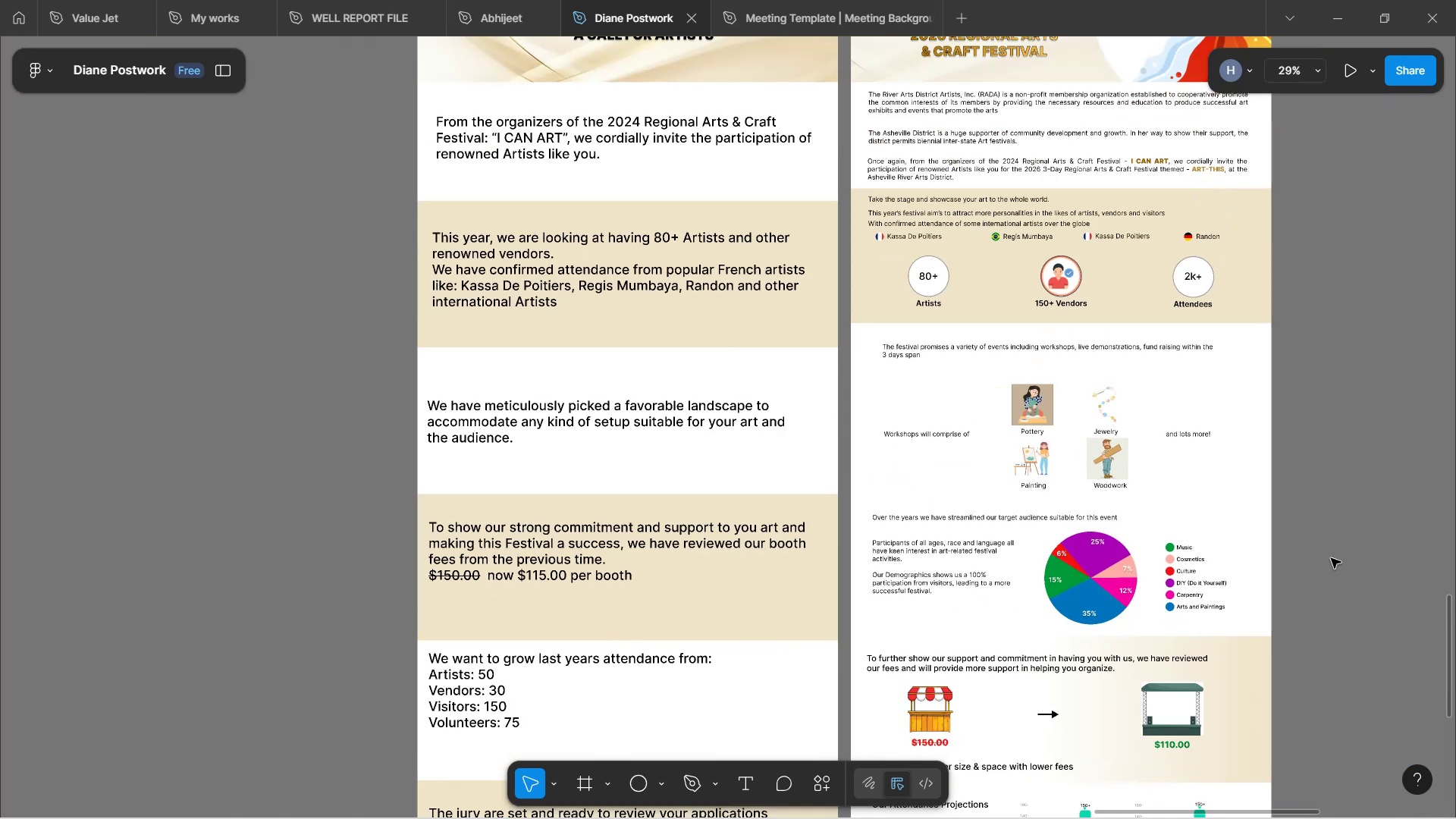 
hold_key(key=Space, duration=0.87)
 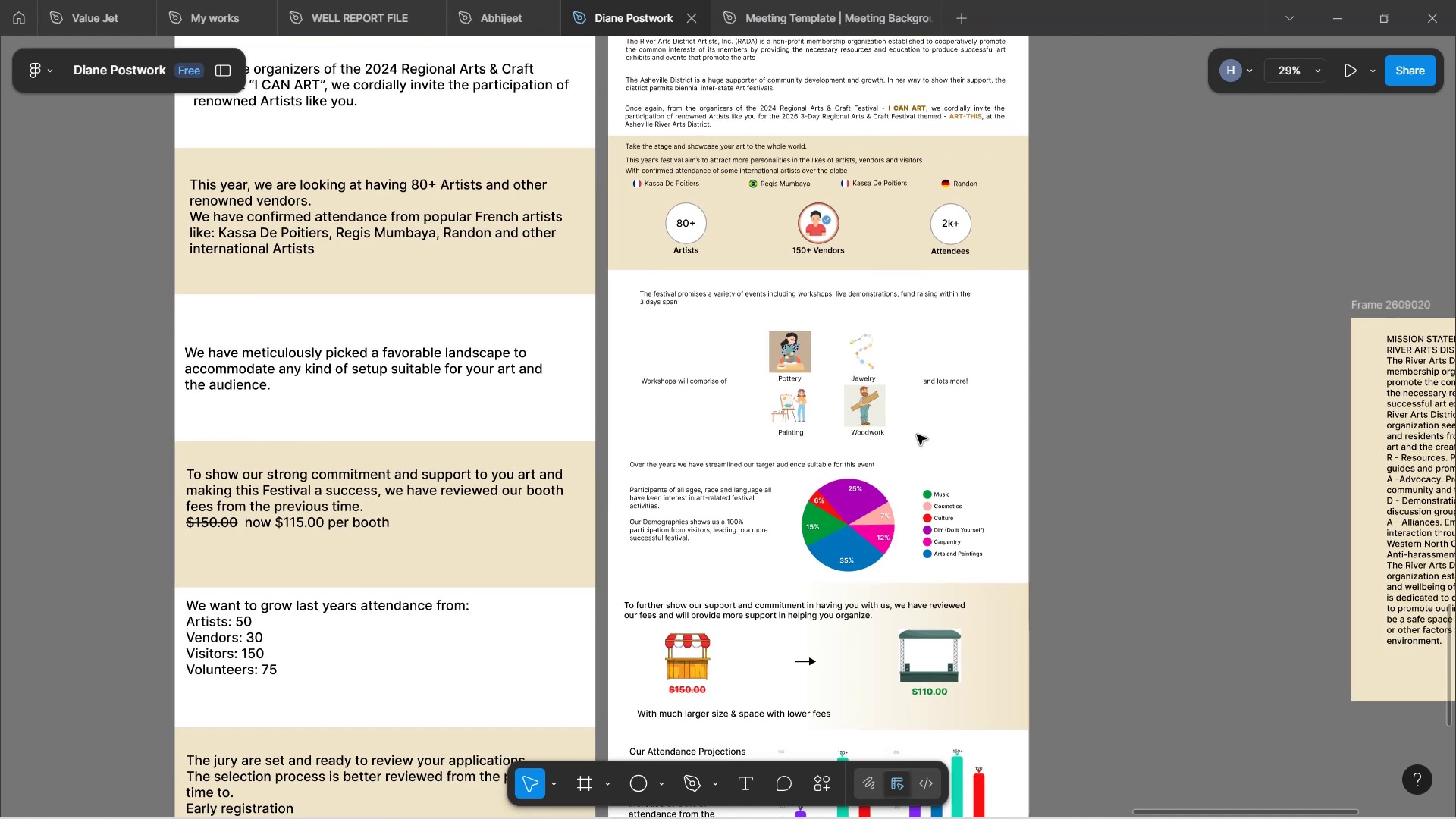 
left_click_drag(start_coordinate=[1323, 558], to_coordinate=[1080, 504])
 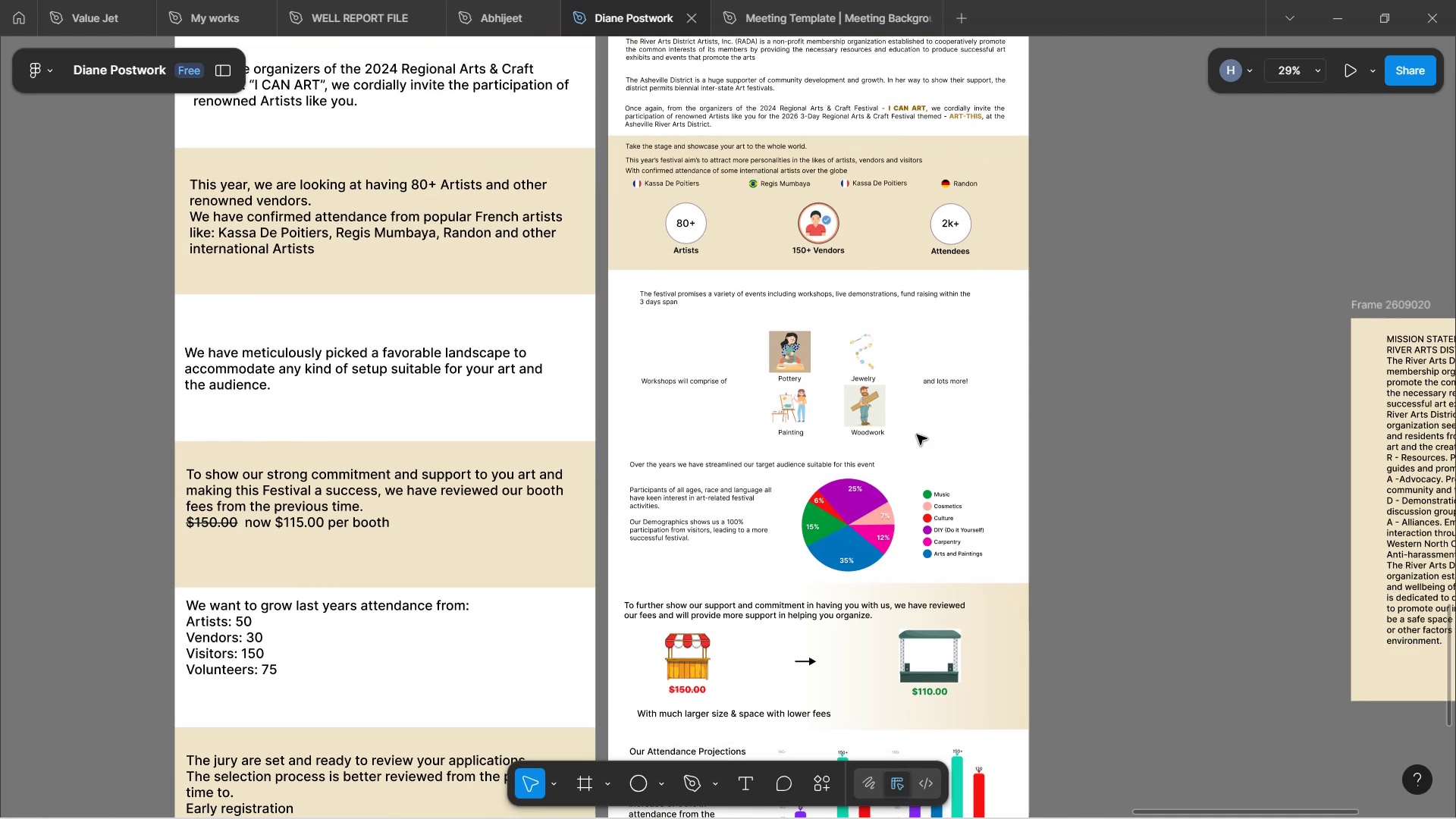 
hold_key(key=ControlLeft, duration=0.36)
 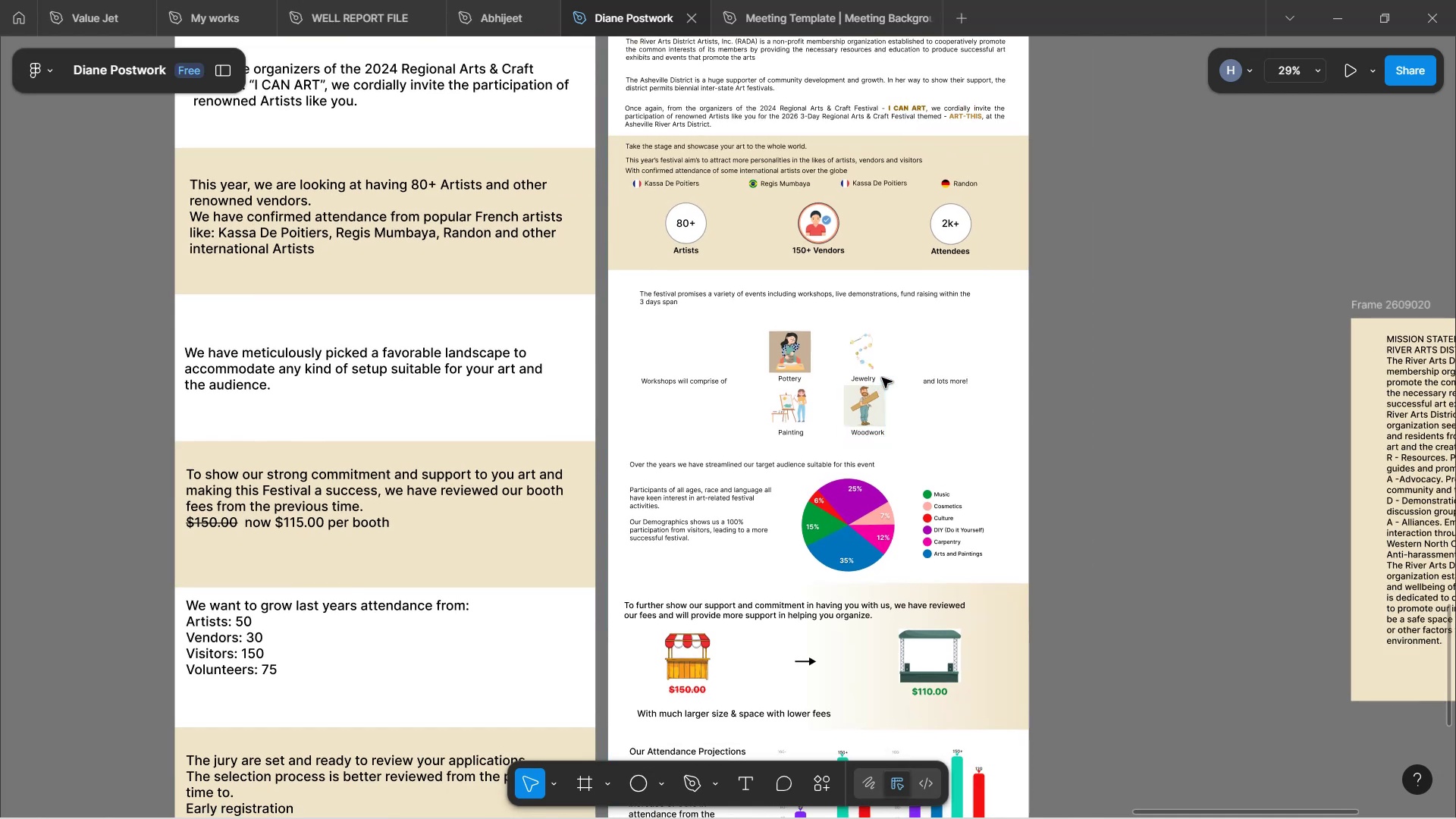 
scroll: coordinate [882, 378], scroll_direction: up, amount: 7.0
 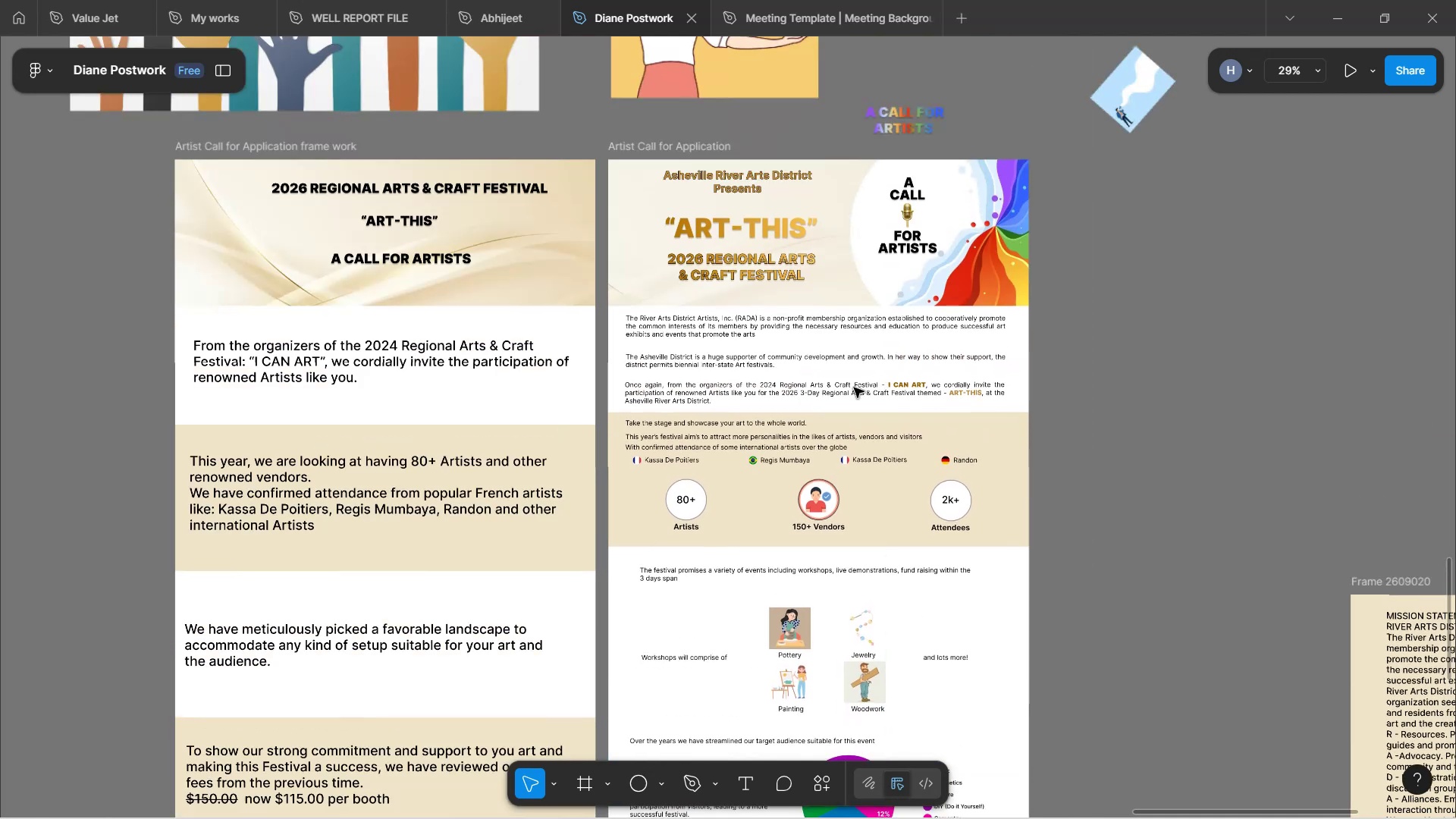 
hold_key(key=ControlLeft, duration=0.56)
scroll: coordinate [839, 425], scroll_direction: up, amount: 2.0
 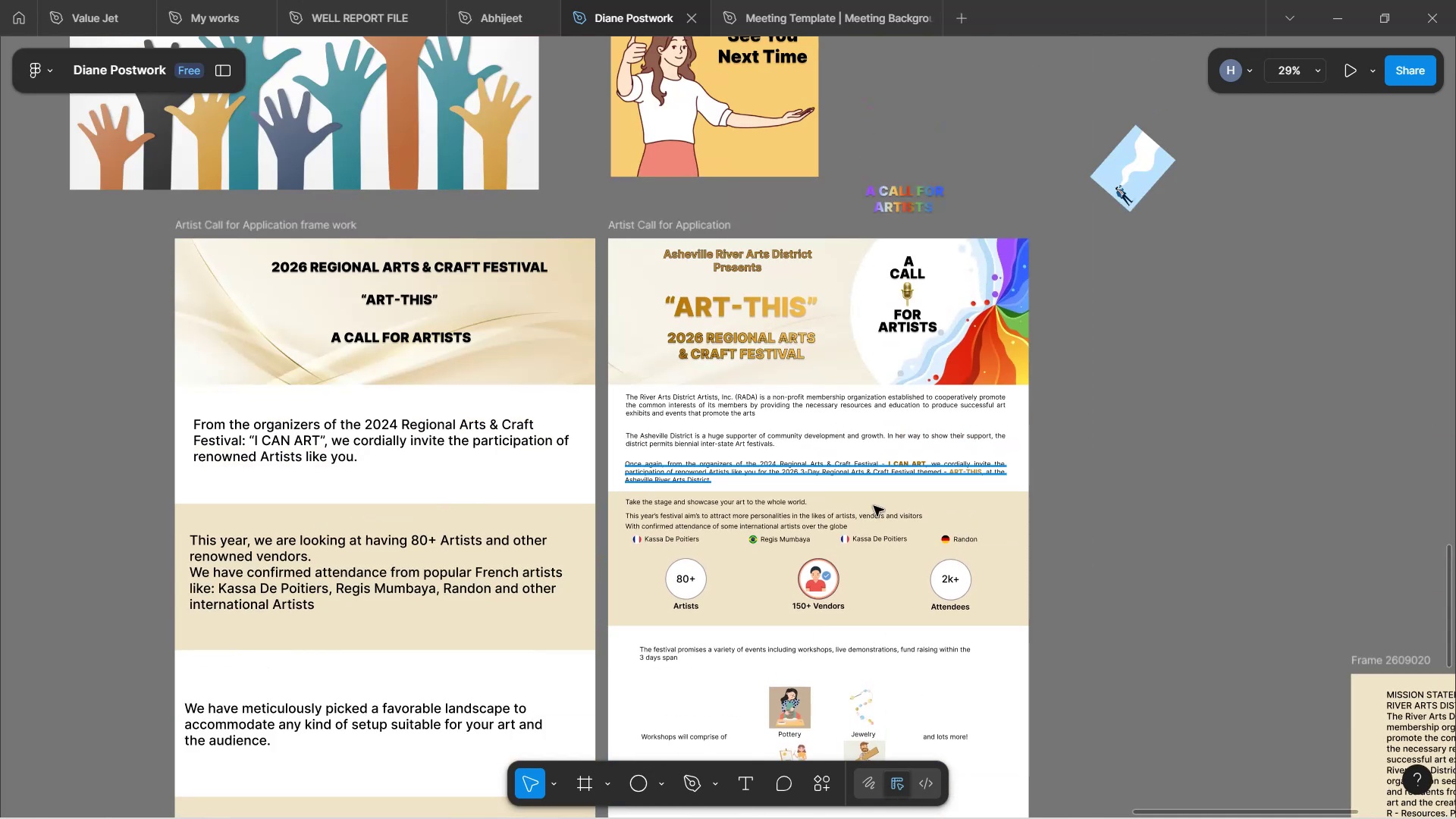 
hold_key(key=ControlLeft, duration=0.83)
scroll: coordinate [894, 554], scroll_direction: up, amount: 3.0
 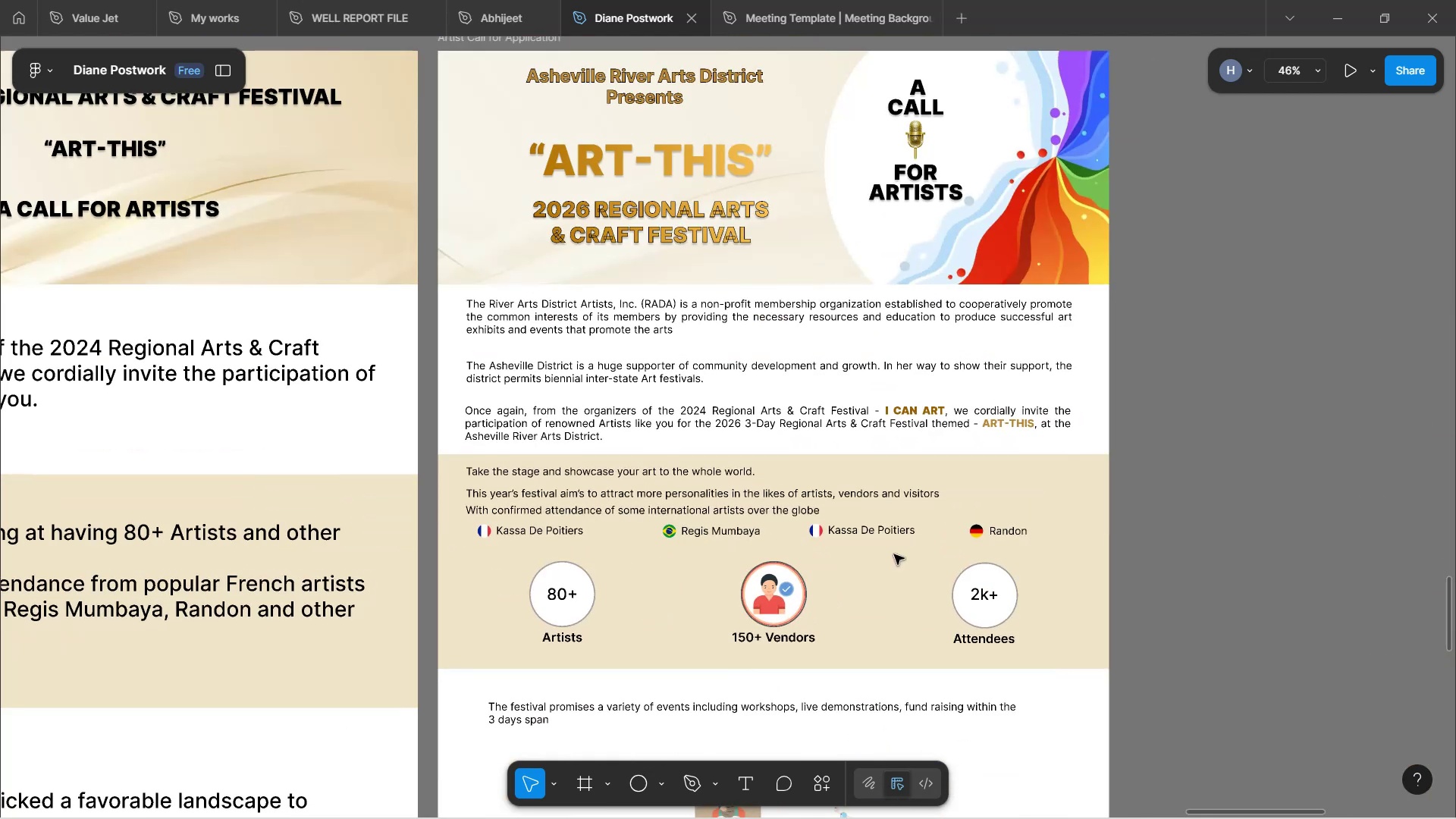 
hold_key(key=ControlLeft, duration=0.53)
scroll: coordinate [892, 555], scroll_direction: up, amount: 2.0
 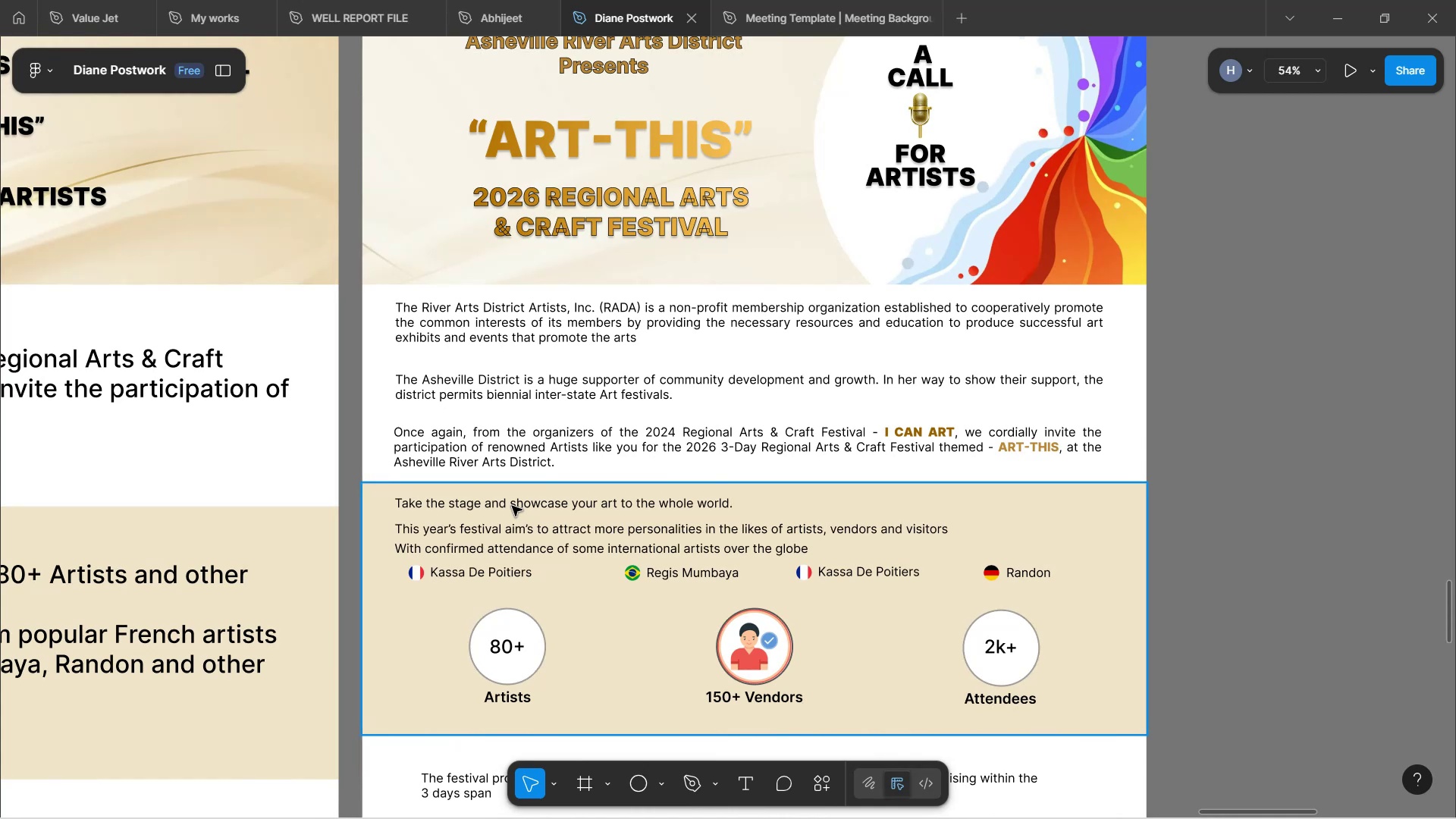 
wait(6.16)
 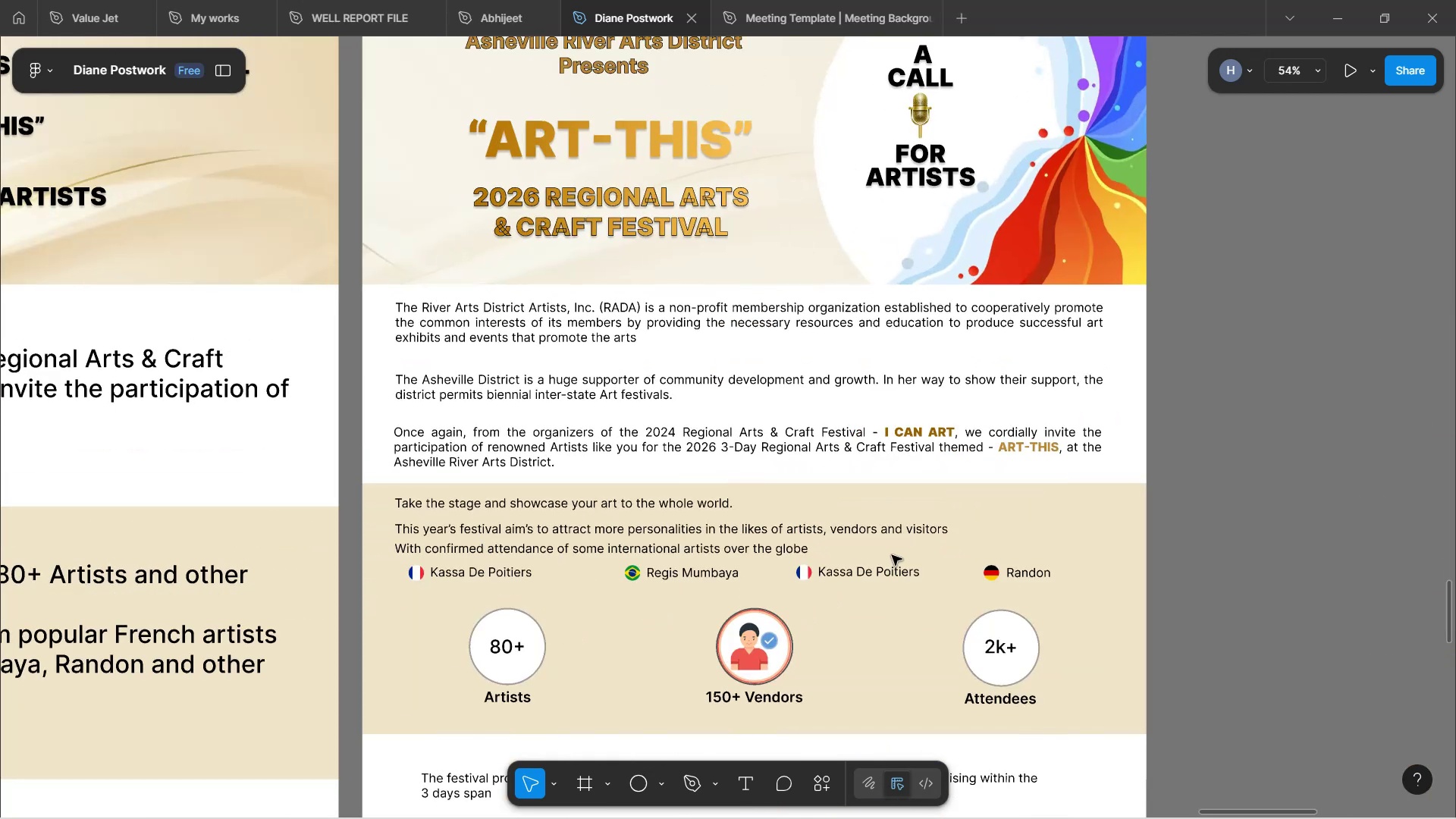 
left_click([510, 535])
 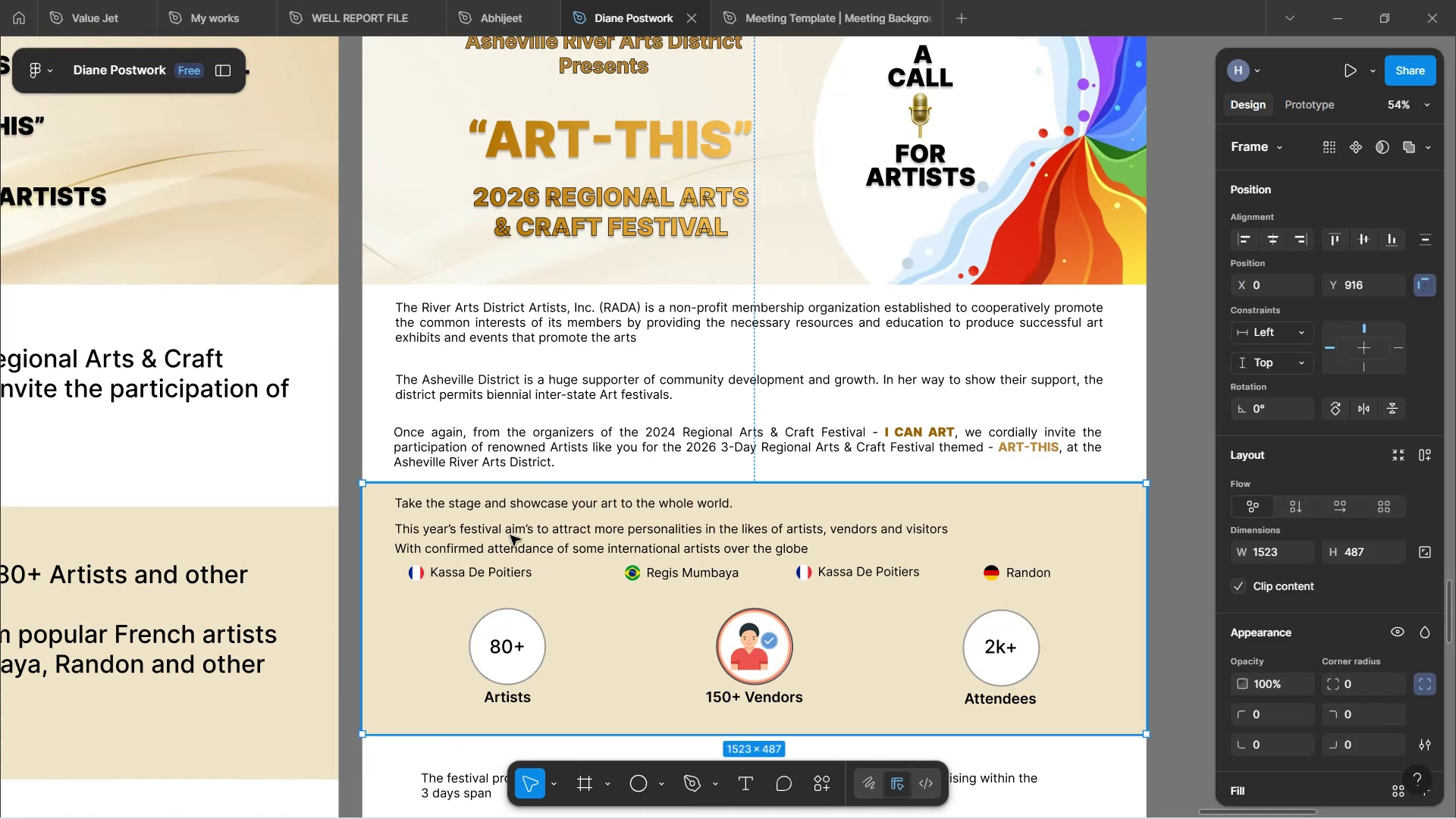 
double_click([510, 535])
 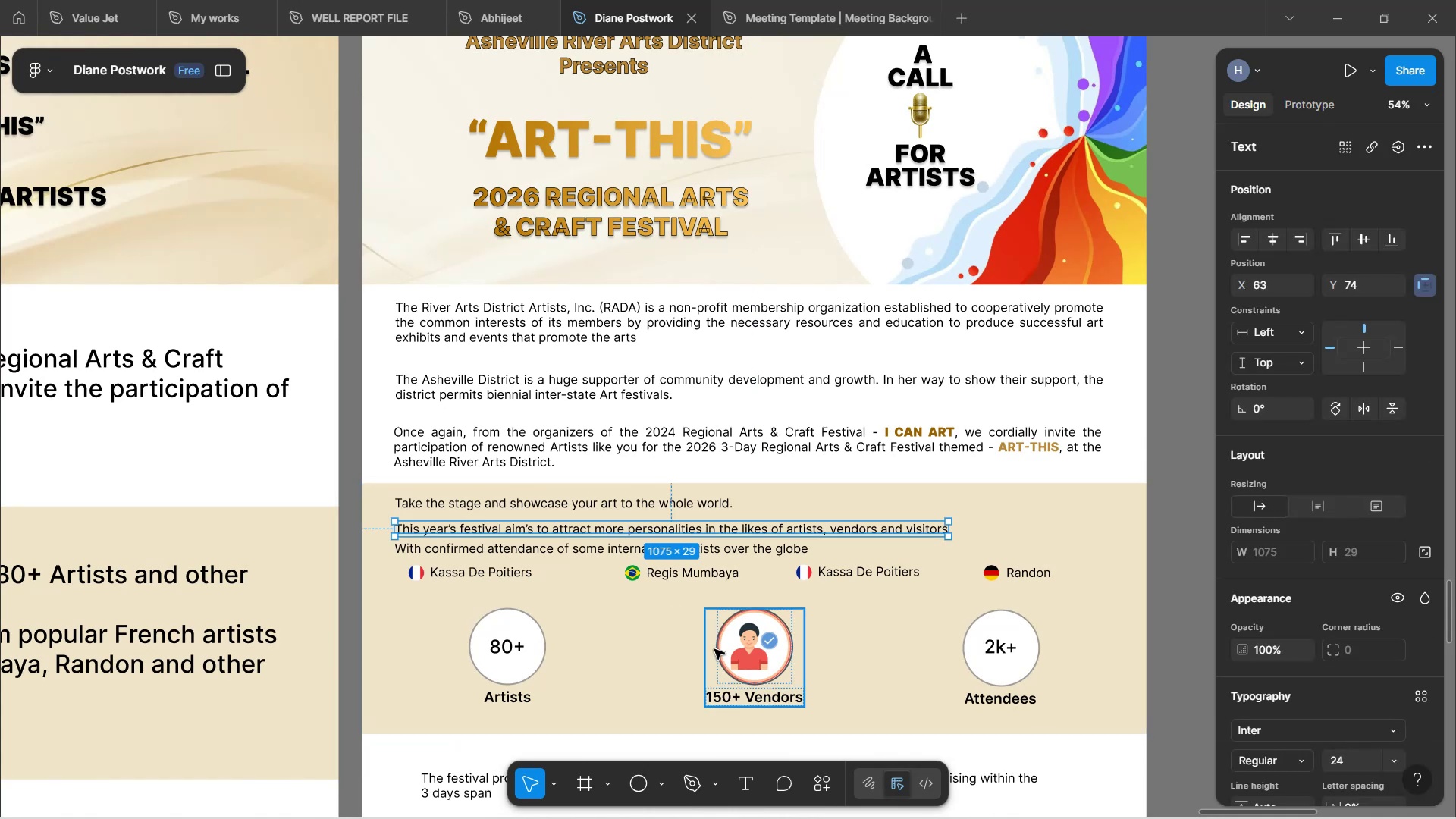 
left_click([657, 639])
 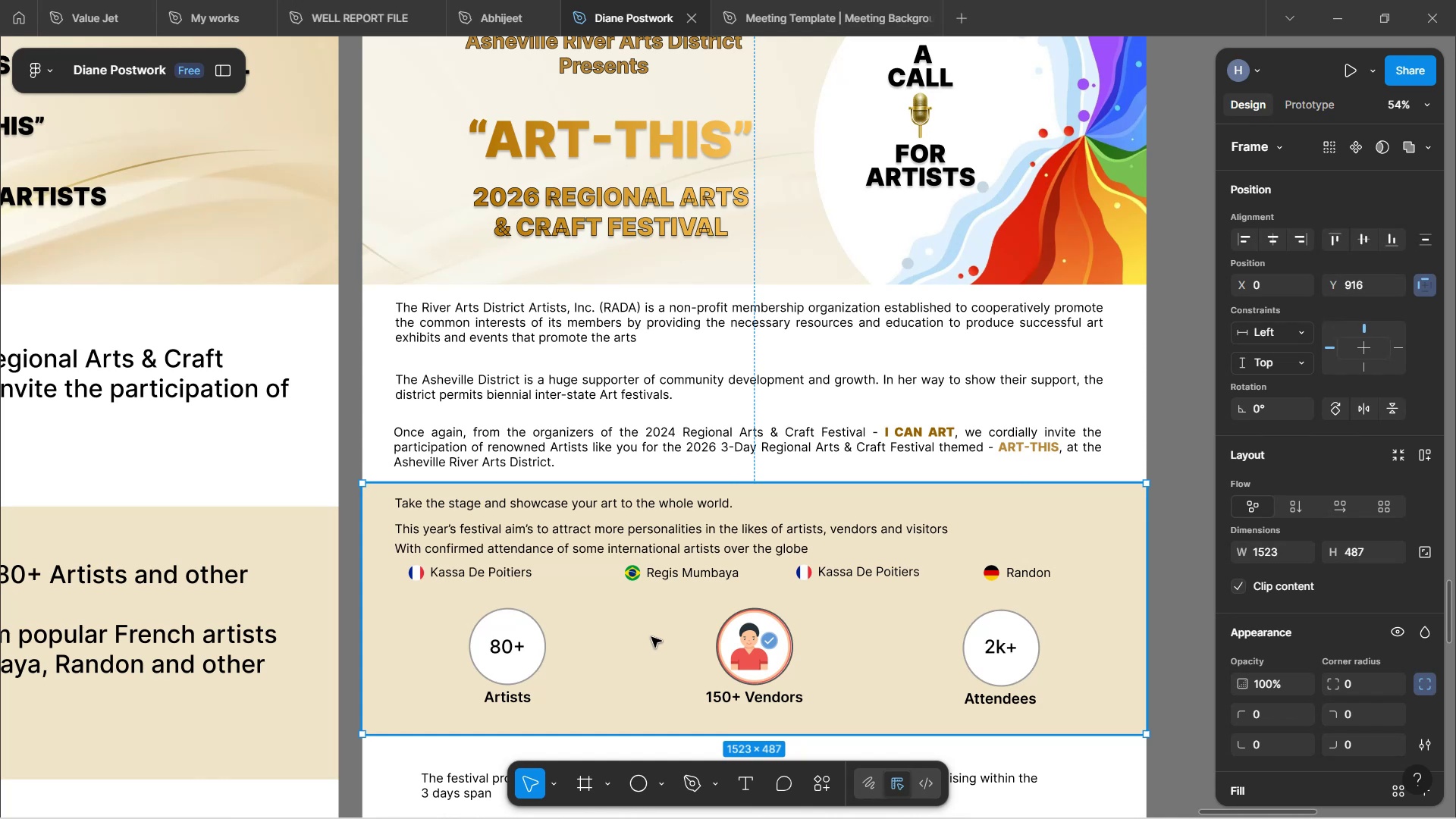 
wait(7.84)
 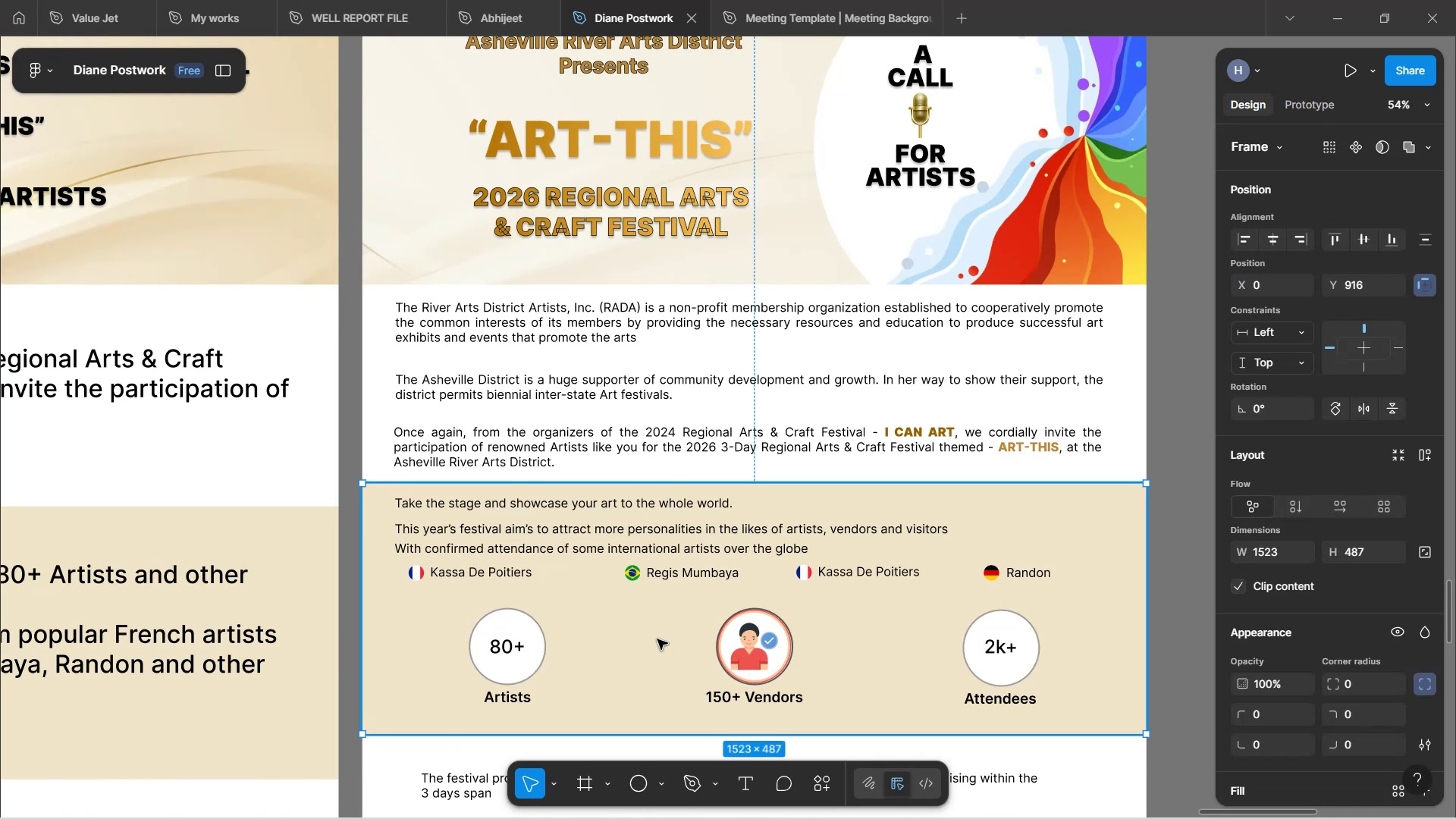 
left_click([855, 391])
 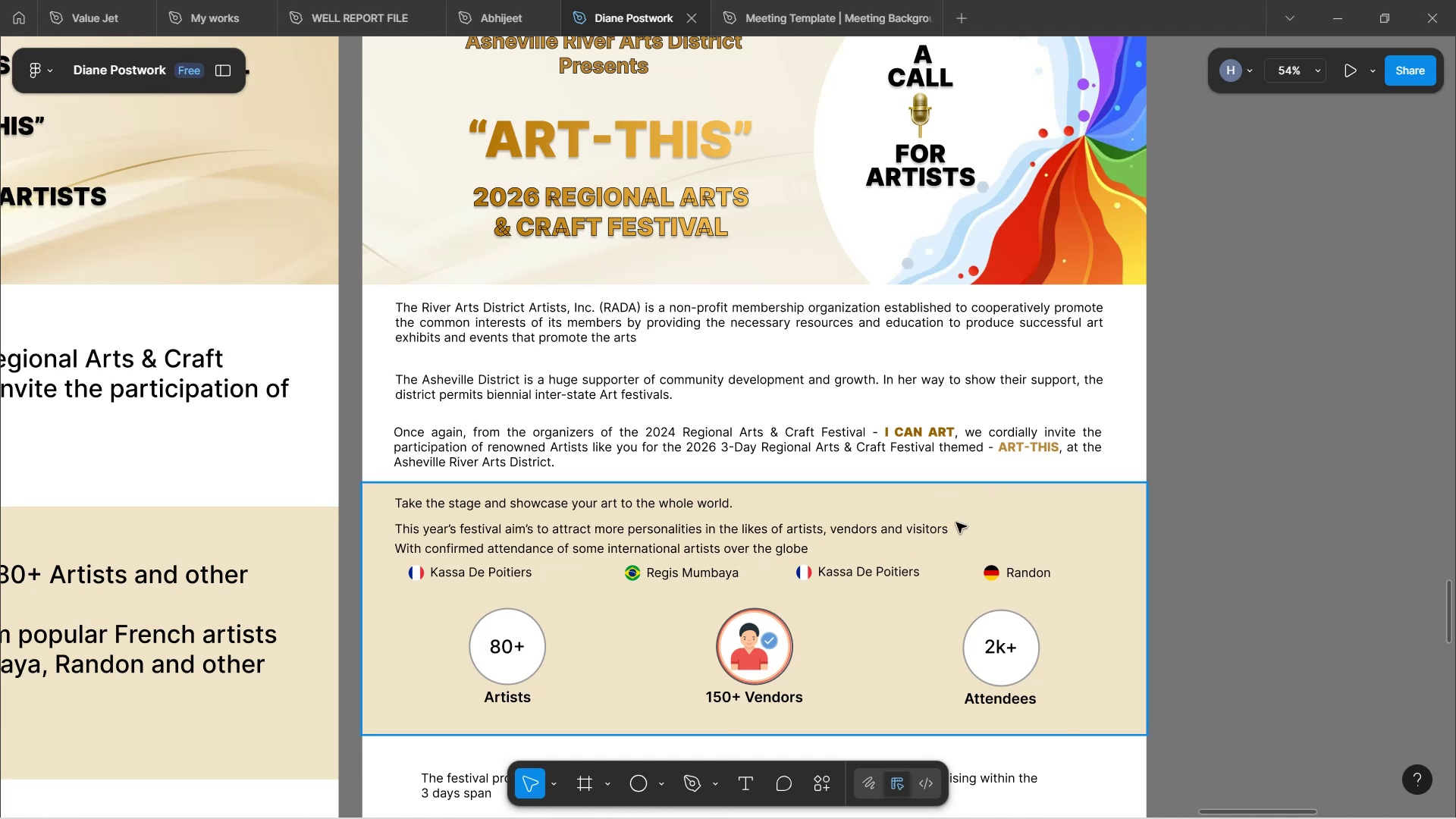 
wait(28.96)
 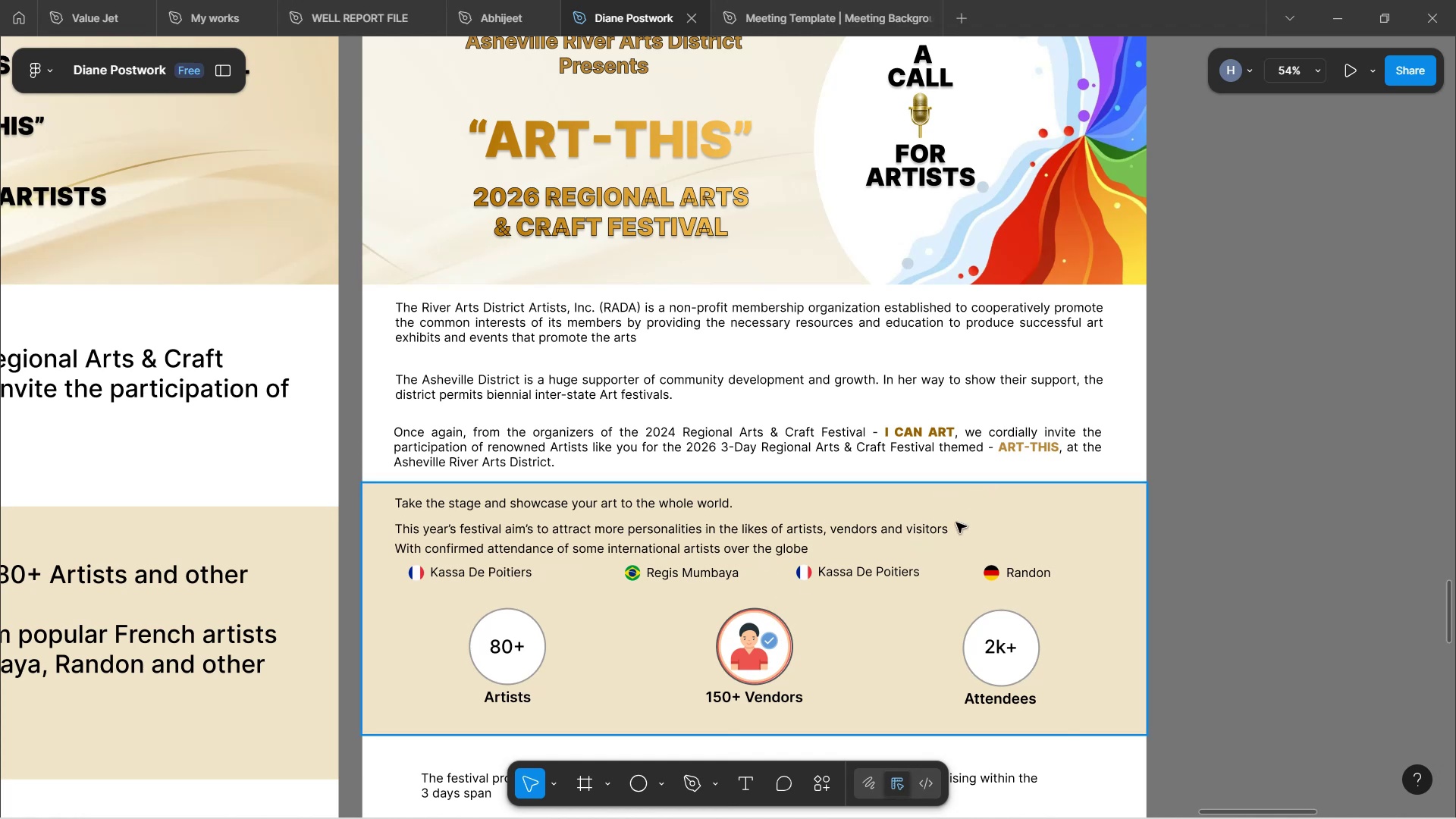 
double_click([590, 553])
 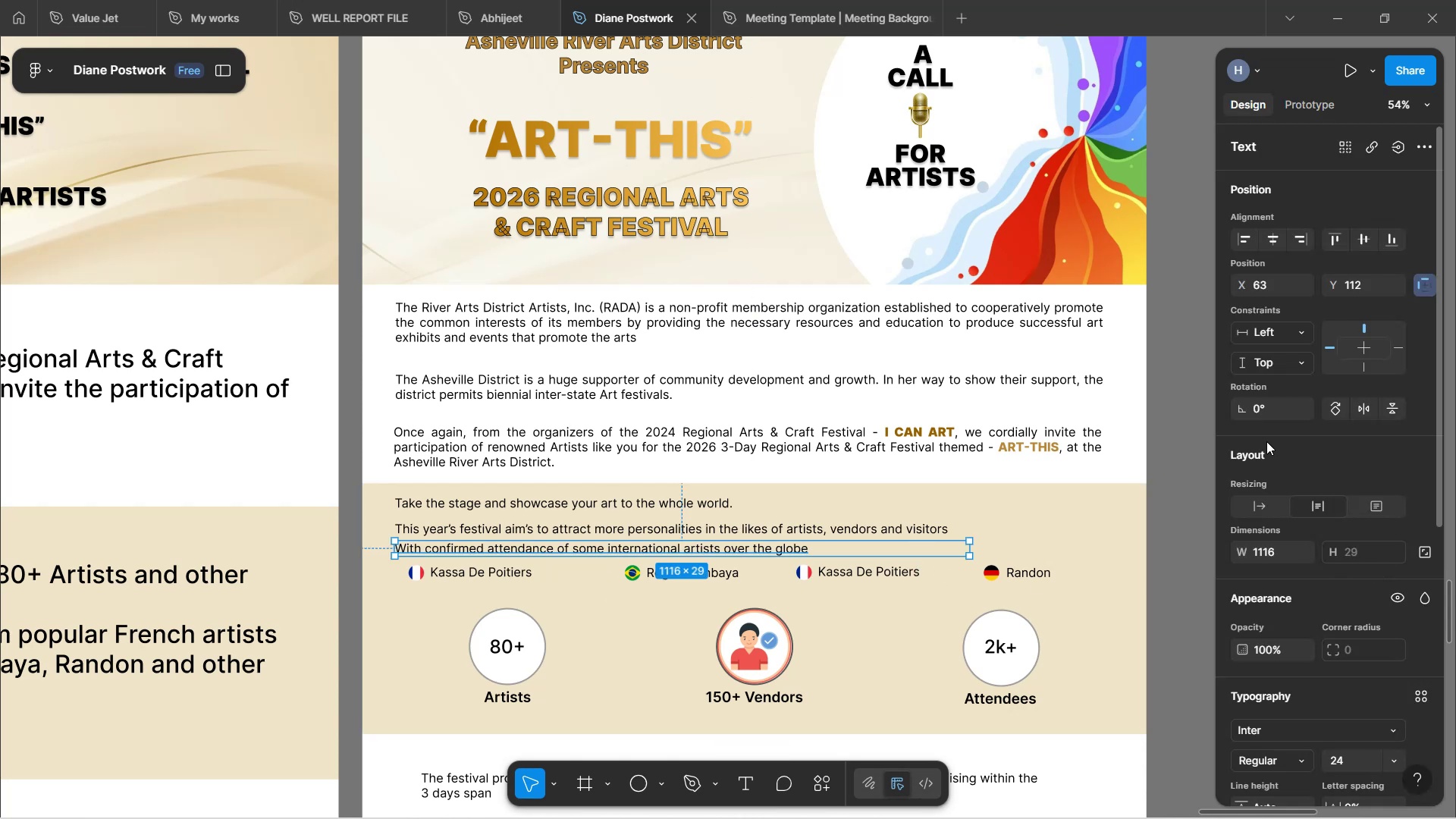 
left_click([1269, 508])
 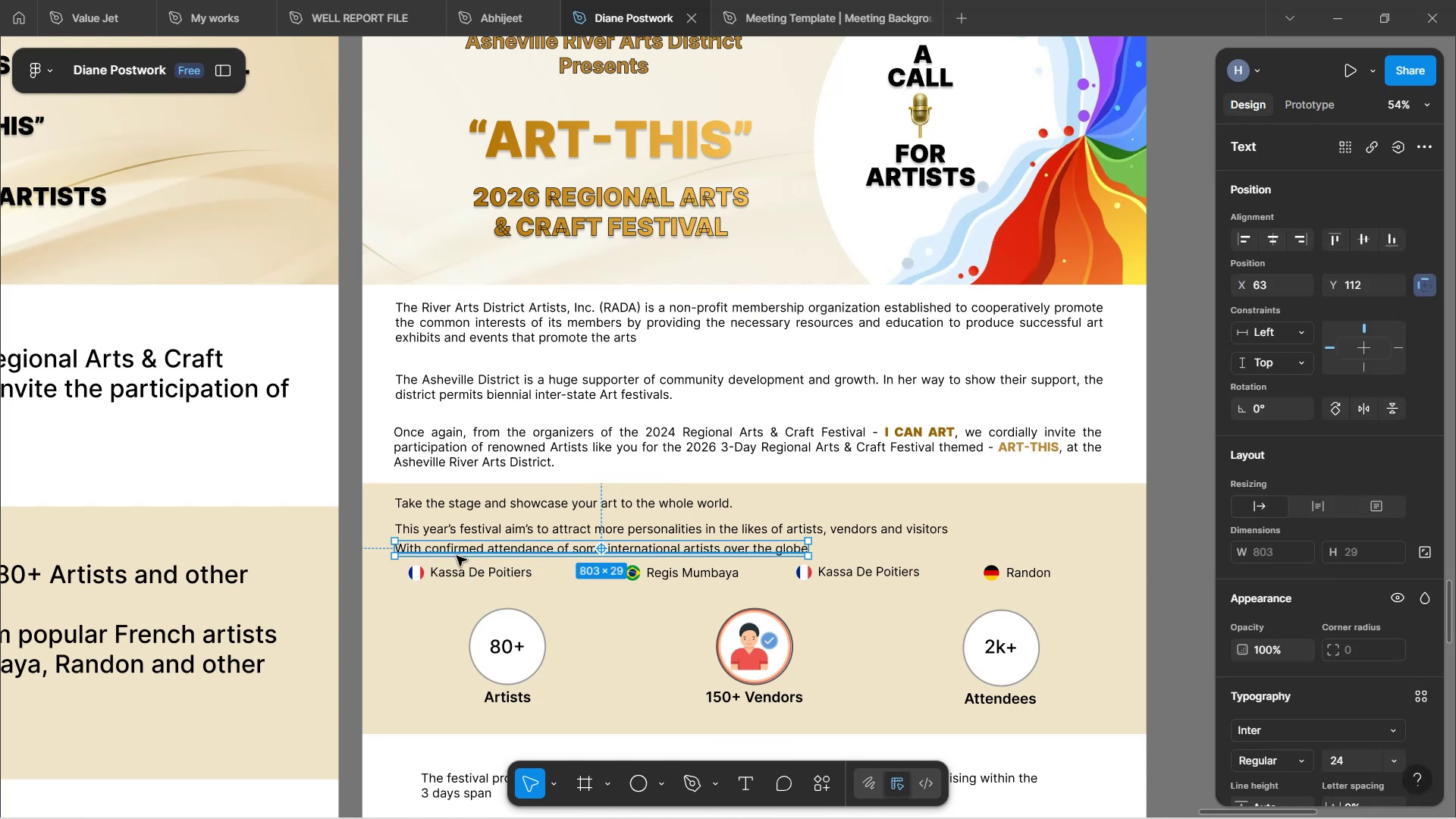 
double_click([452, 556])
 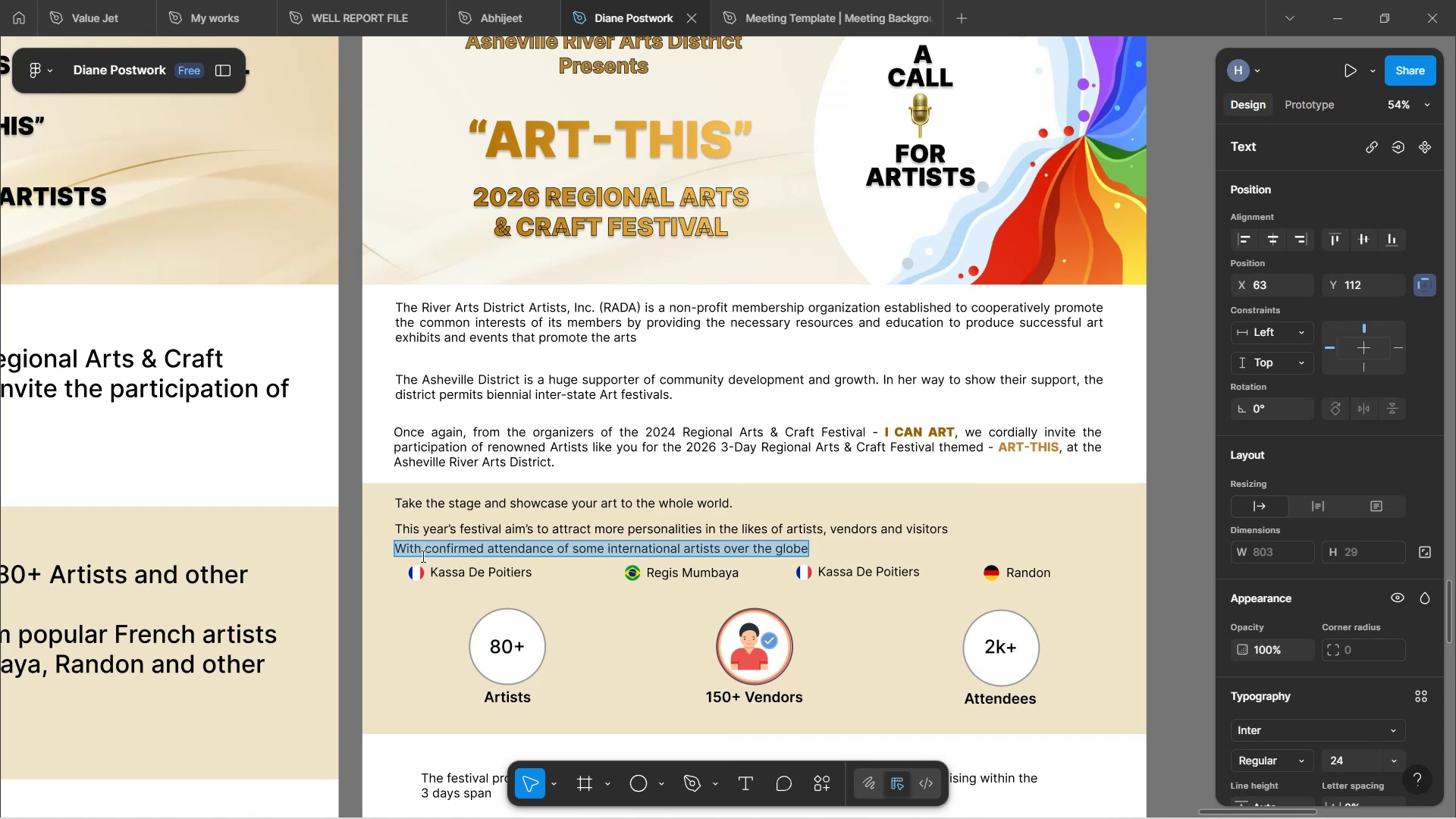 
left_click([414, 553])
 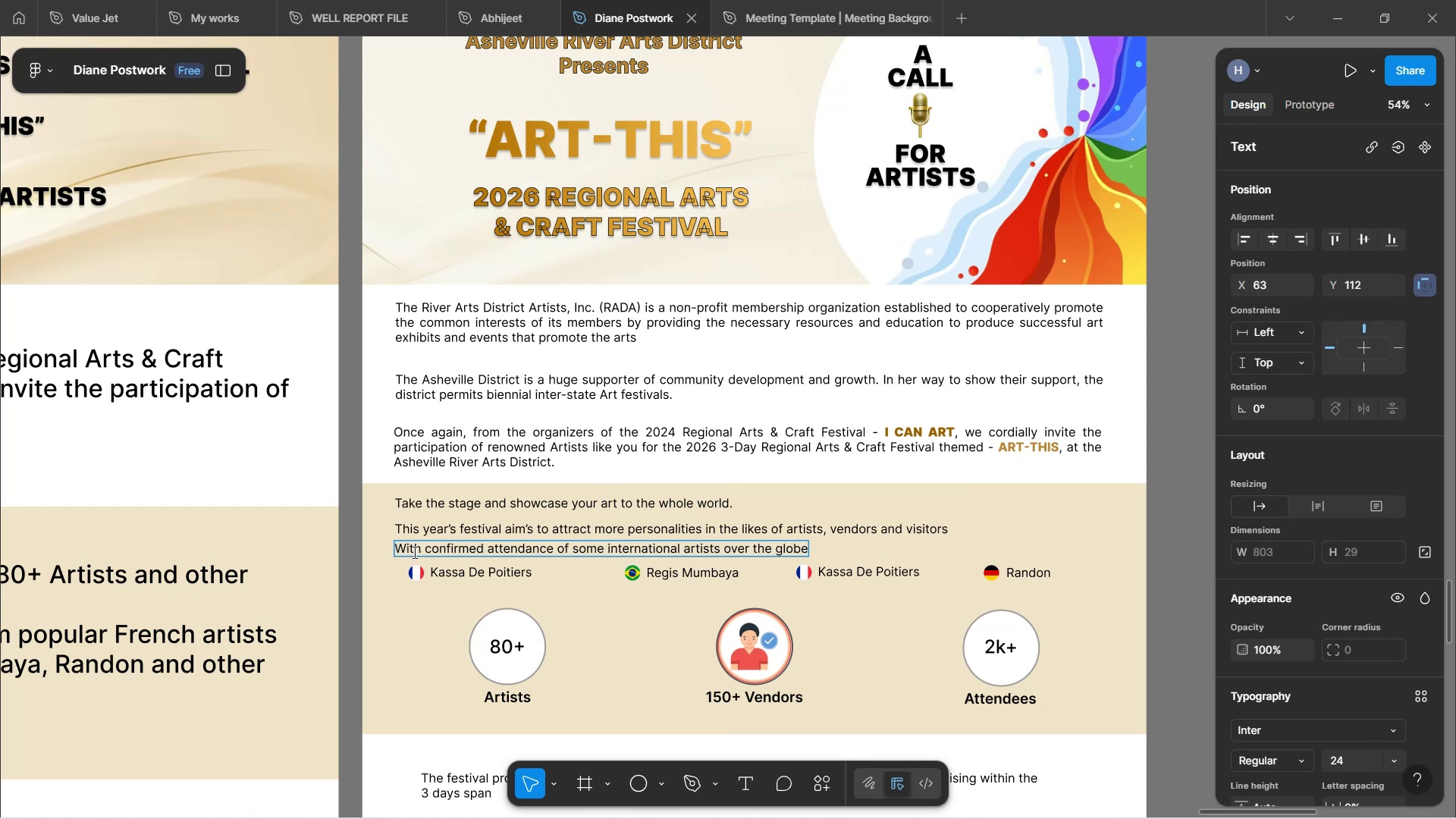 
key(ArrowRight)
 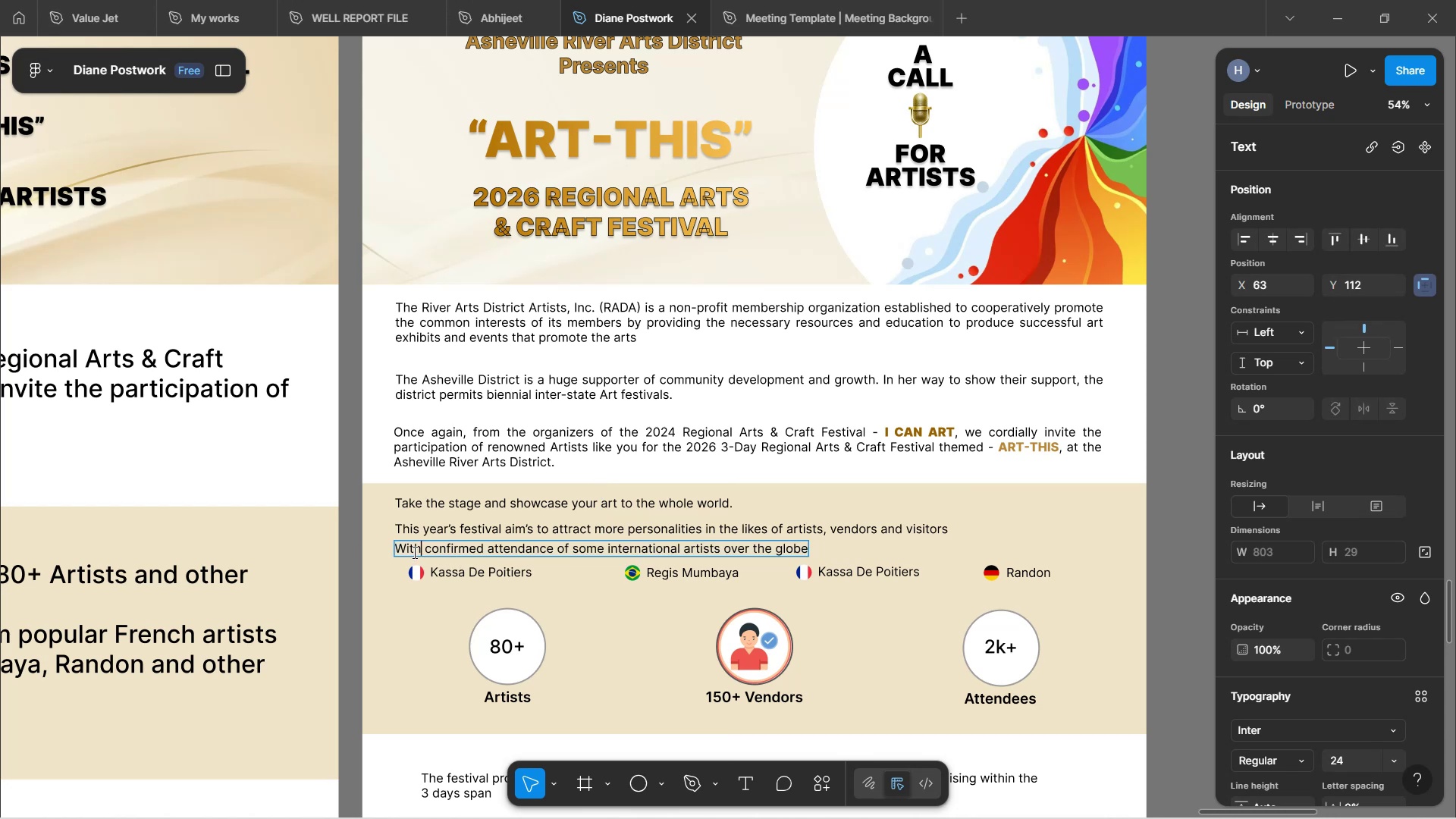 
key(ArrowRight)
 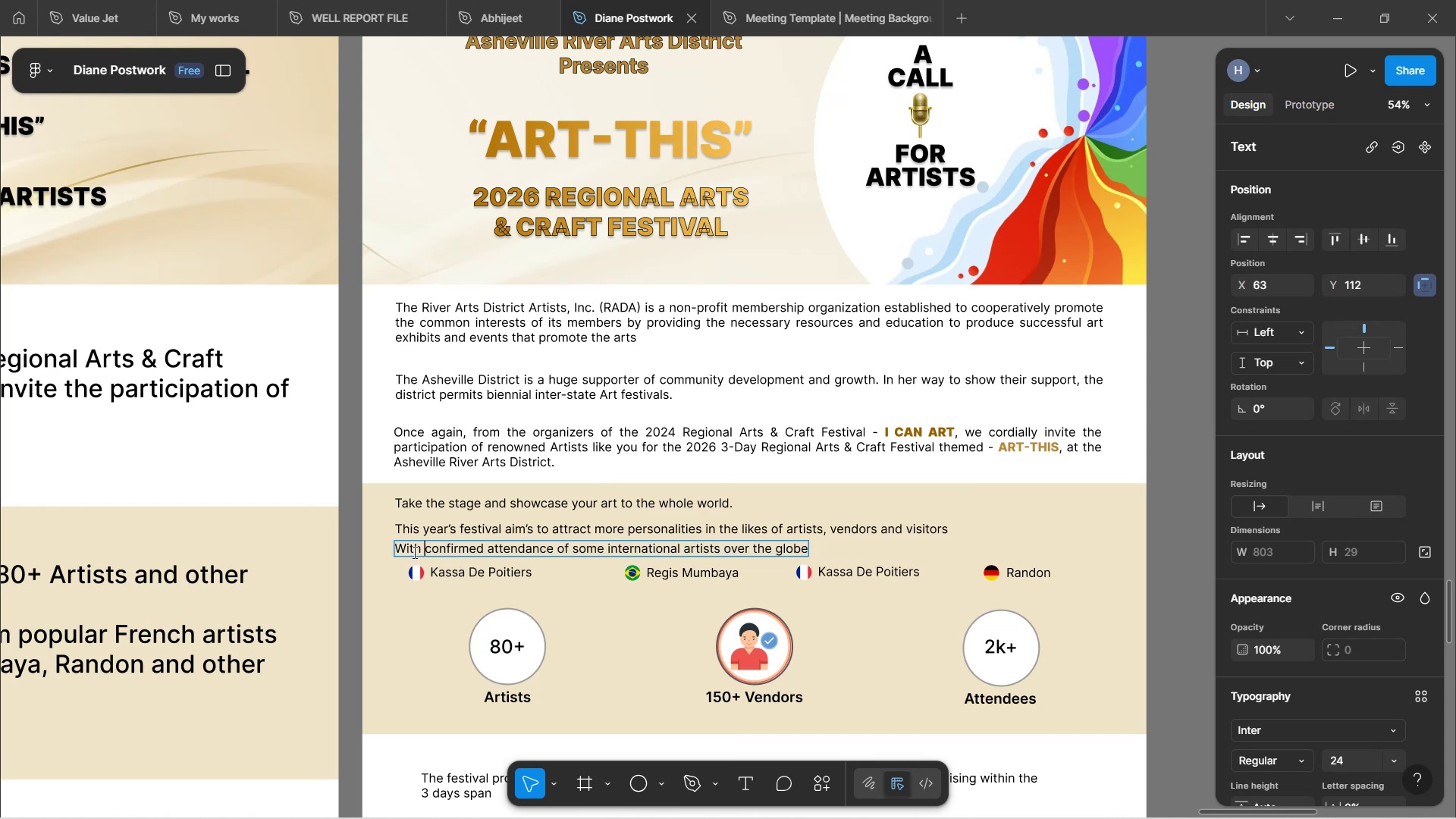 
key(Backspace)
key(Backspace)
key(Backspace)
type(e)
key(Backspace)
key(Backspace)
type(e have )
 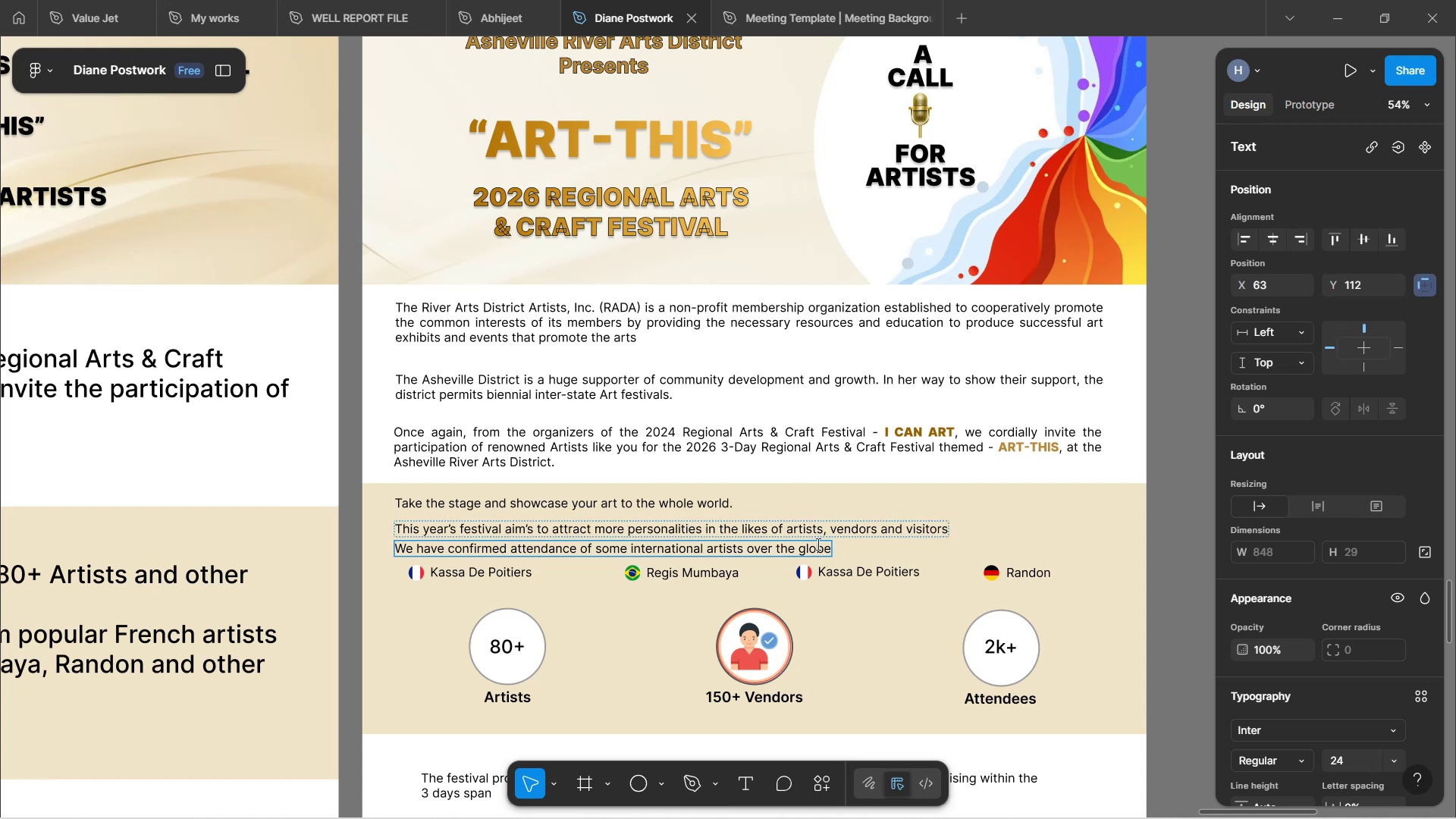 
left_click([916, 530])
 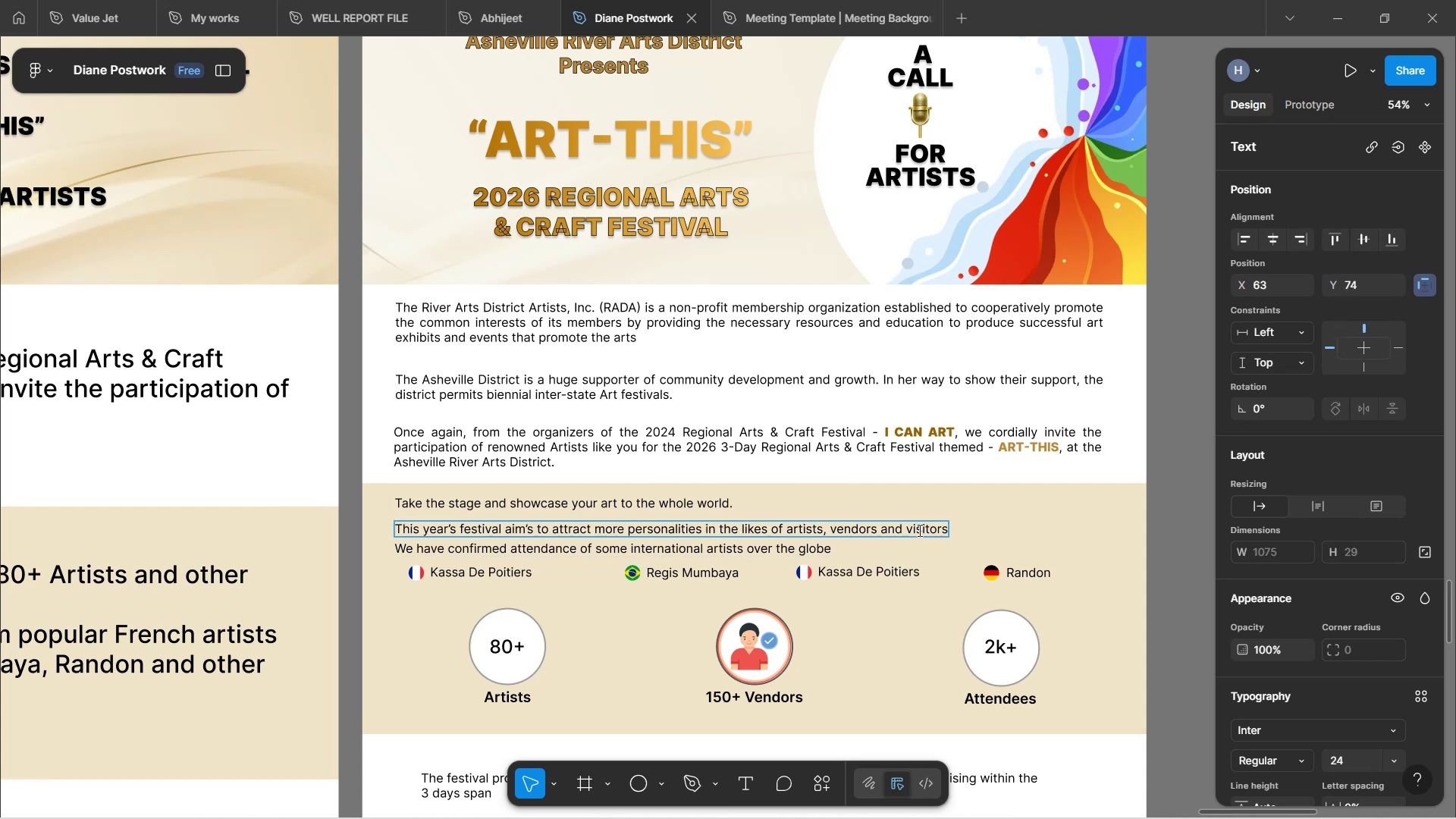 
key(ArrowRight)
 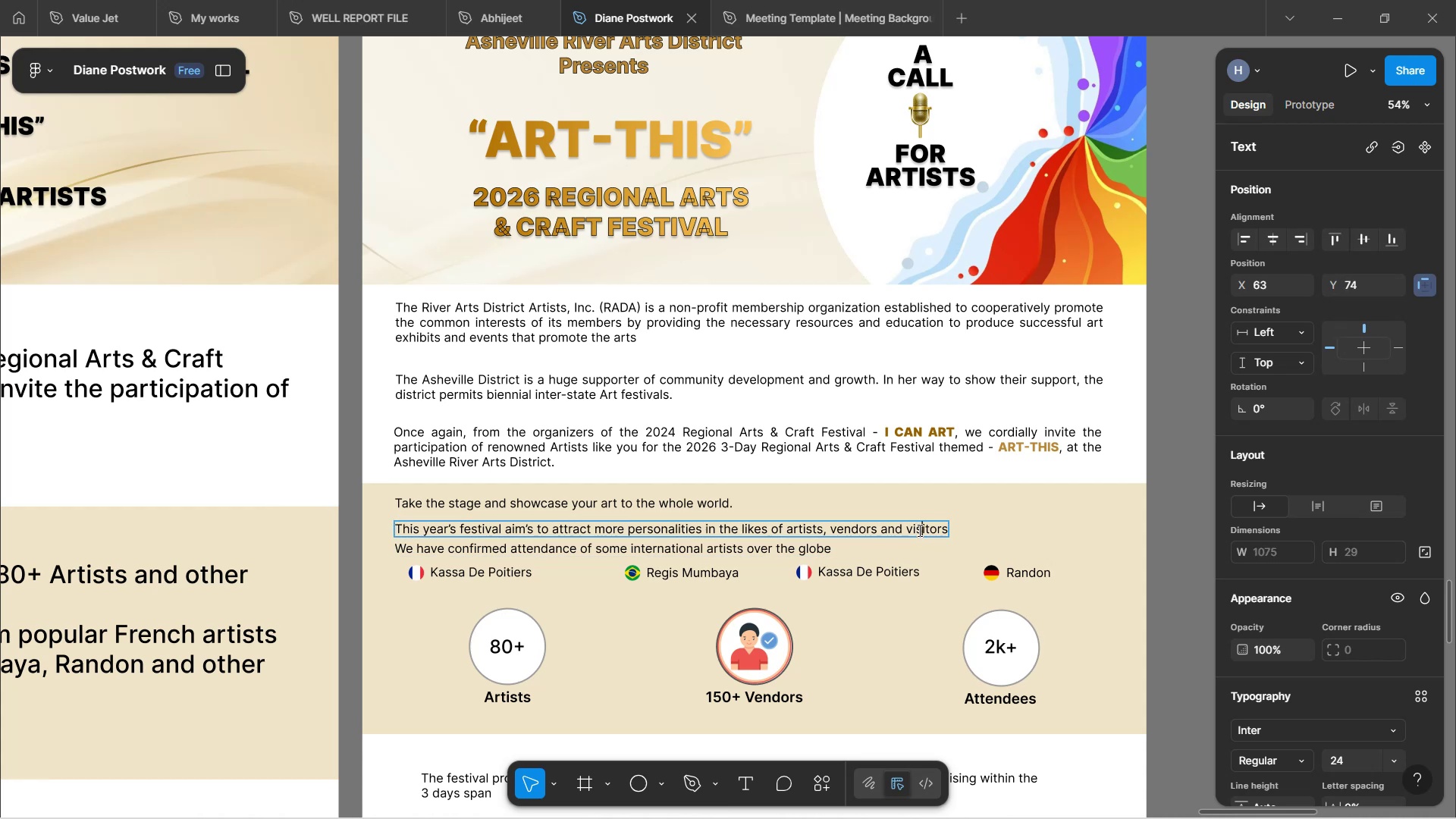 
key(ArrowRight)
 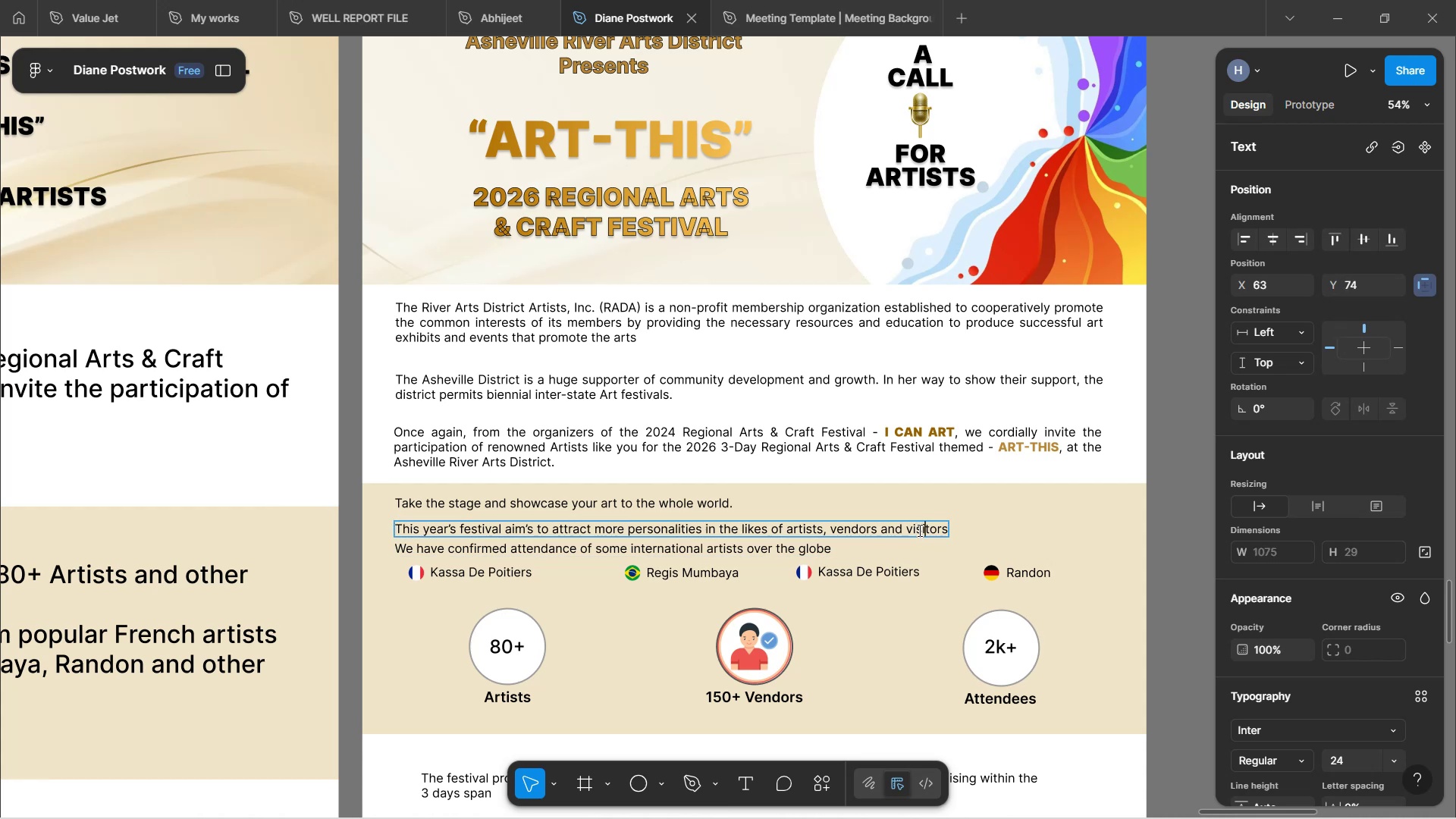 
key(ArrowRight)
 